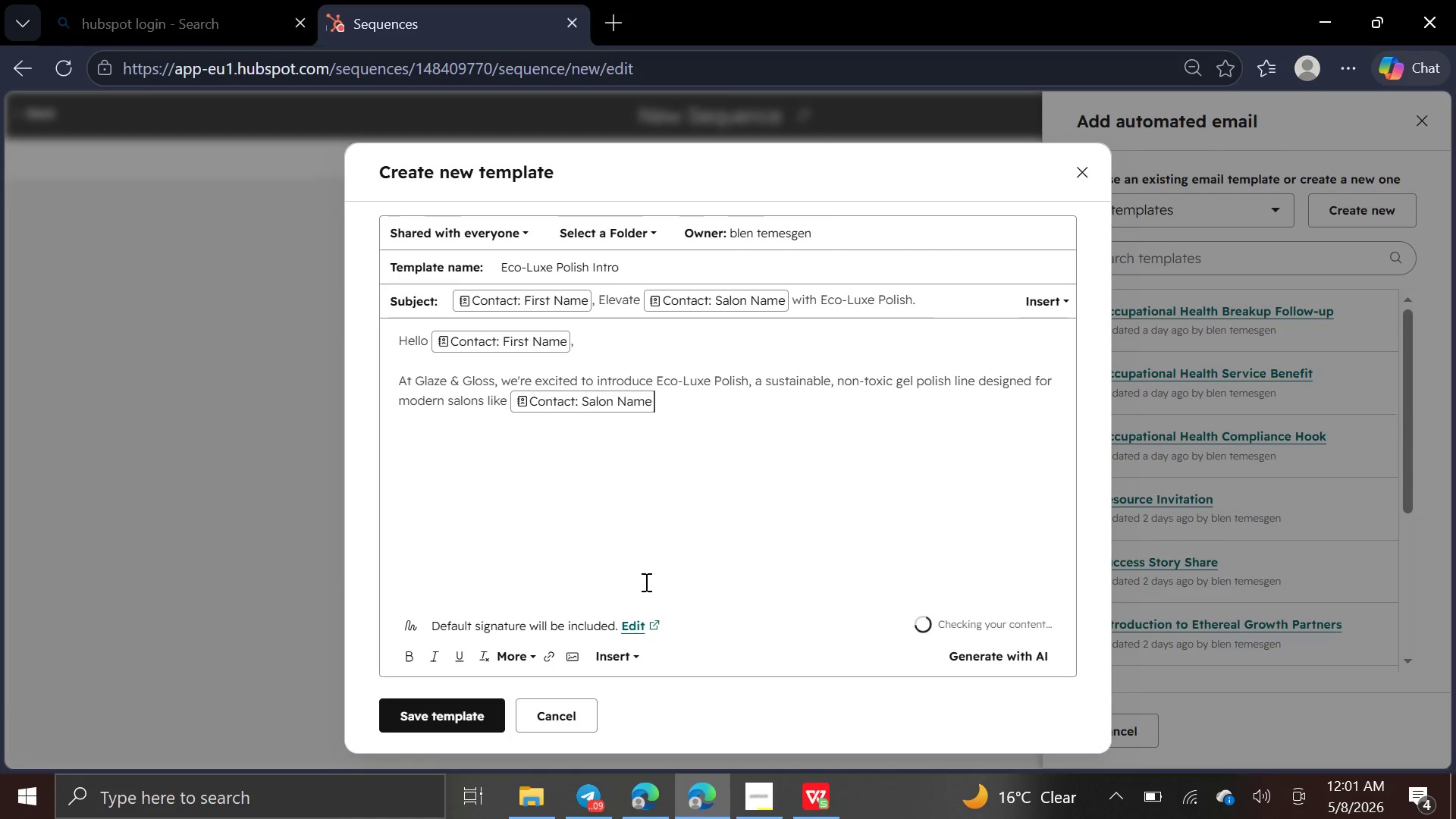 
key(Period)
 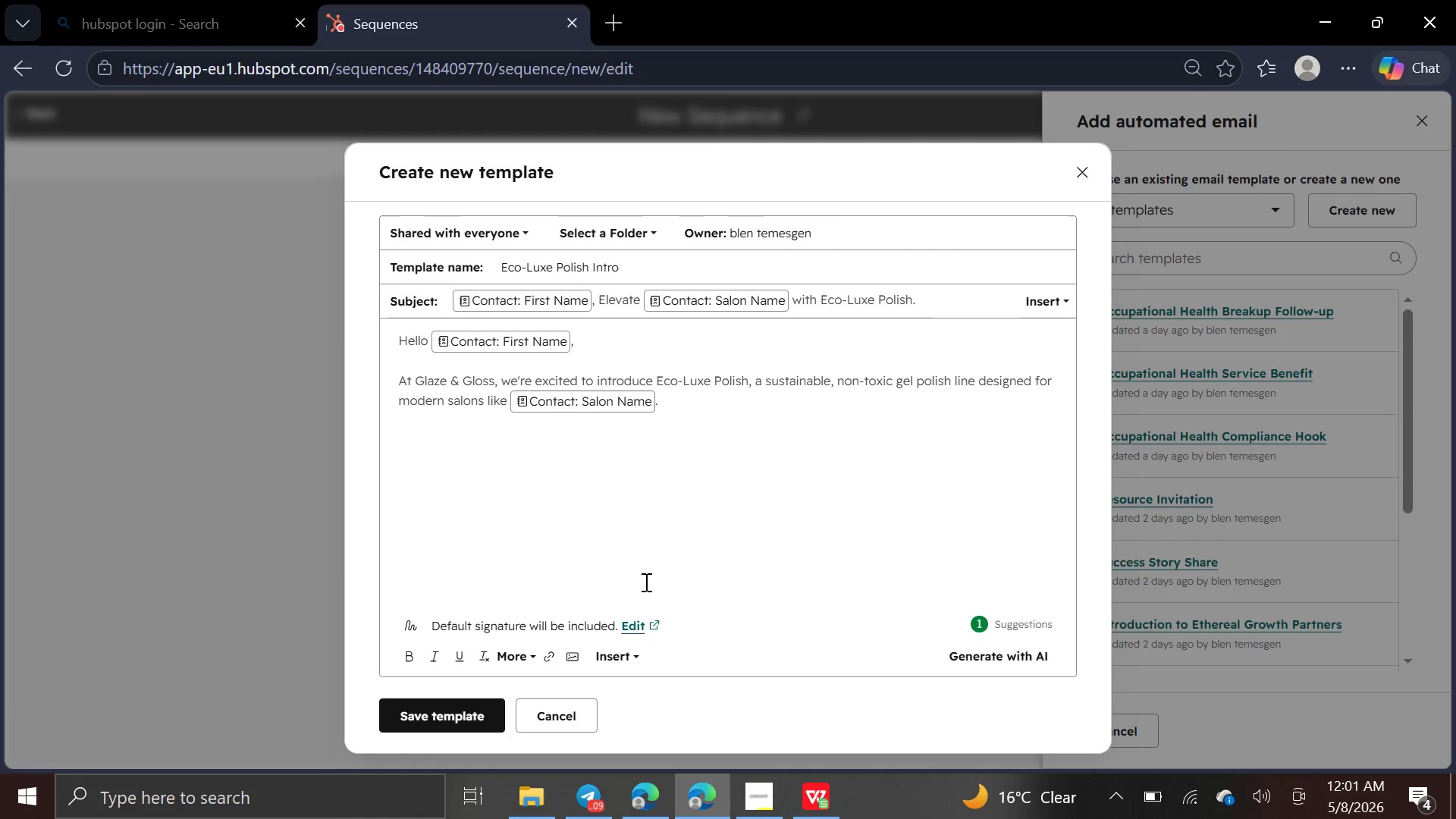 
wait(5.34)
 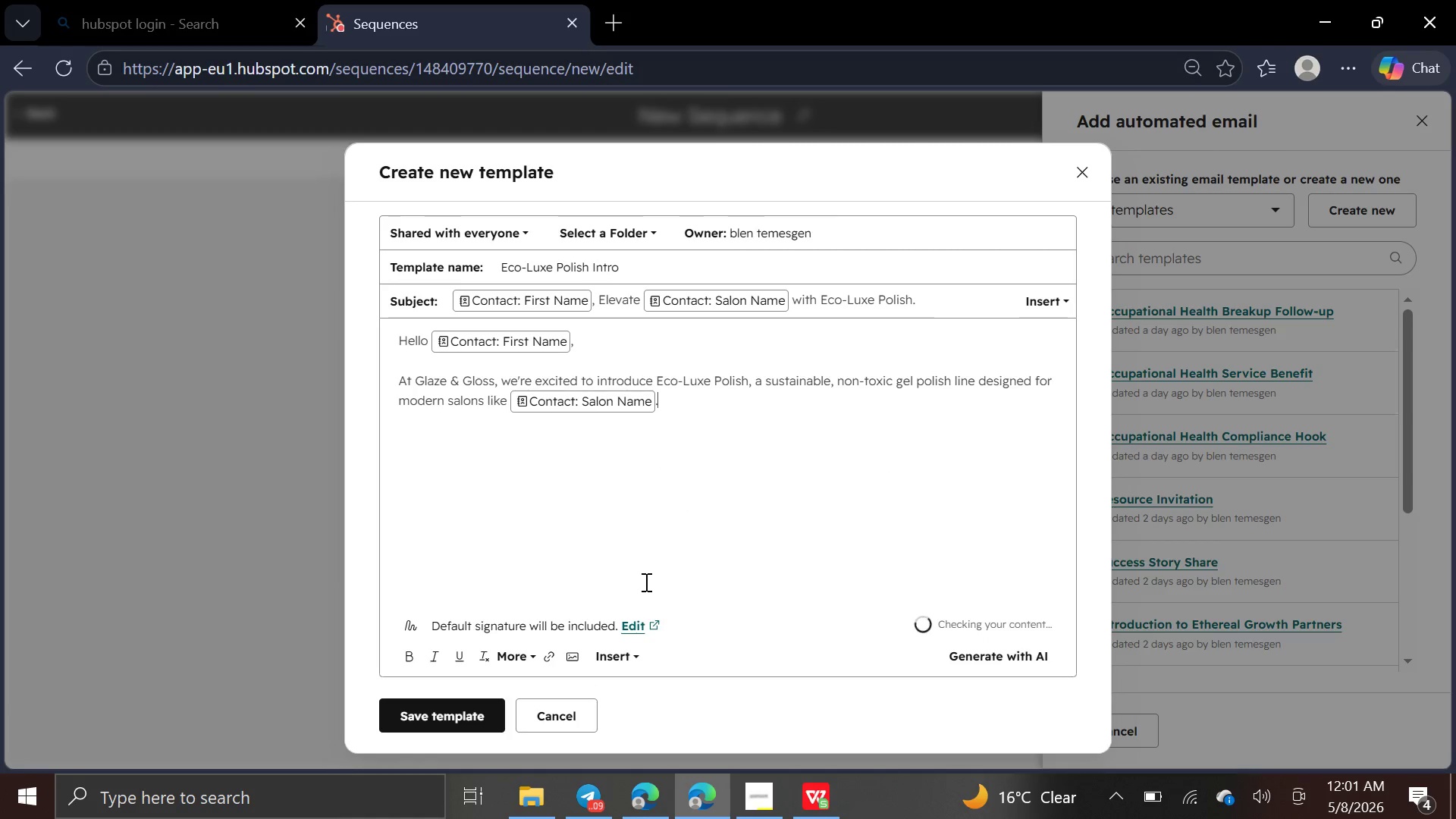 
type( Whether you're running )
 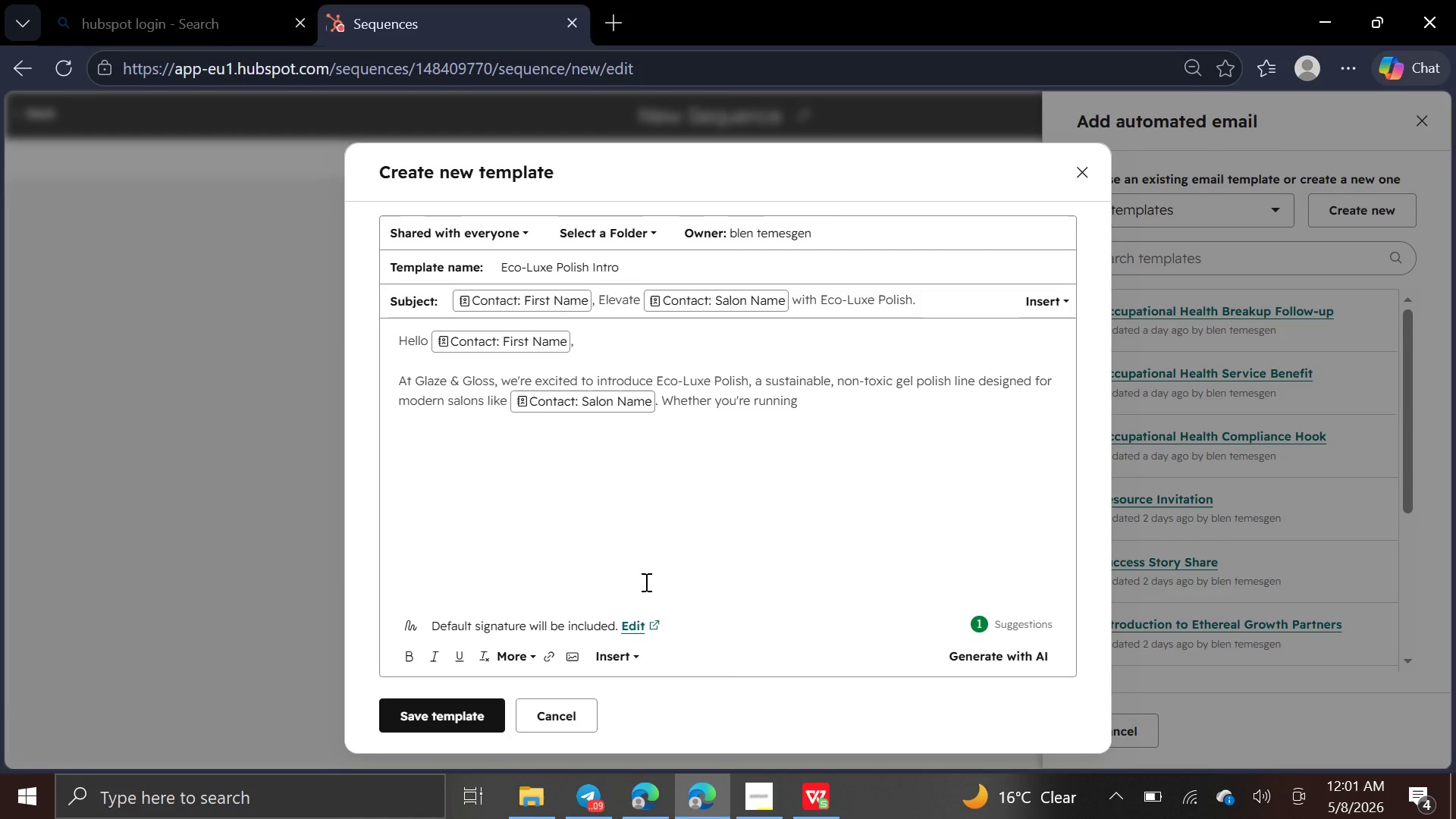 
key(A)
 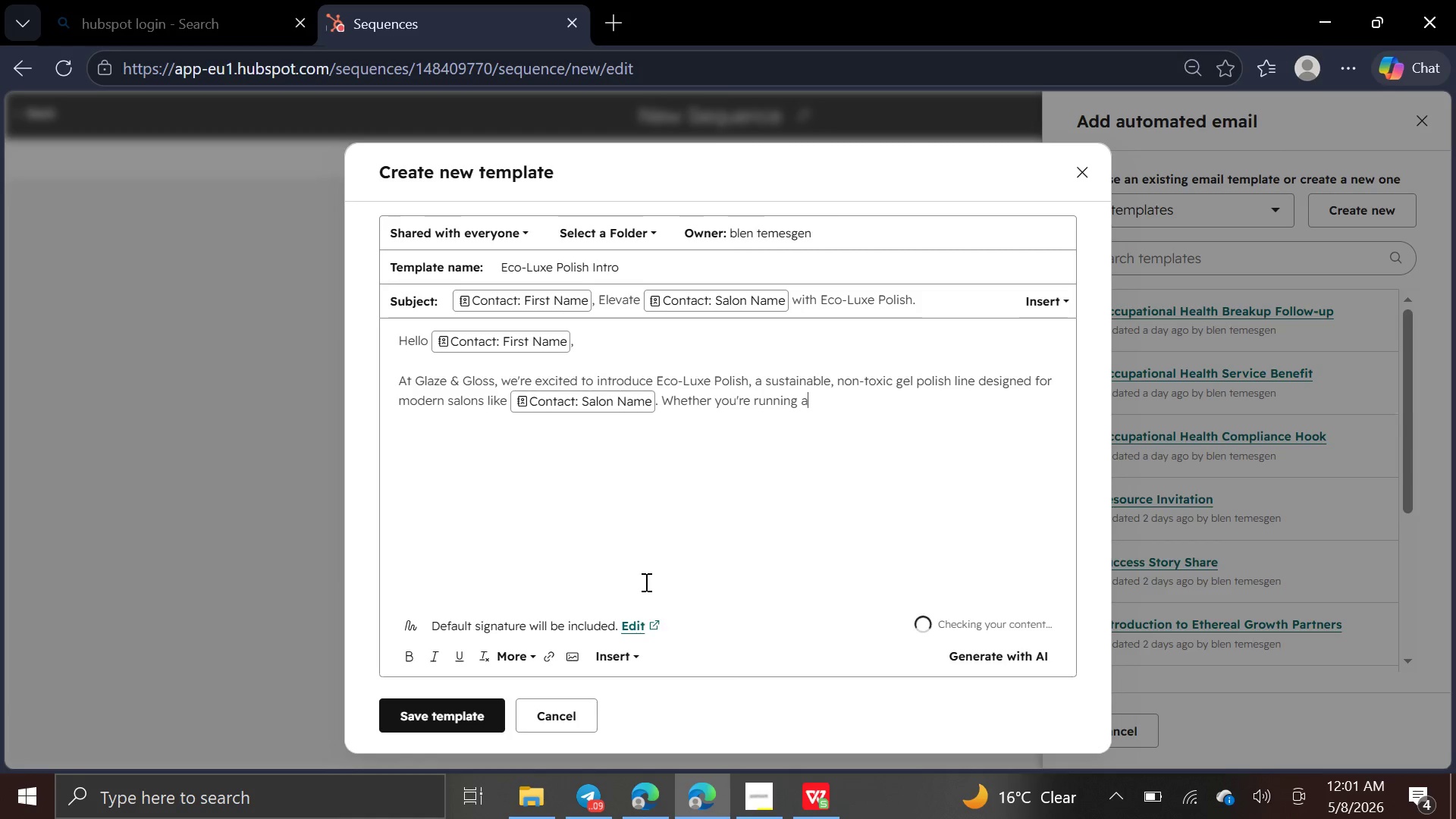 
key(Space)
 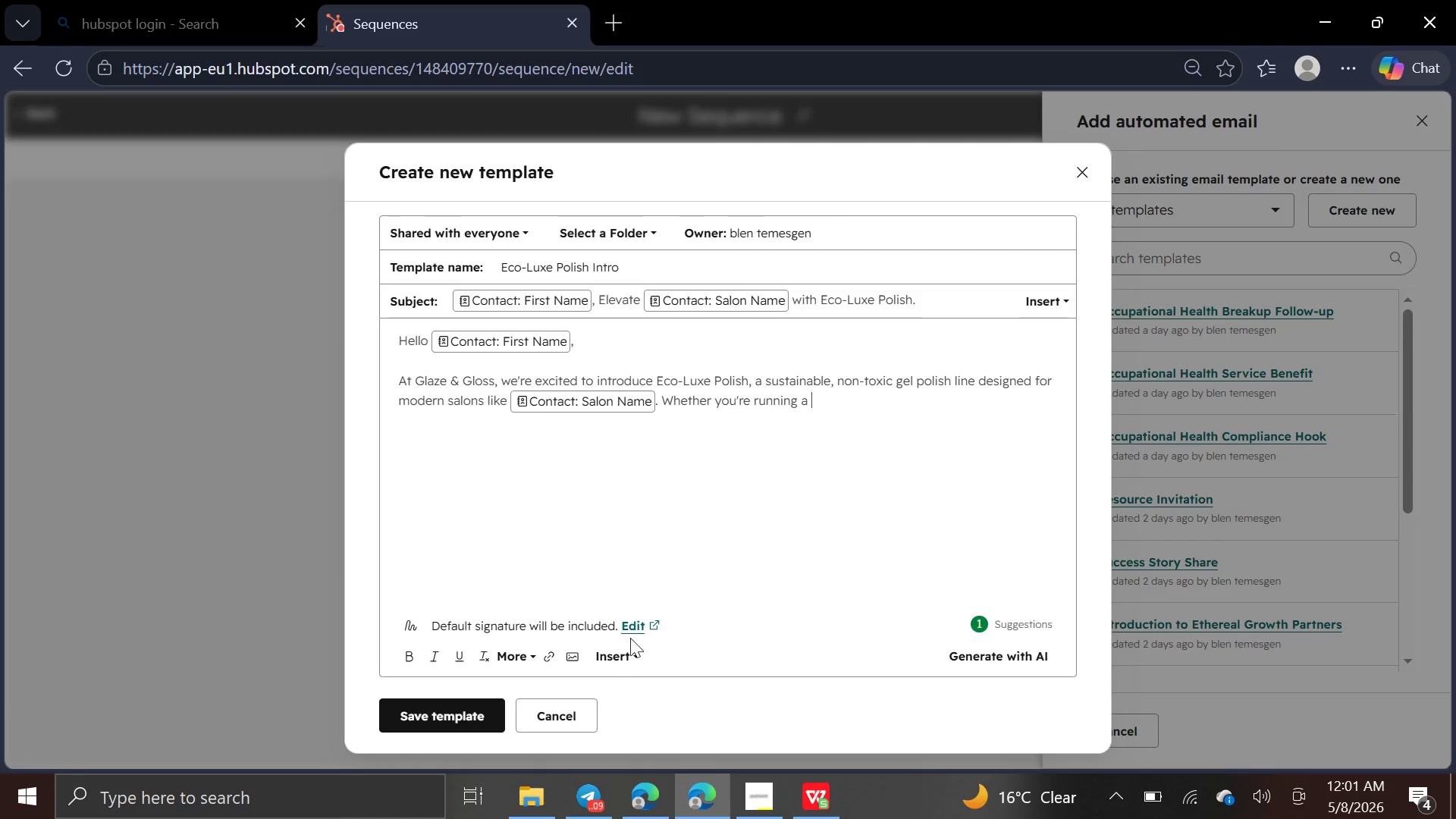 
left_click([617, 654])
 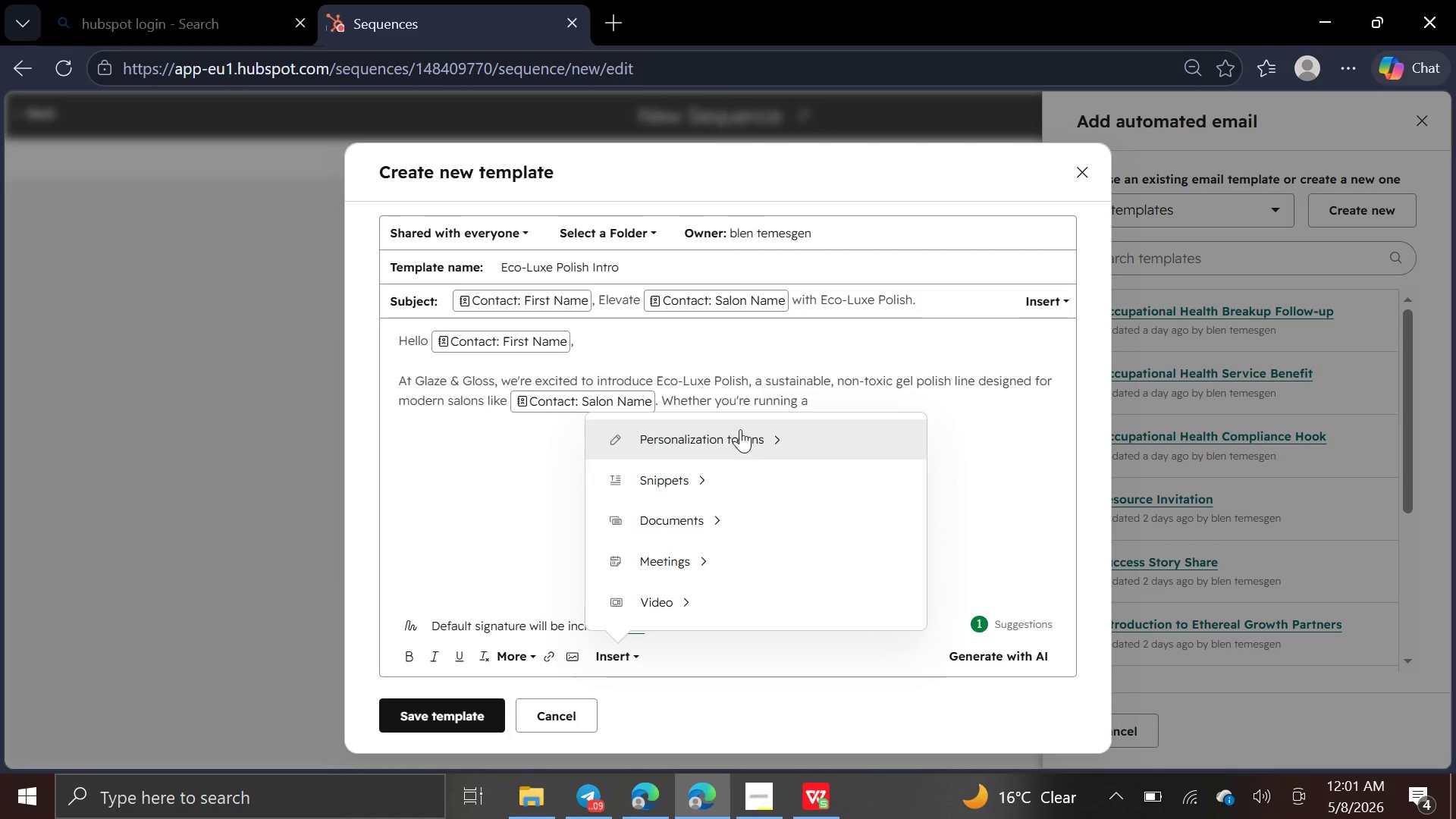 
left_click([740, 425])
 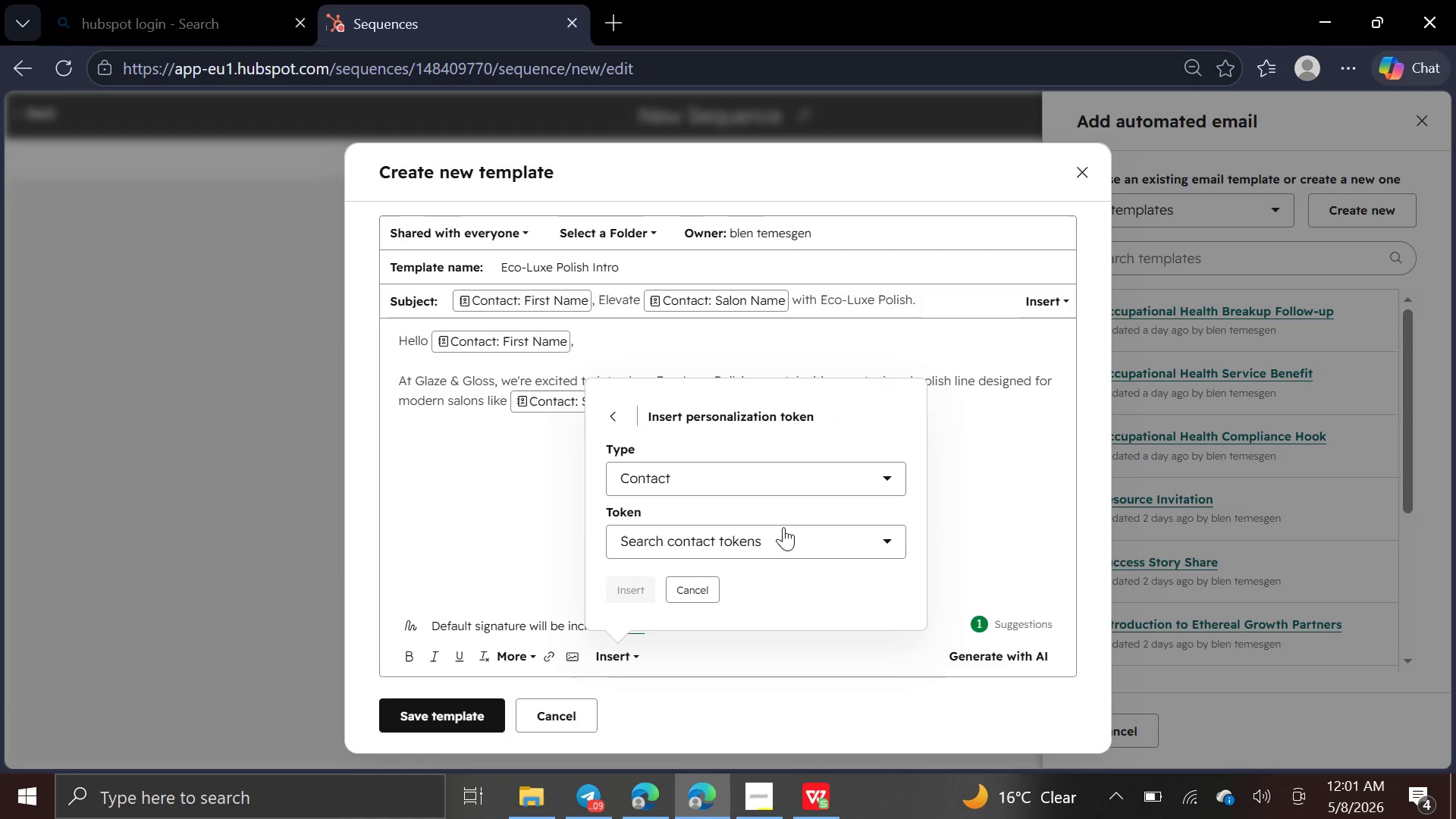 
left_click([780, 532])
 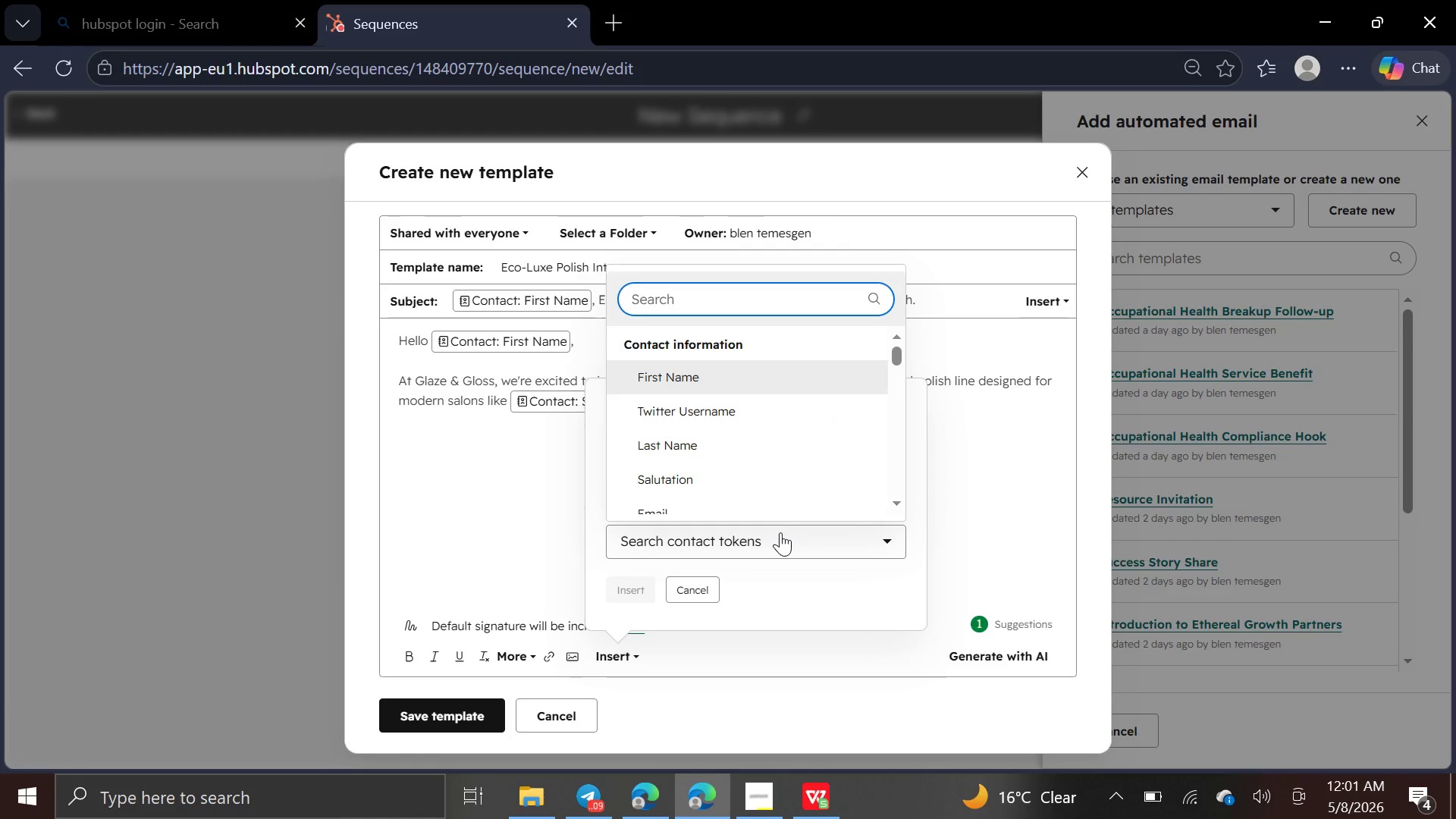 
type(salon t)
 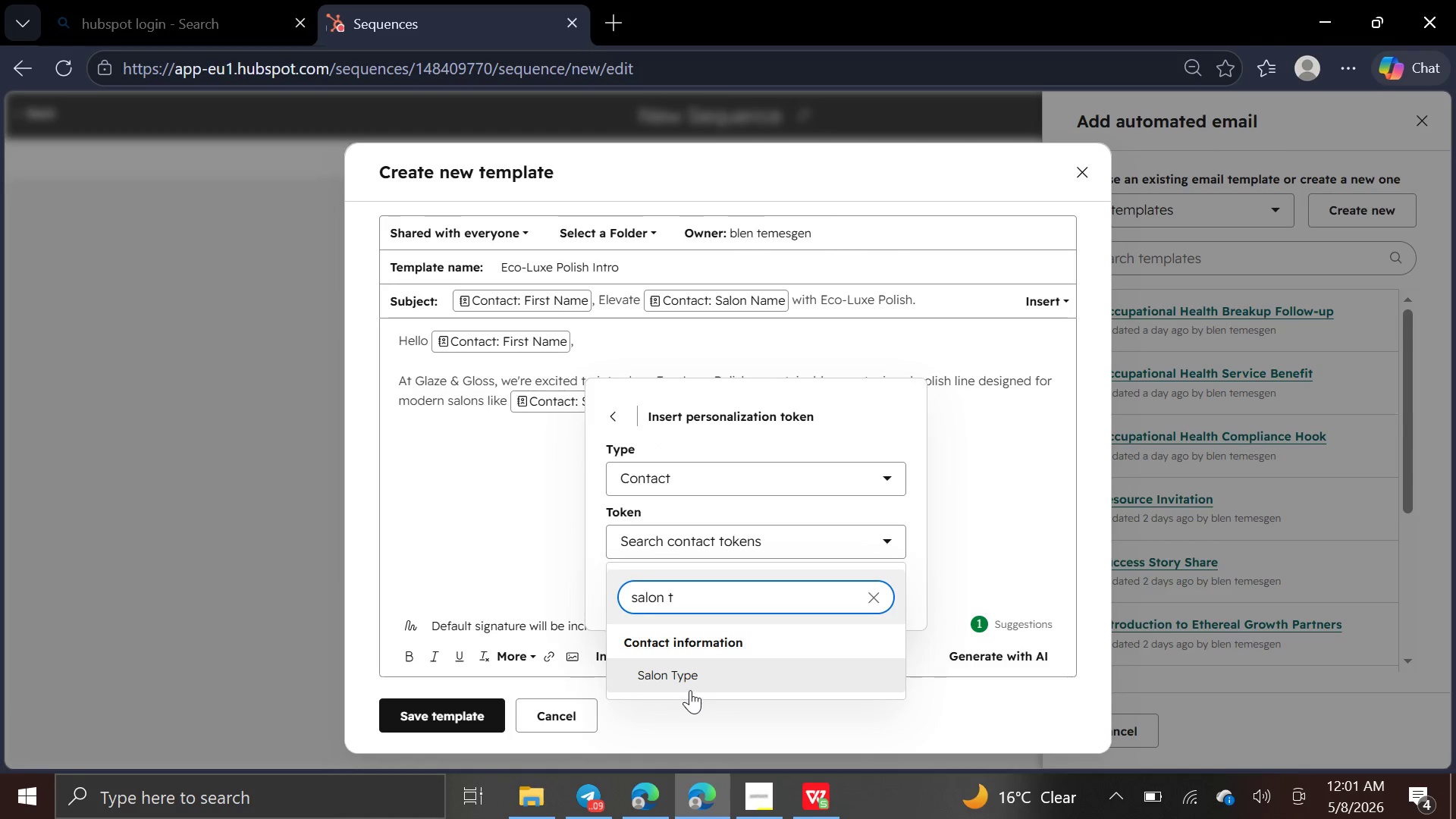 
left_click([690, 682])
 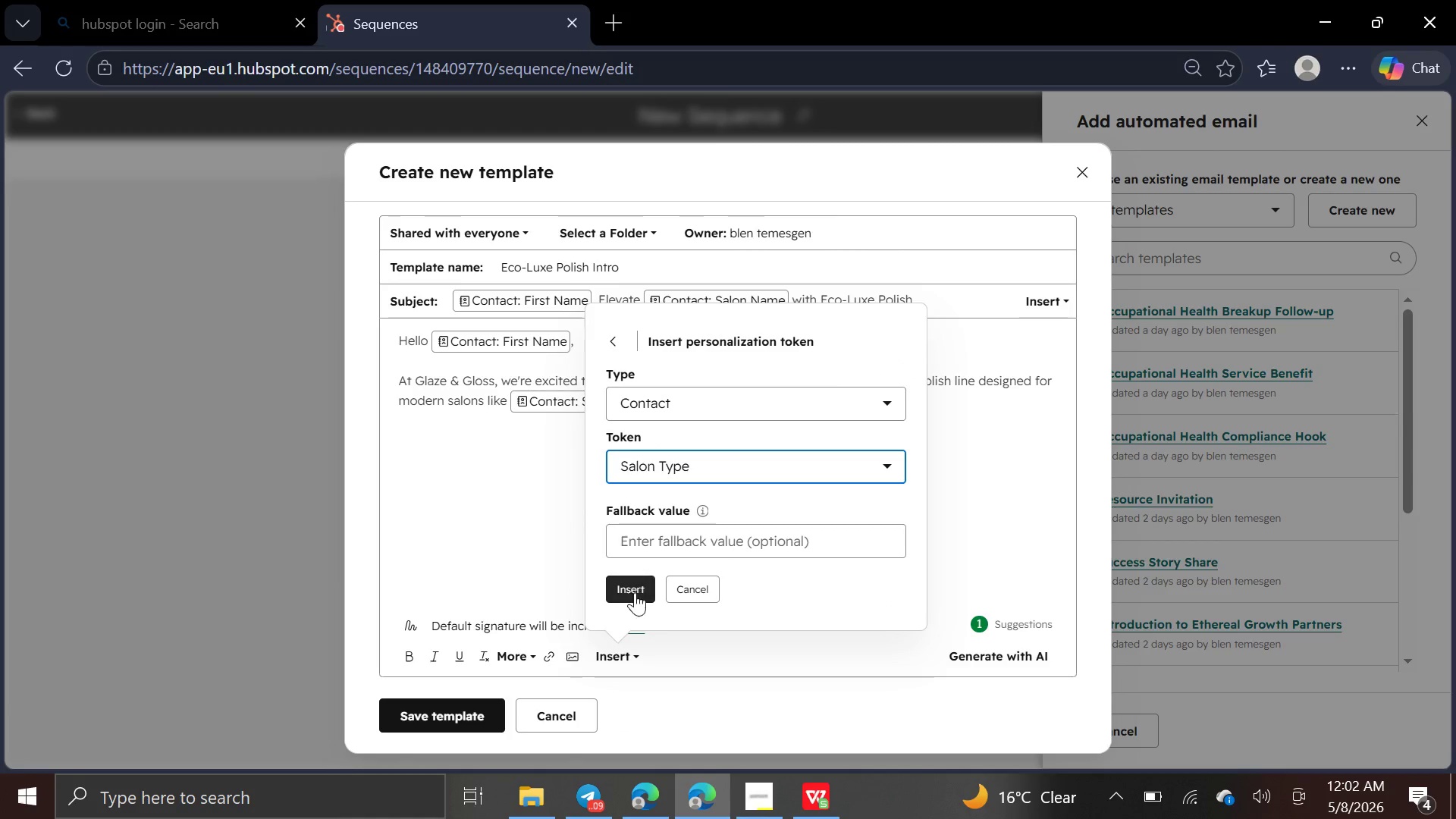 
left_click([635, 595])
 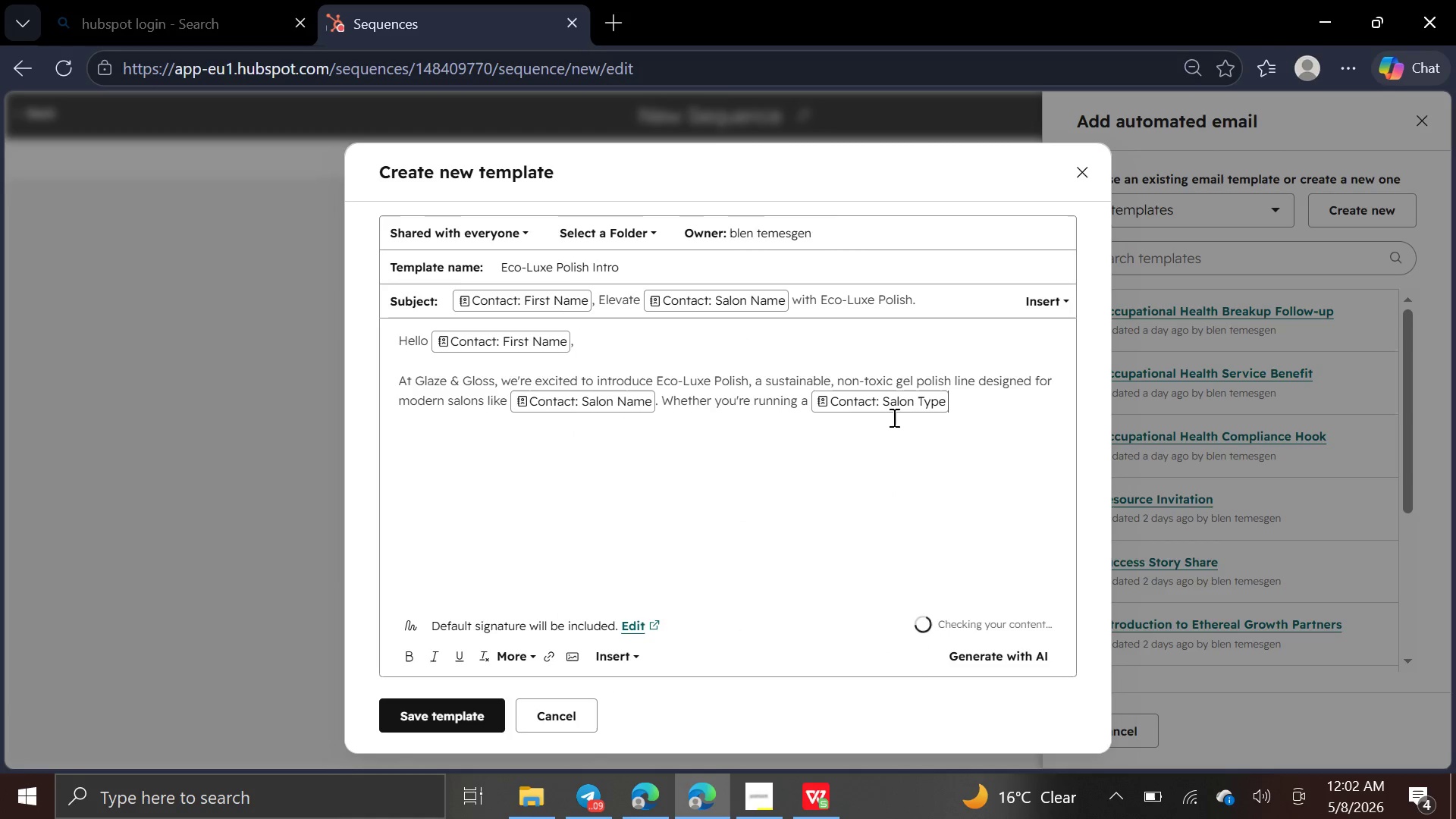 
key(Space)
 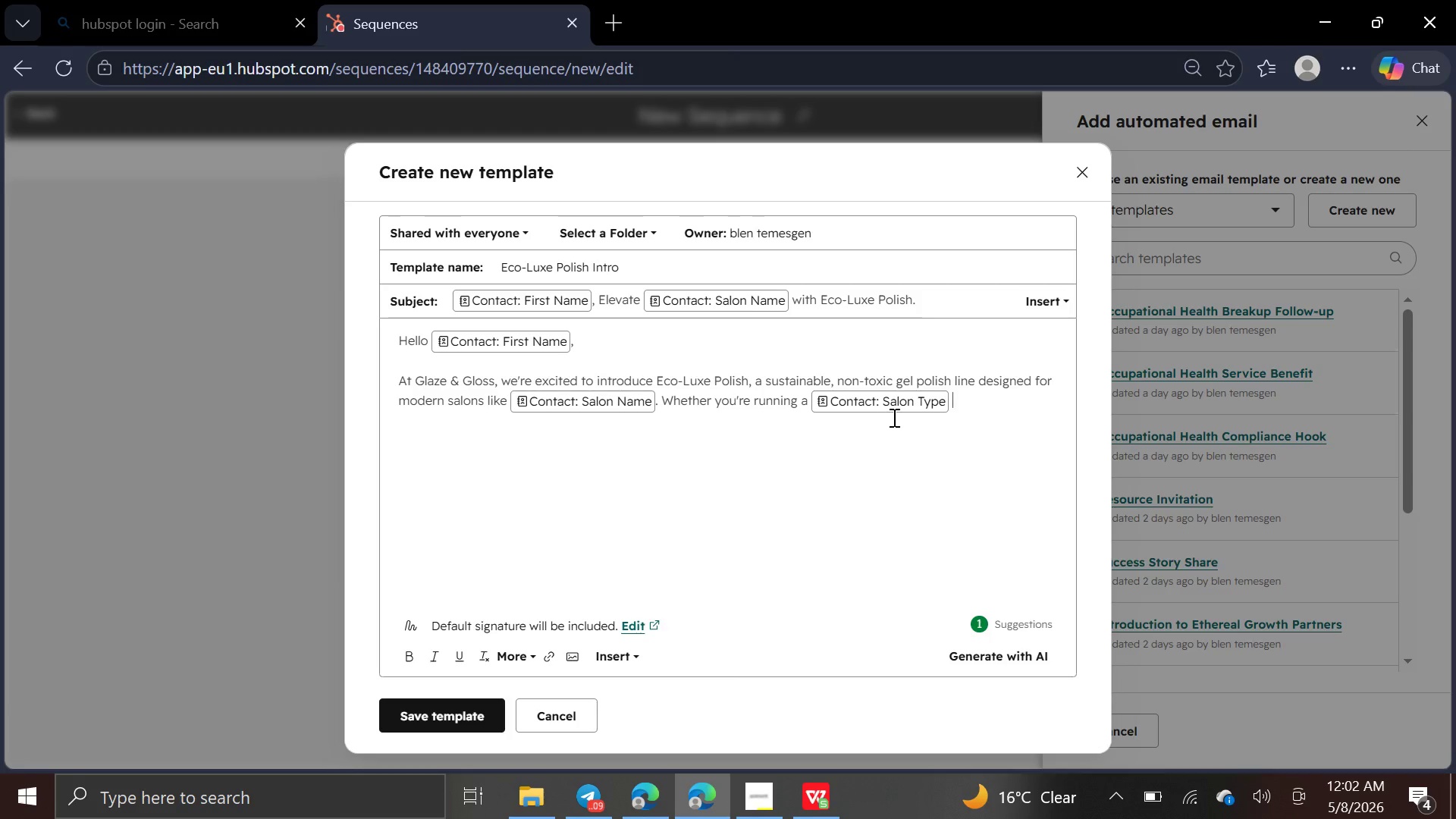 
type(or a full-service )
 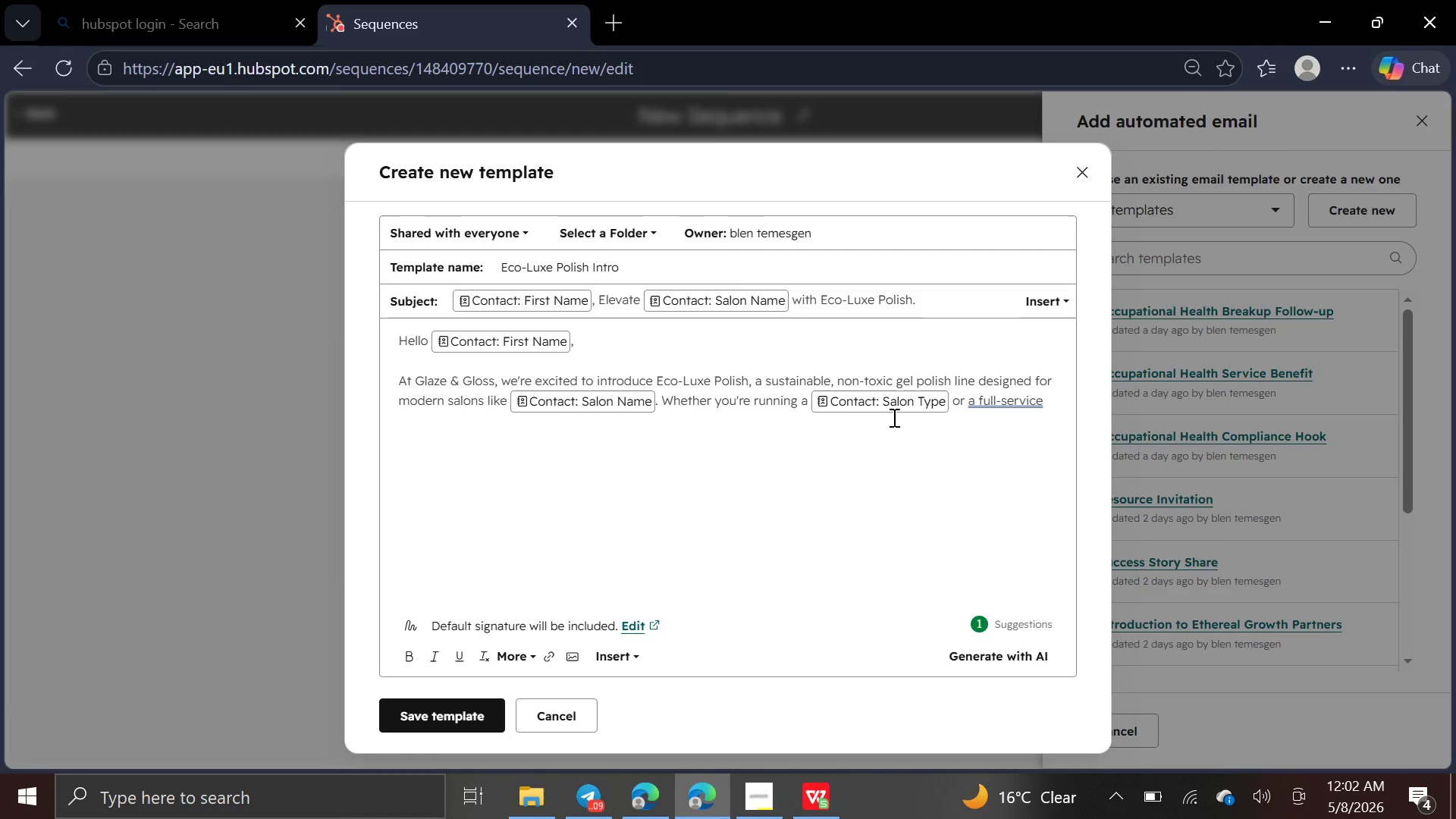 
type(beauty bar)
 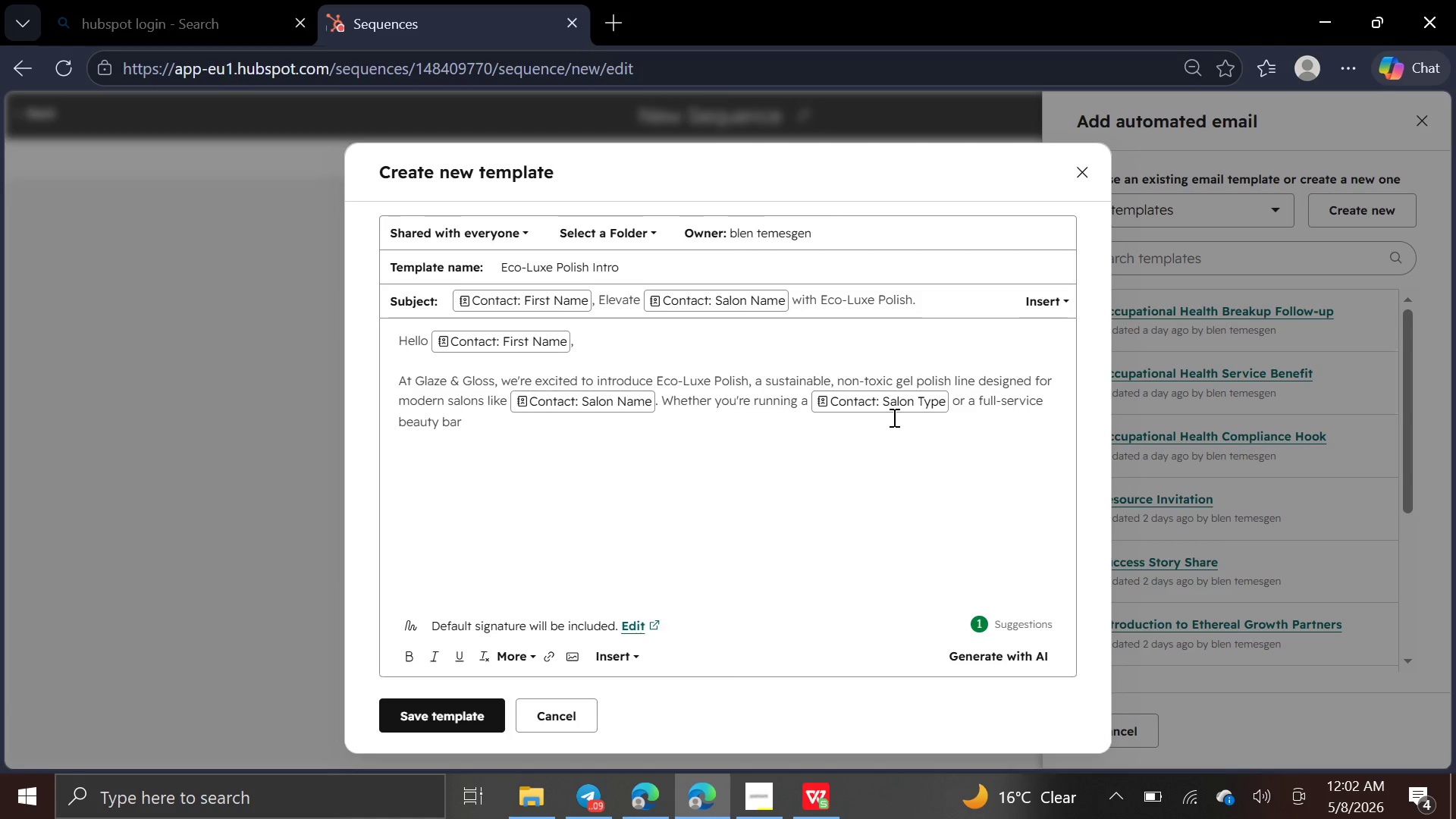 
key(Comma)
 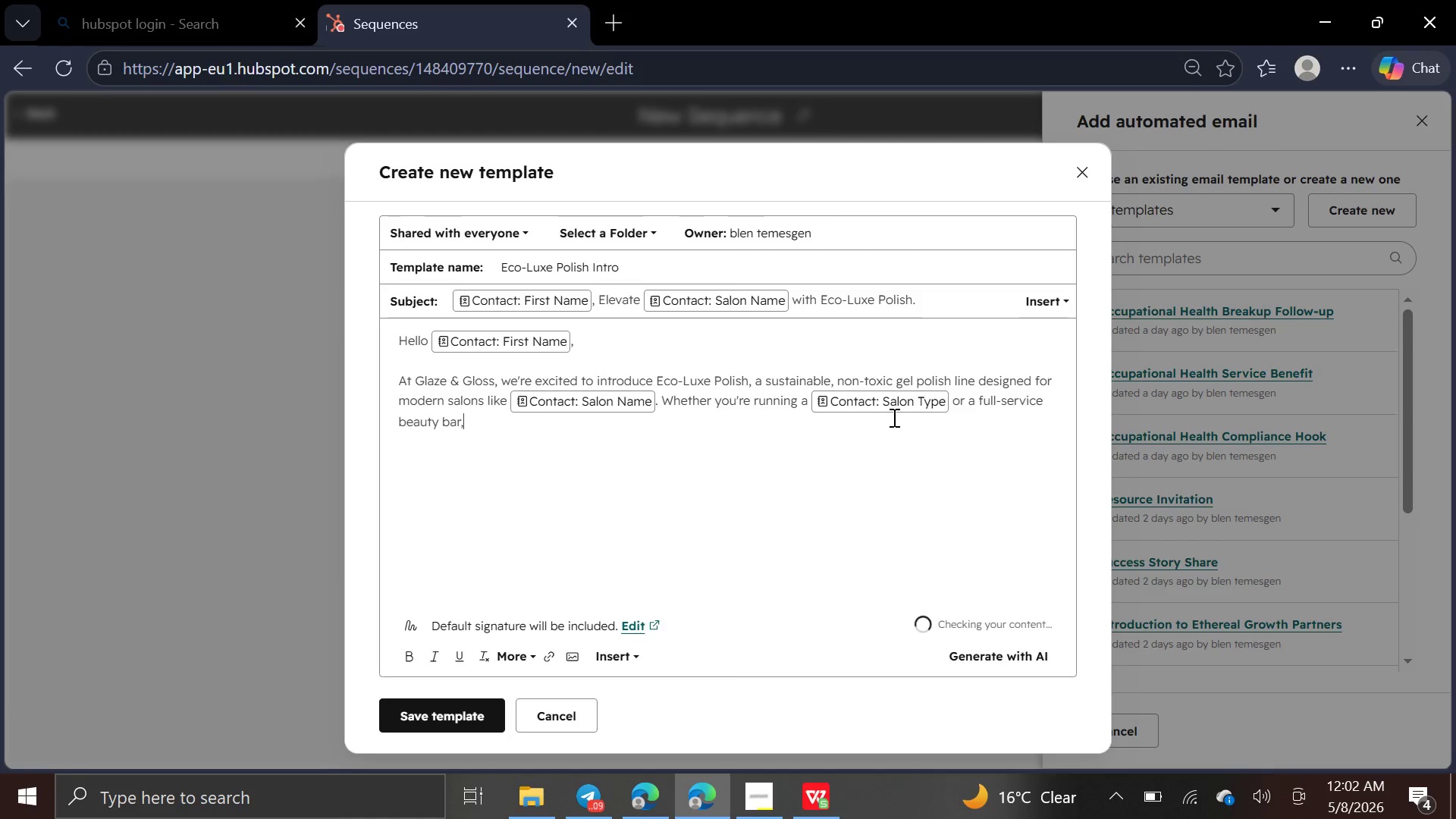 
key(Space)
 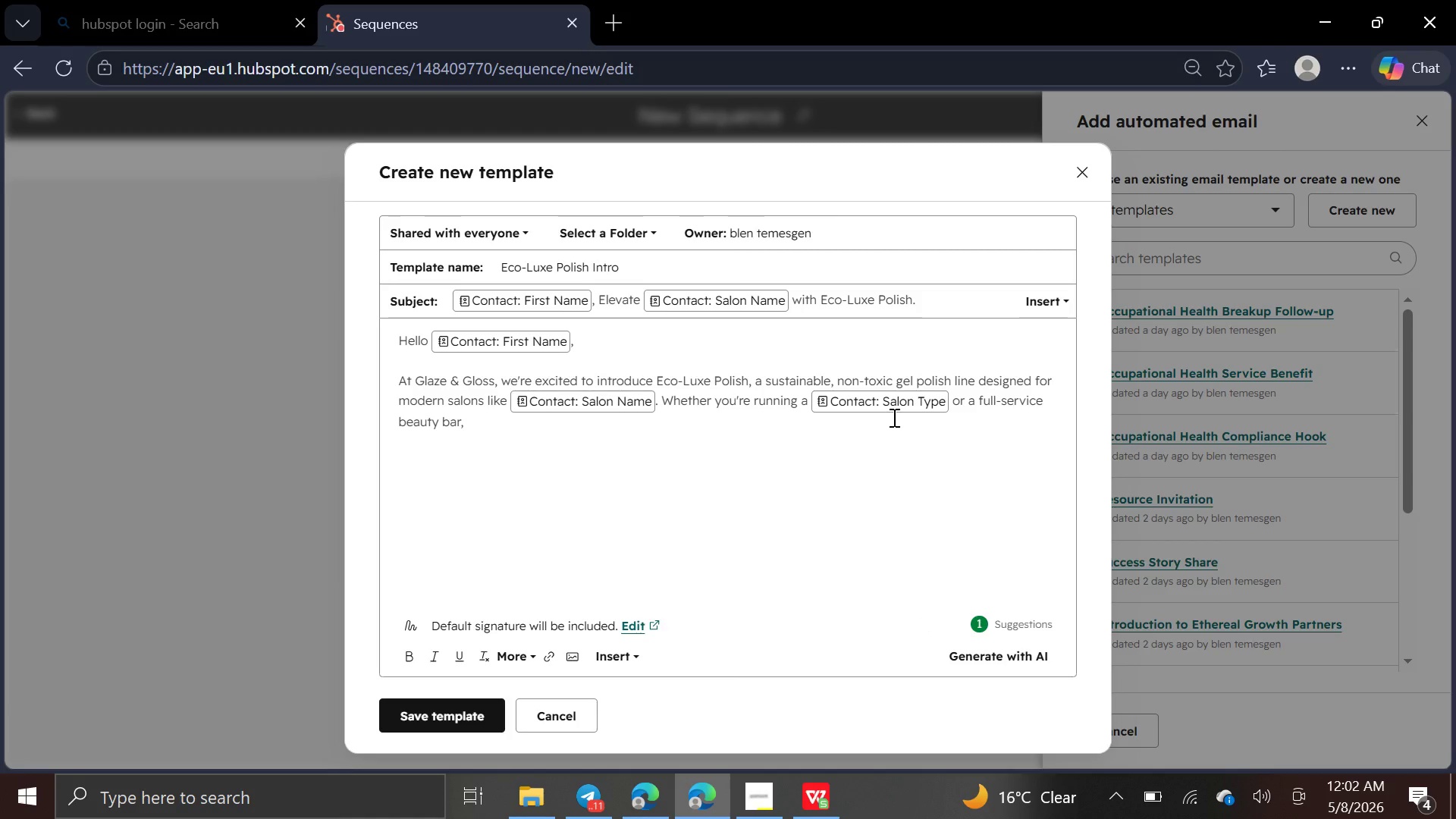 
type(Eco-Luuxe D)
 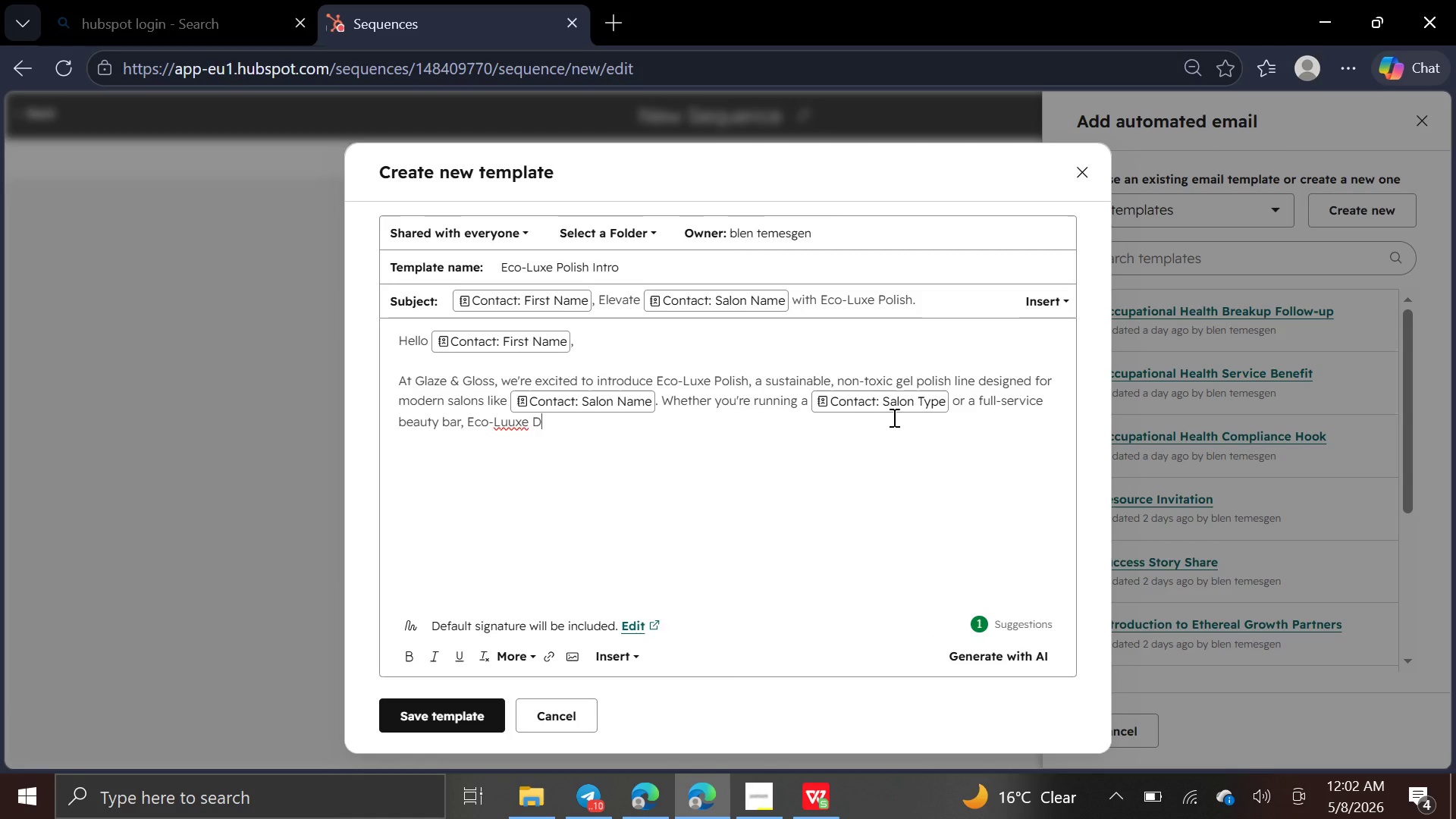 
key(ArrowLeft)
 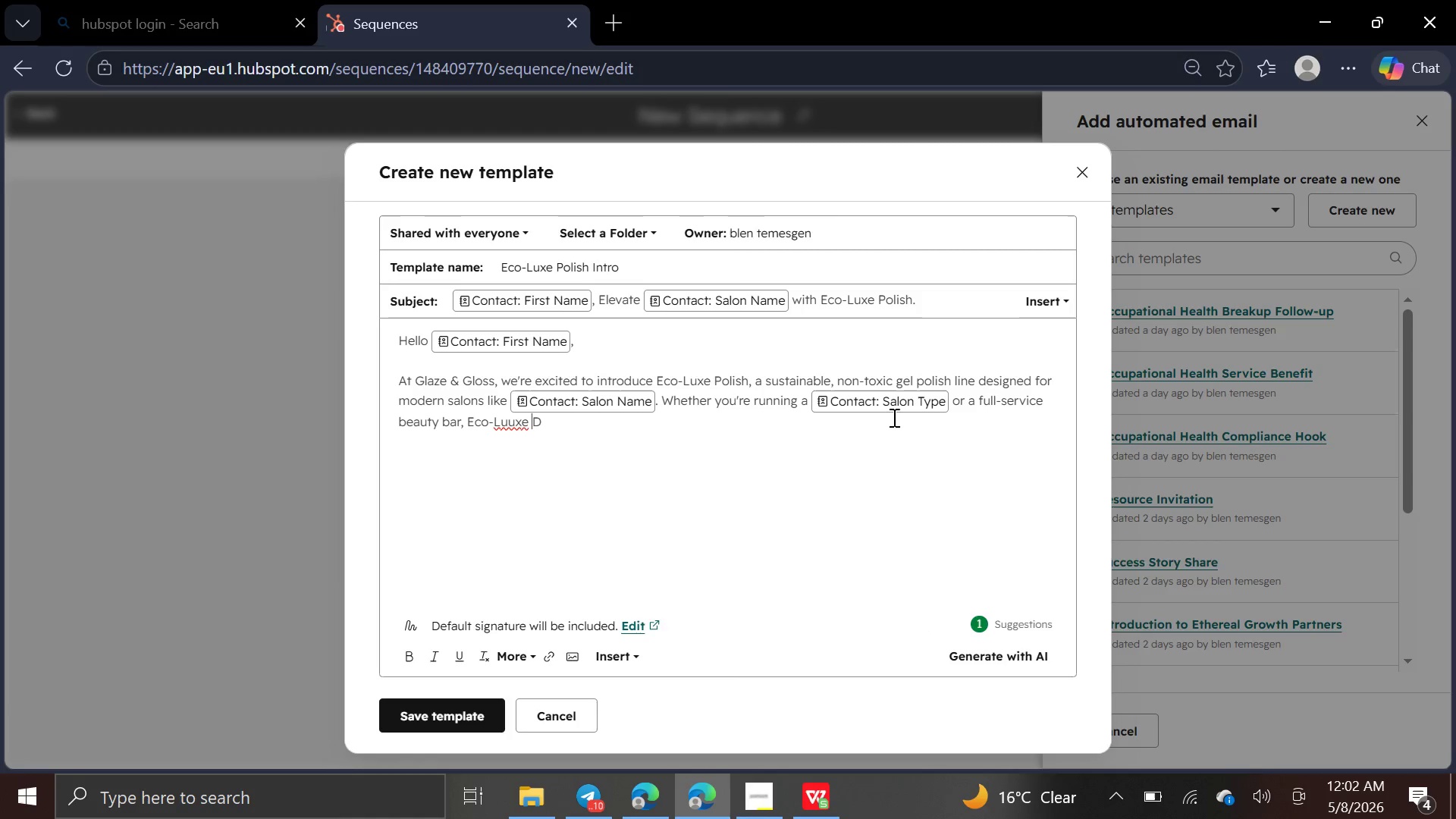 
key(ArrowLeft)
 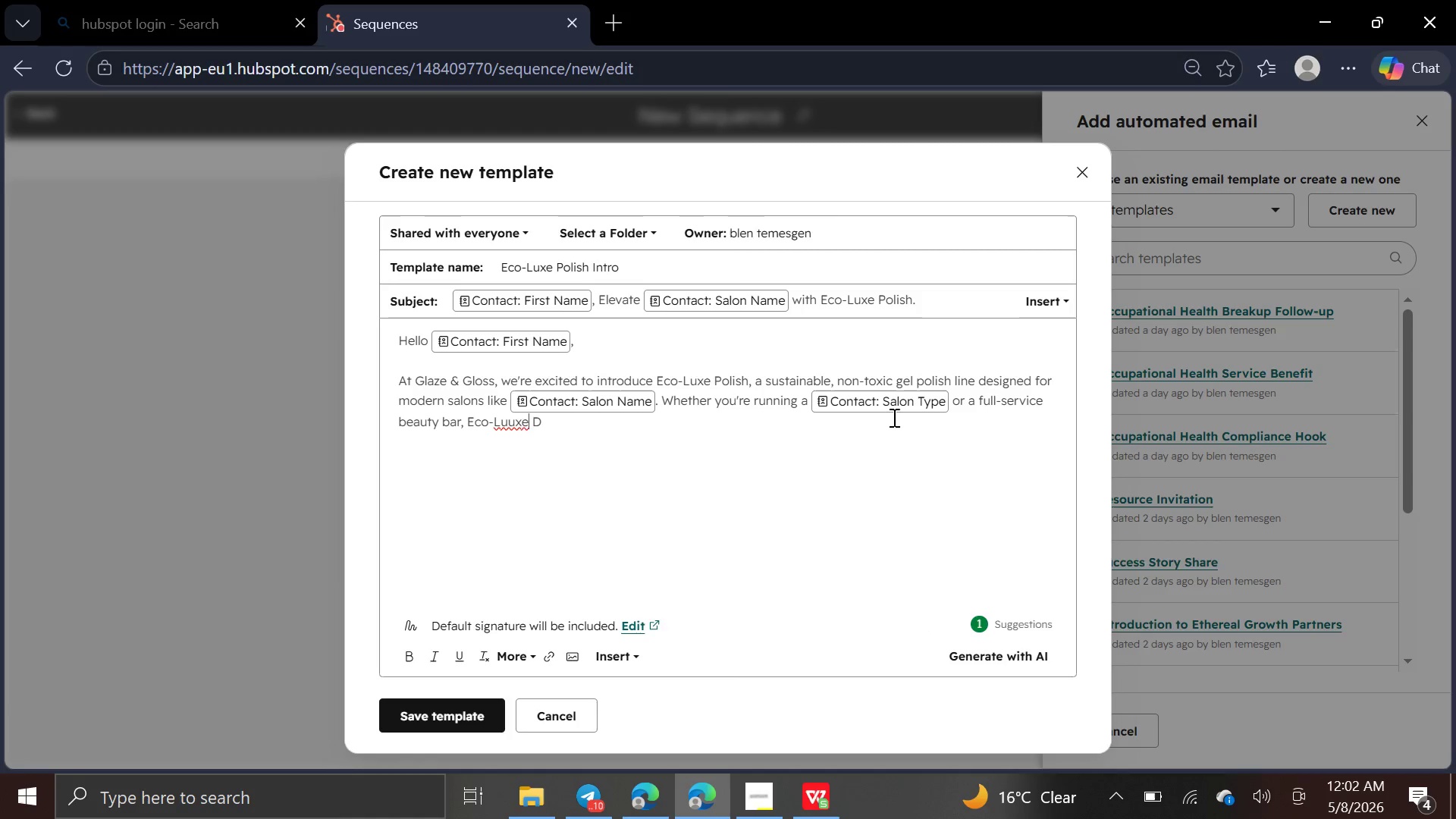 
key(ArrowLeft)
 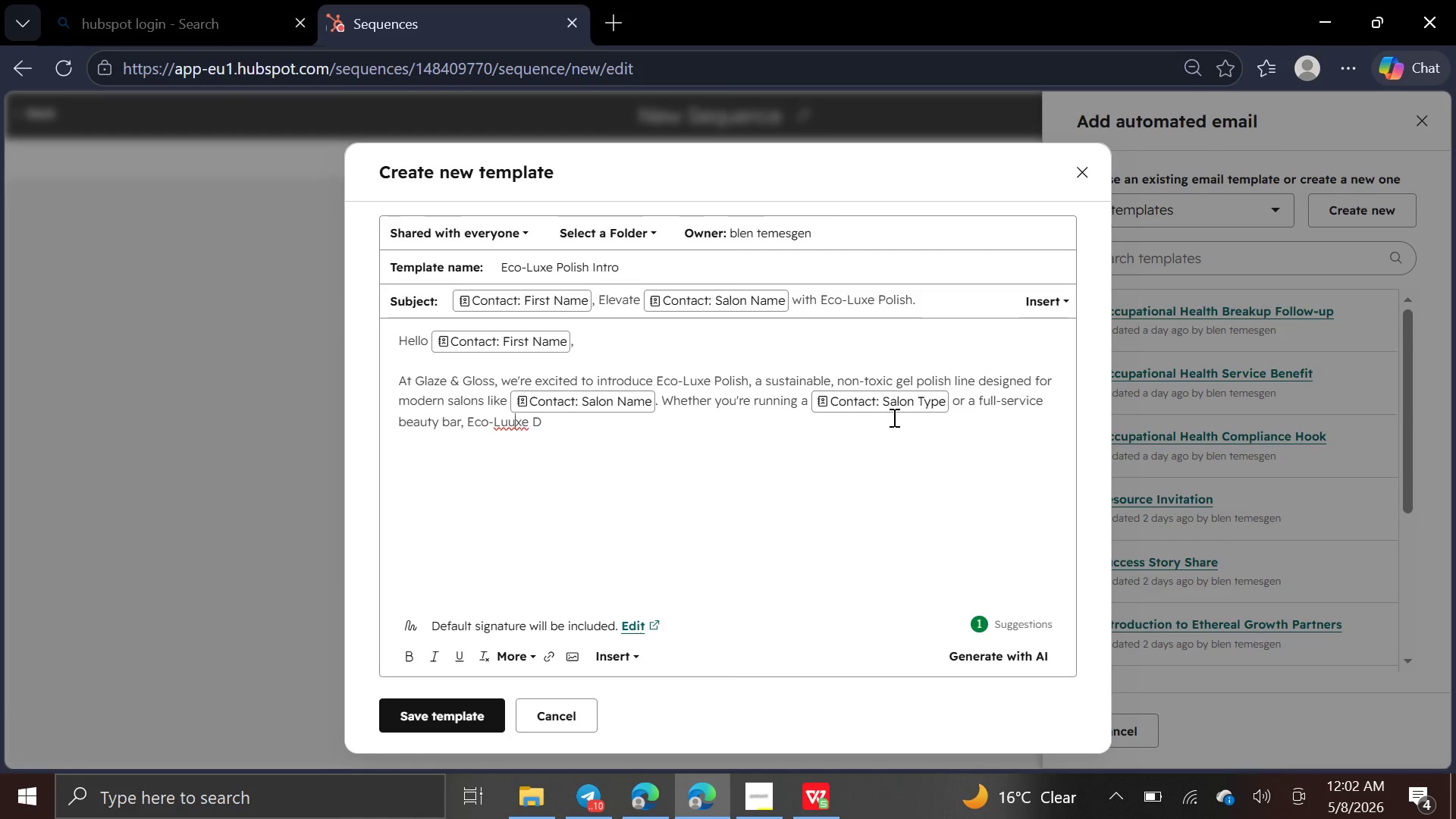 
key(ArrowLeft)
 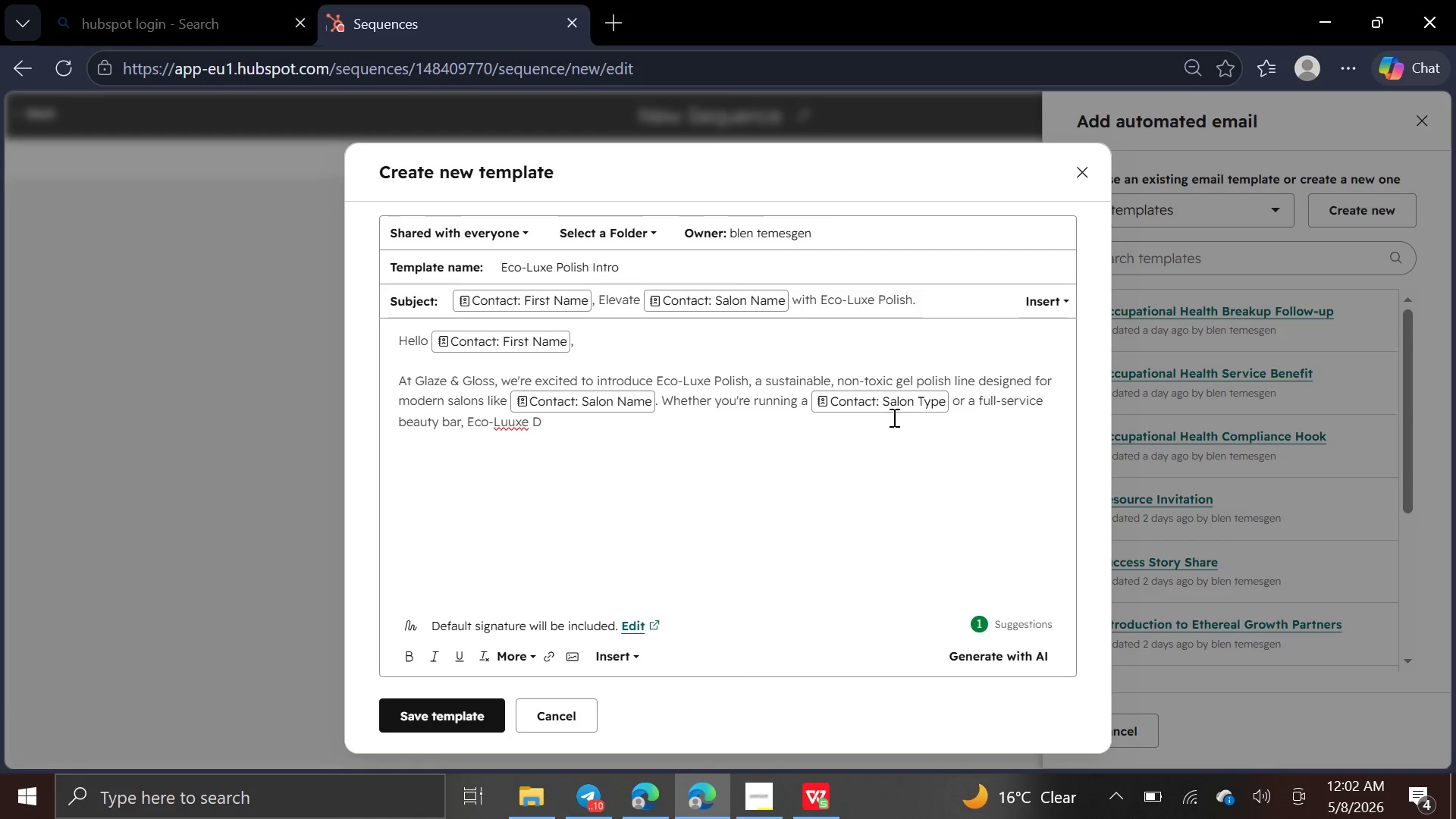 
key(Backspace)
 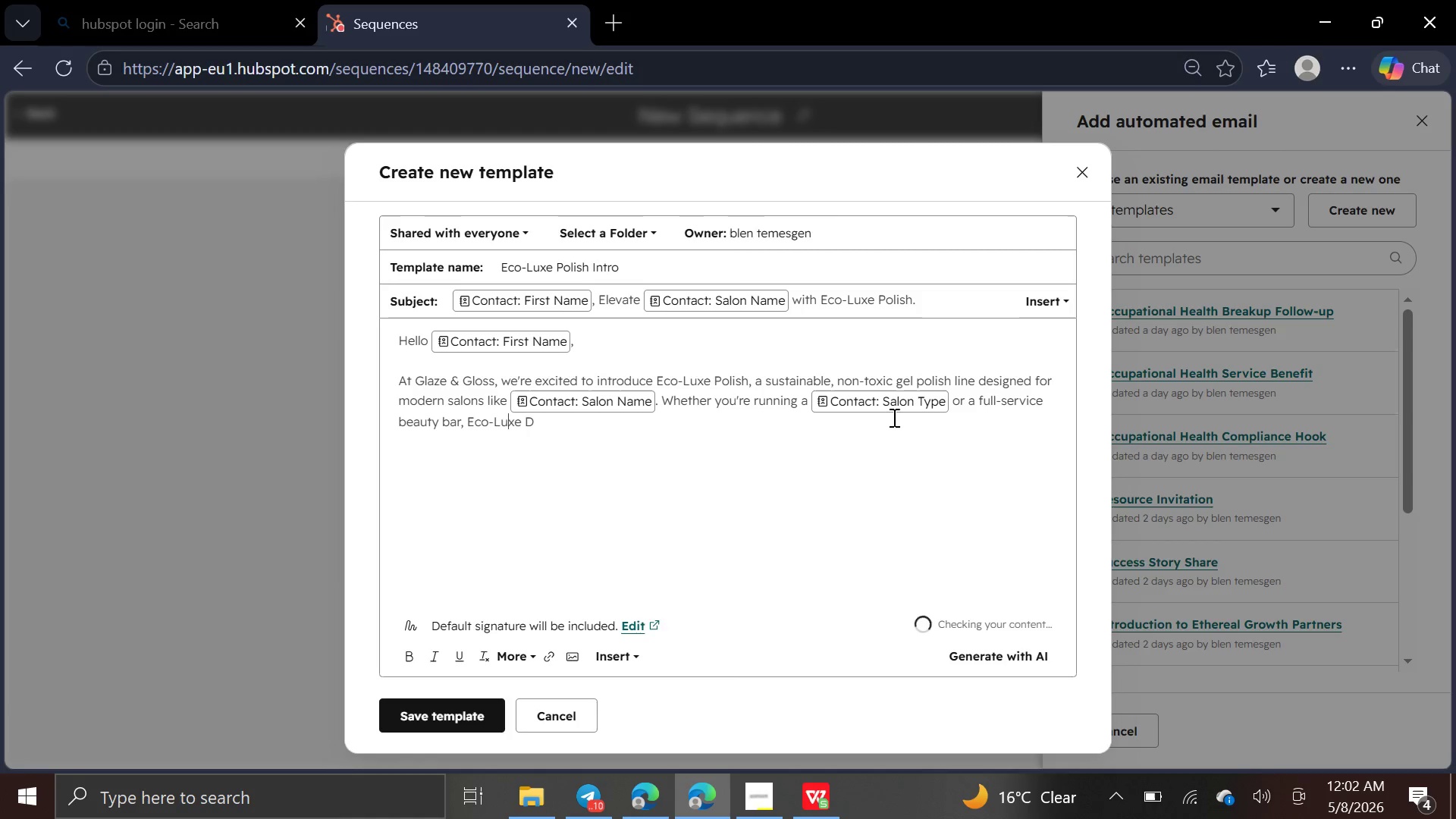 
key(ArrowRight)
 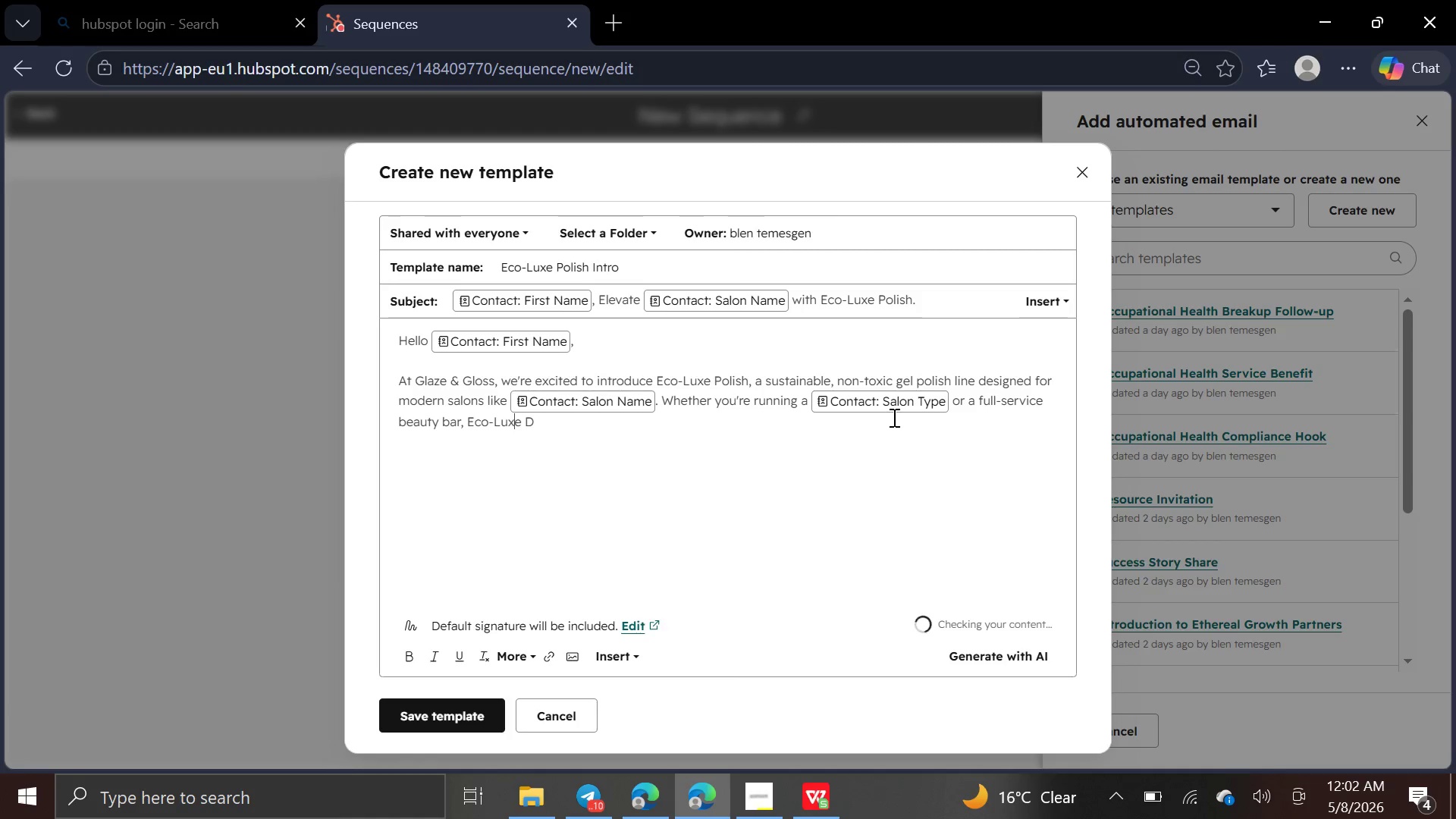 
key(ArrowRight)
 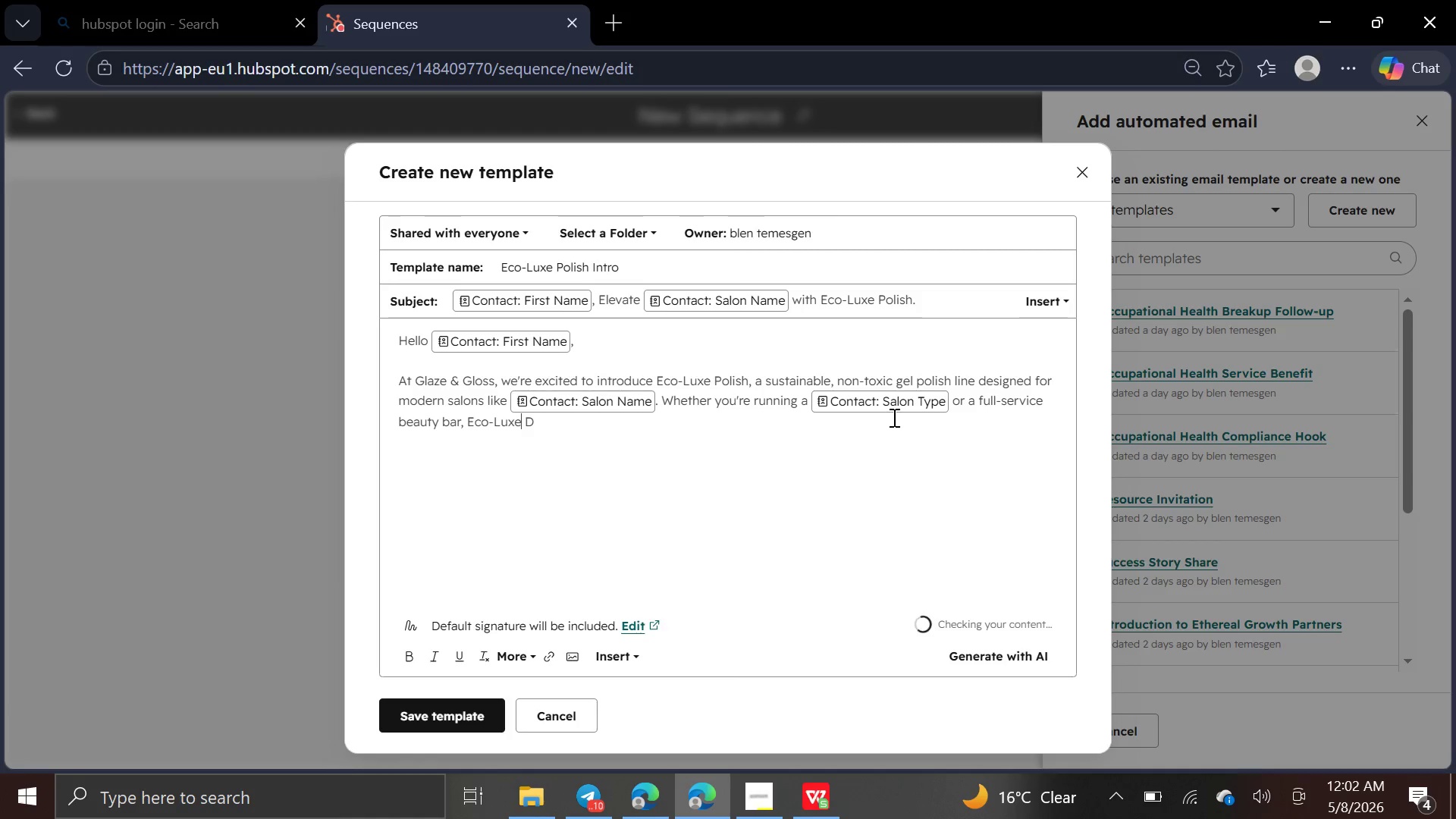 
key(ArrowRight)
 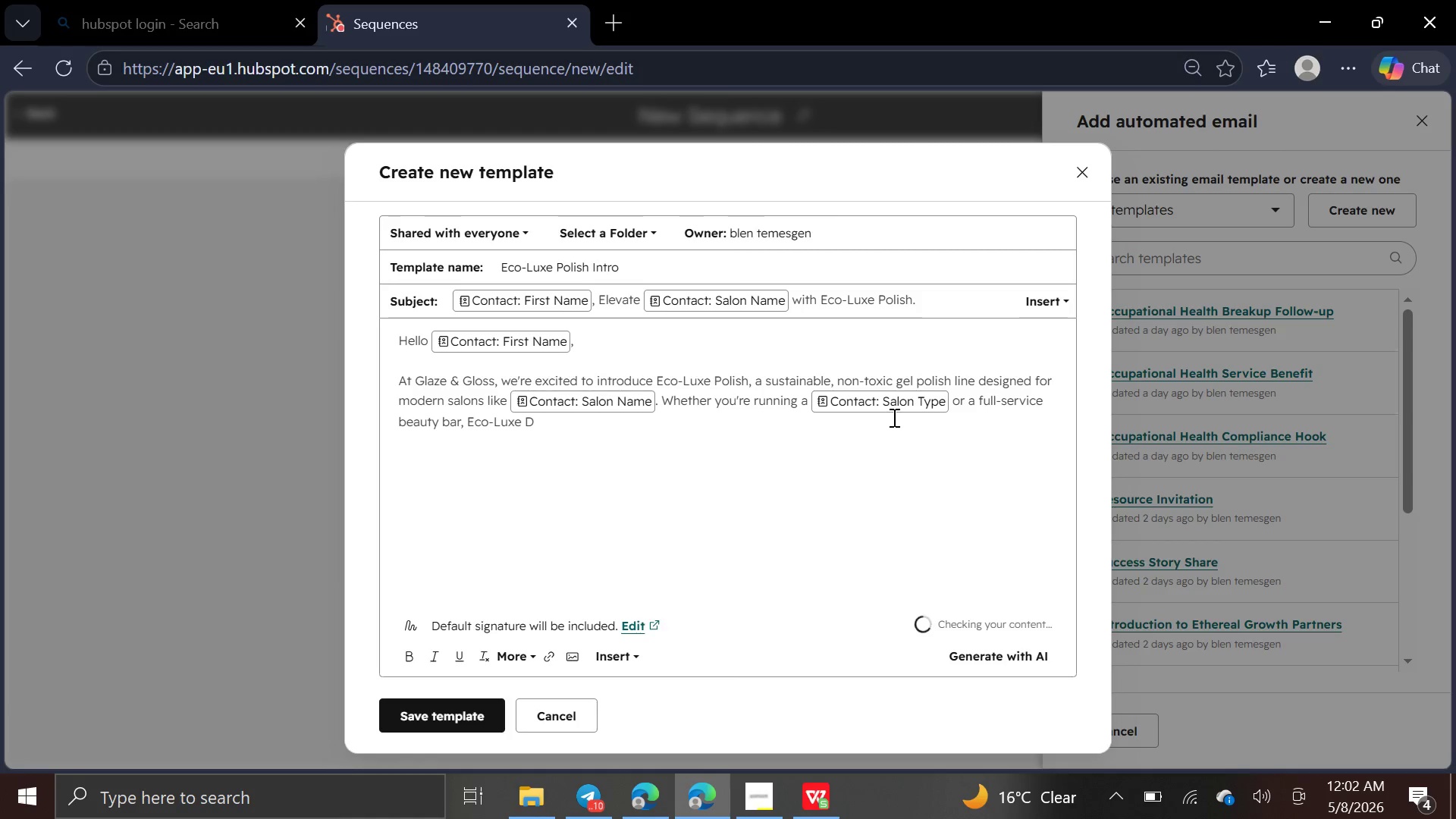 
key(ArrowRight)
 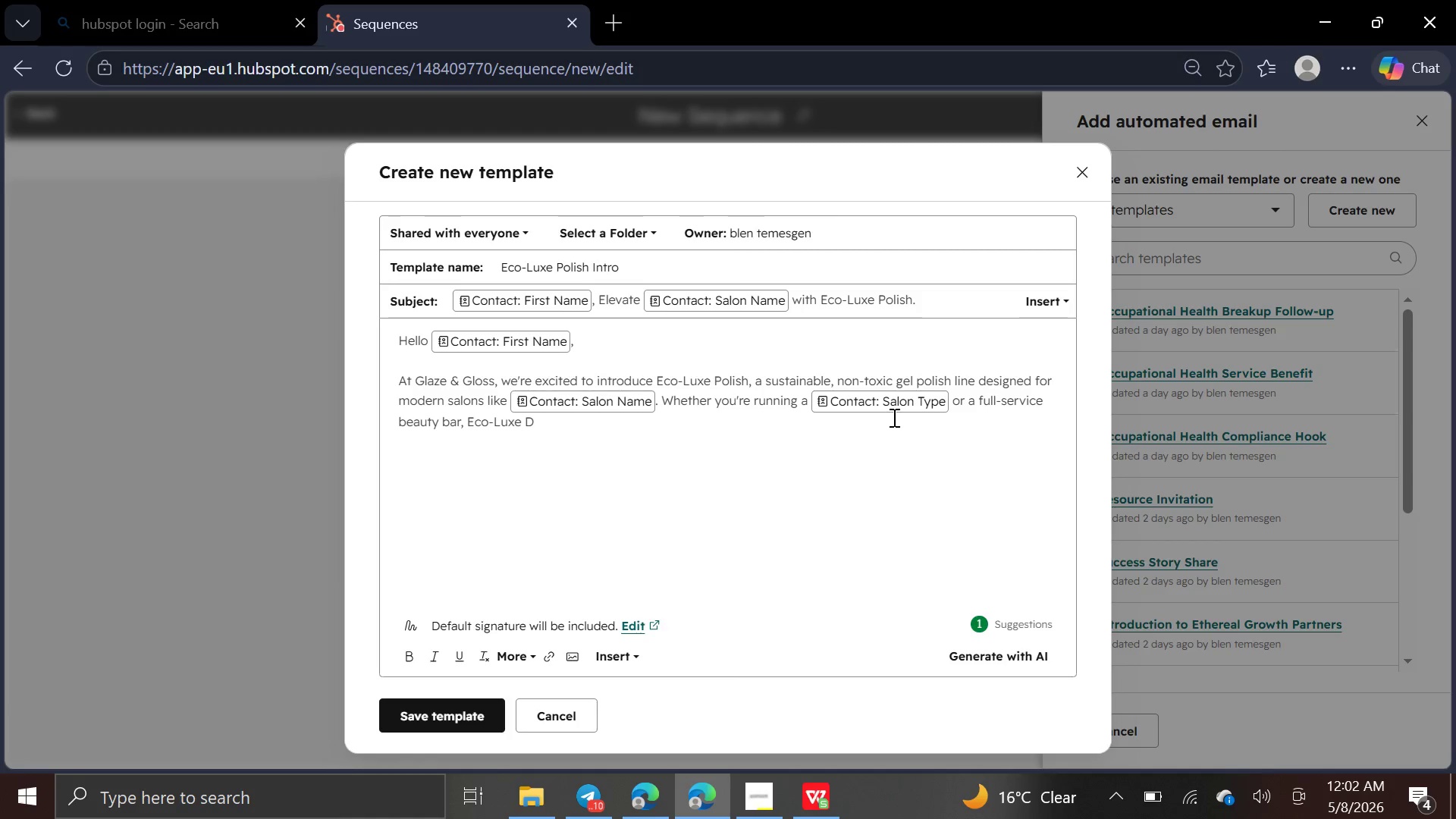 
key(Backspace)
type(delivers vibrant color withoutharmful)
 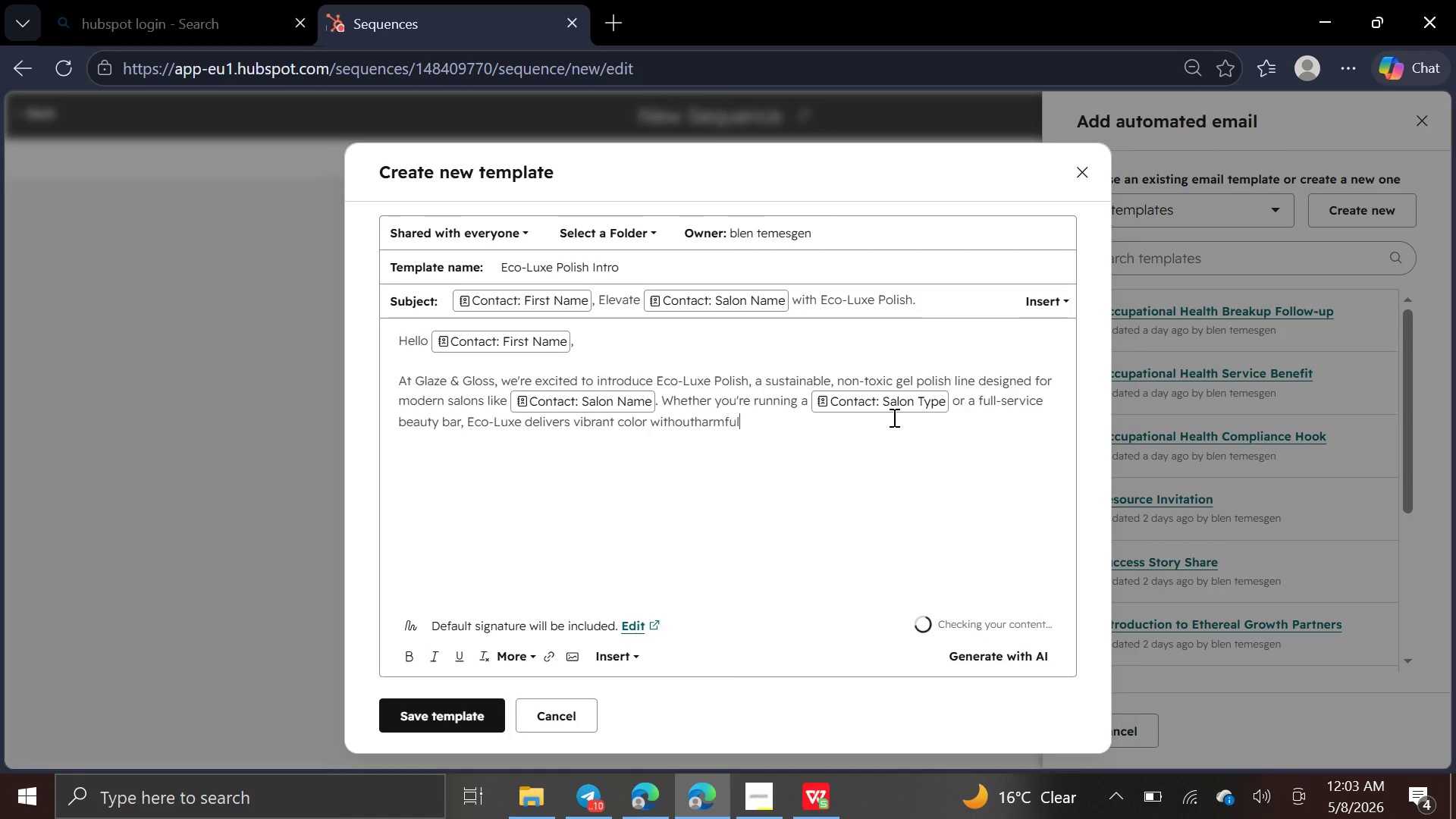 
key(ArrowLeft)
 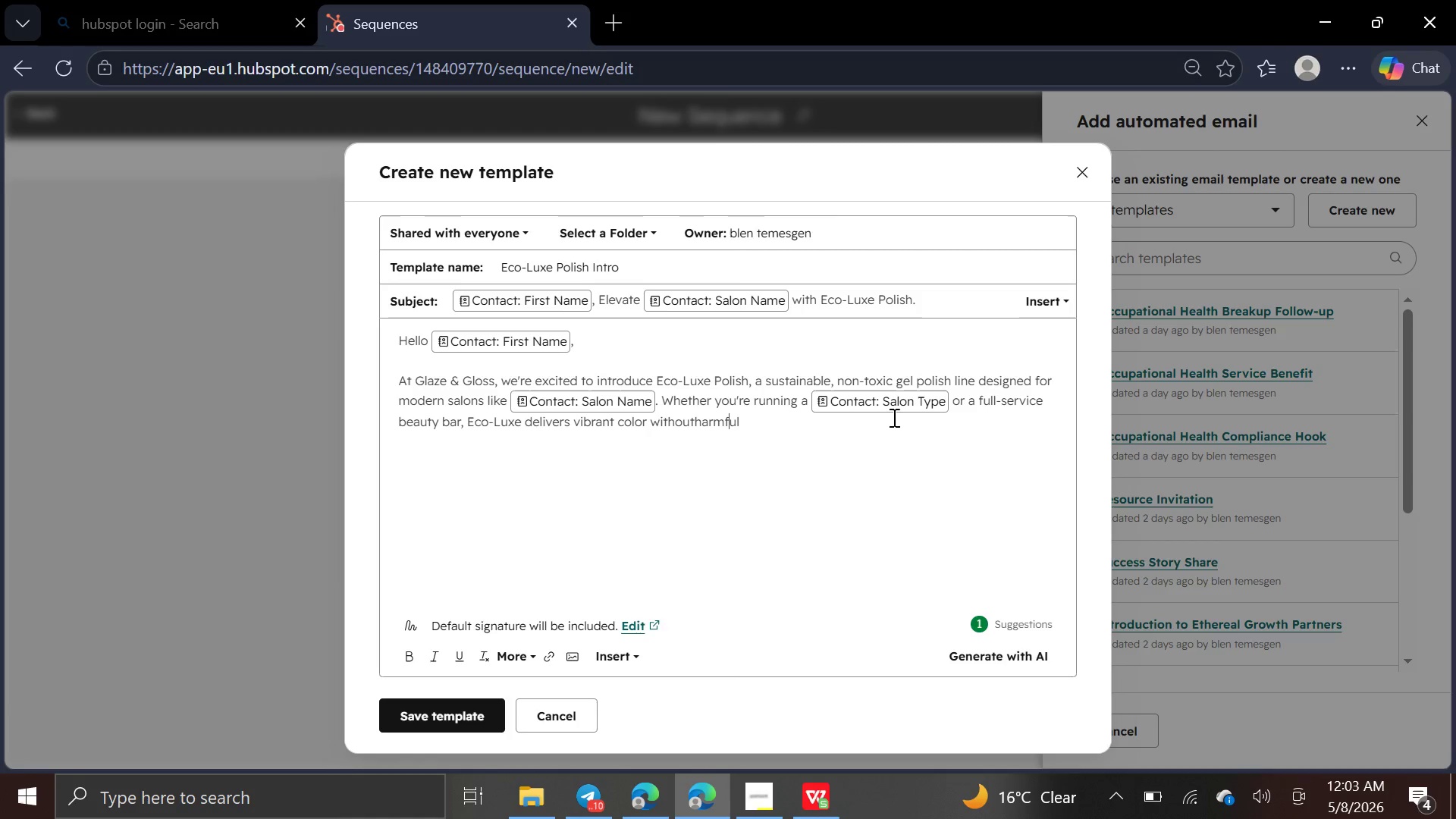 
key(ArrowLeft)
 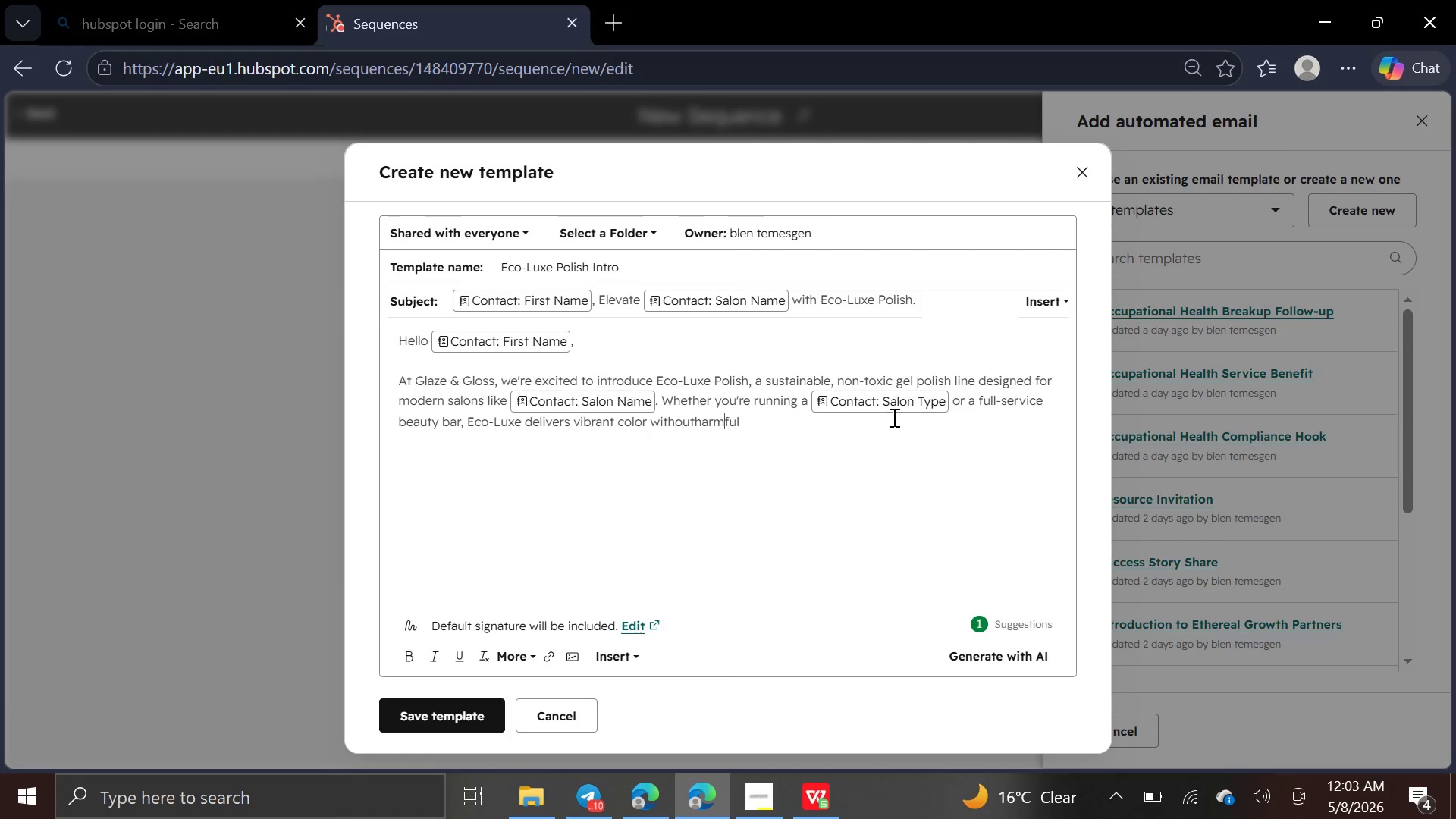 
key(ArrowLeft)
 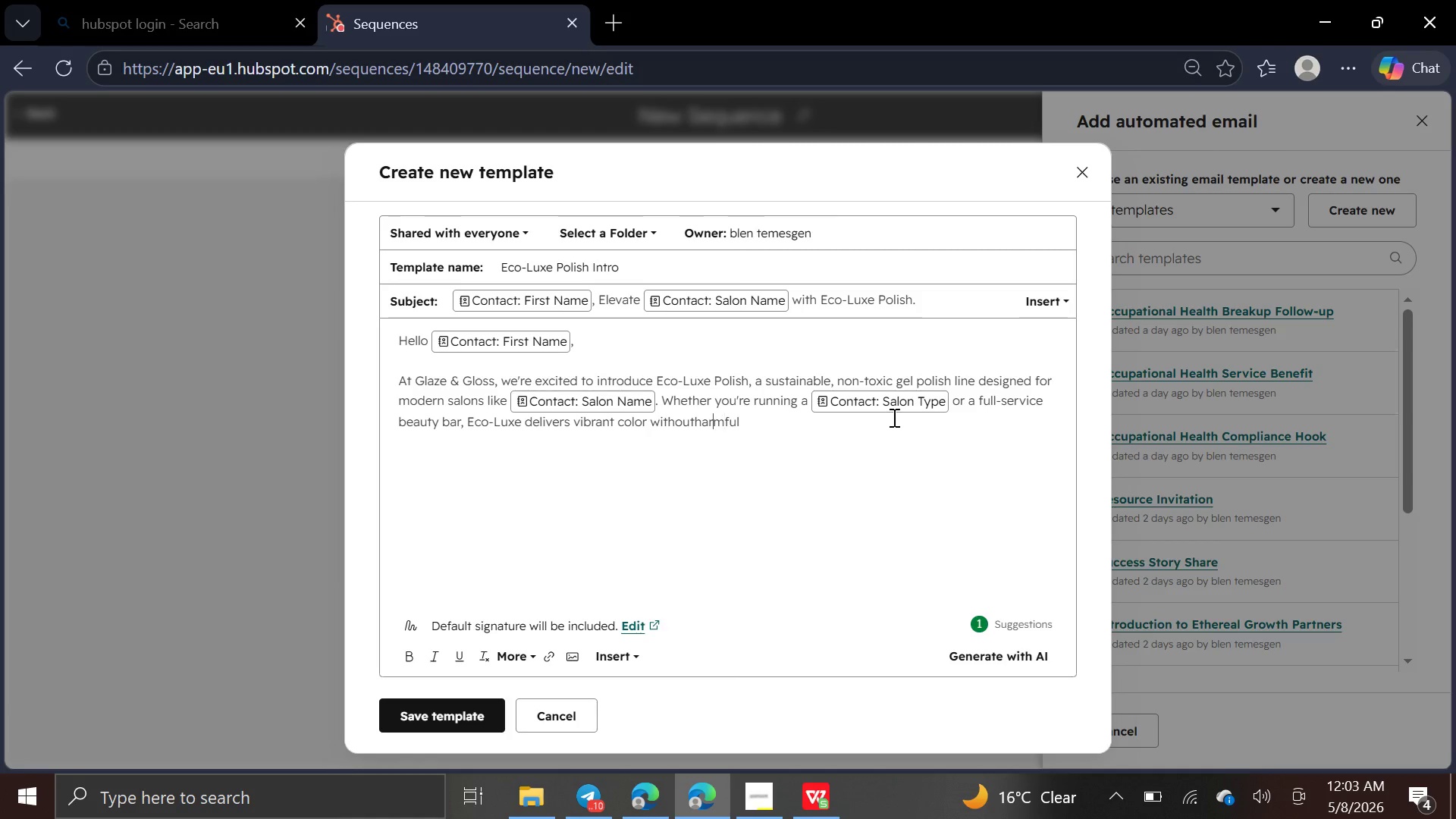 
key(ArrowLeft)
 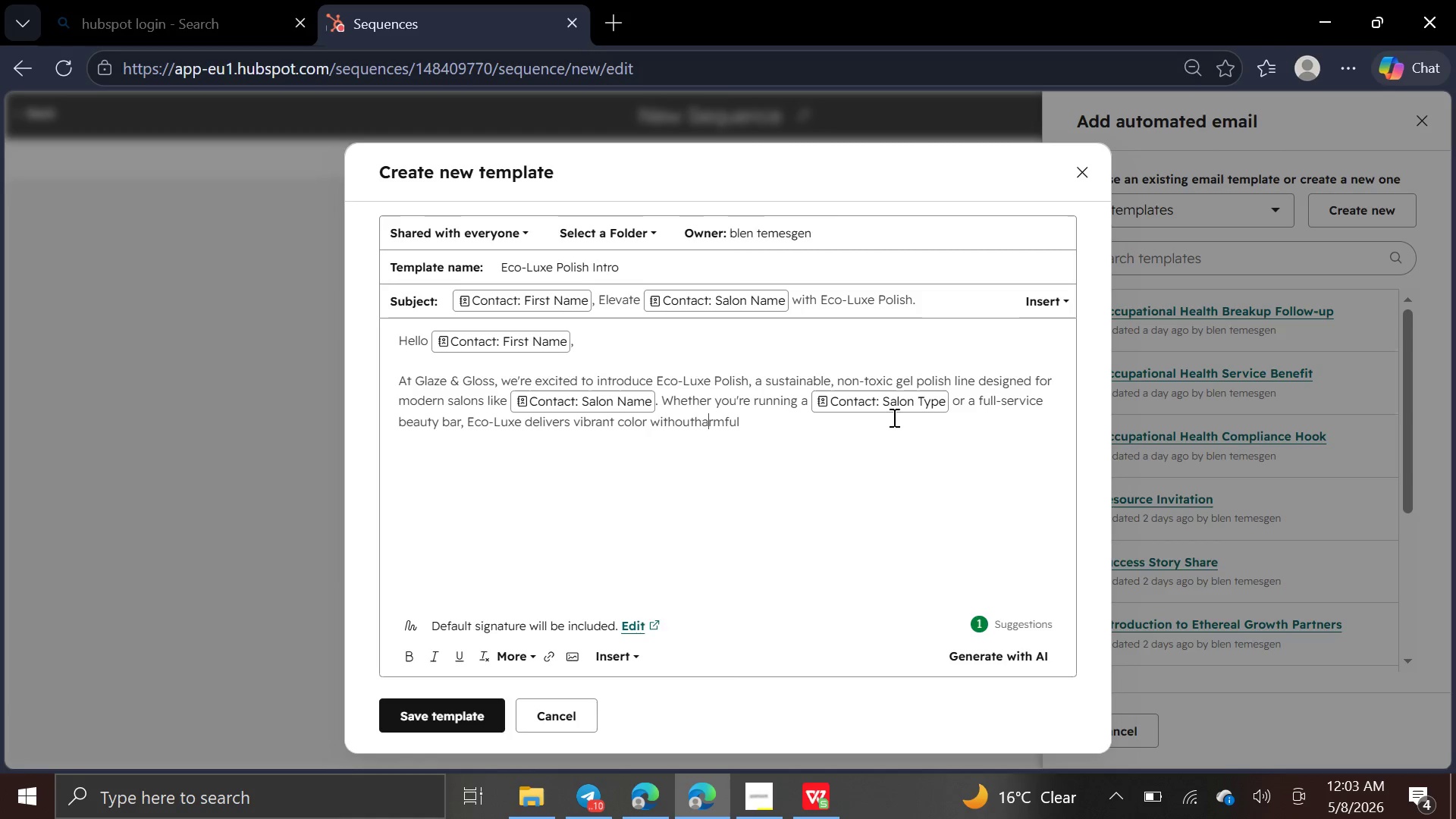 
key(ArrowLeft)
 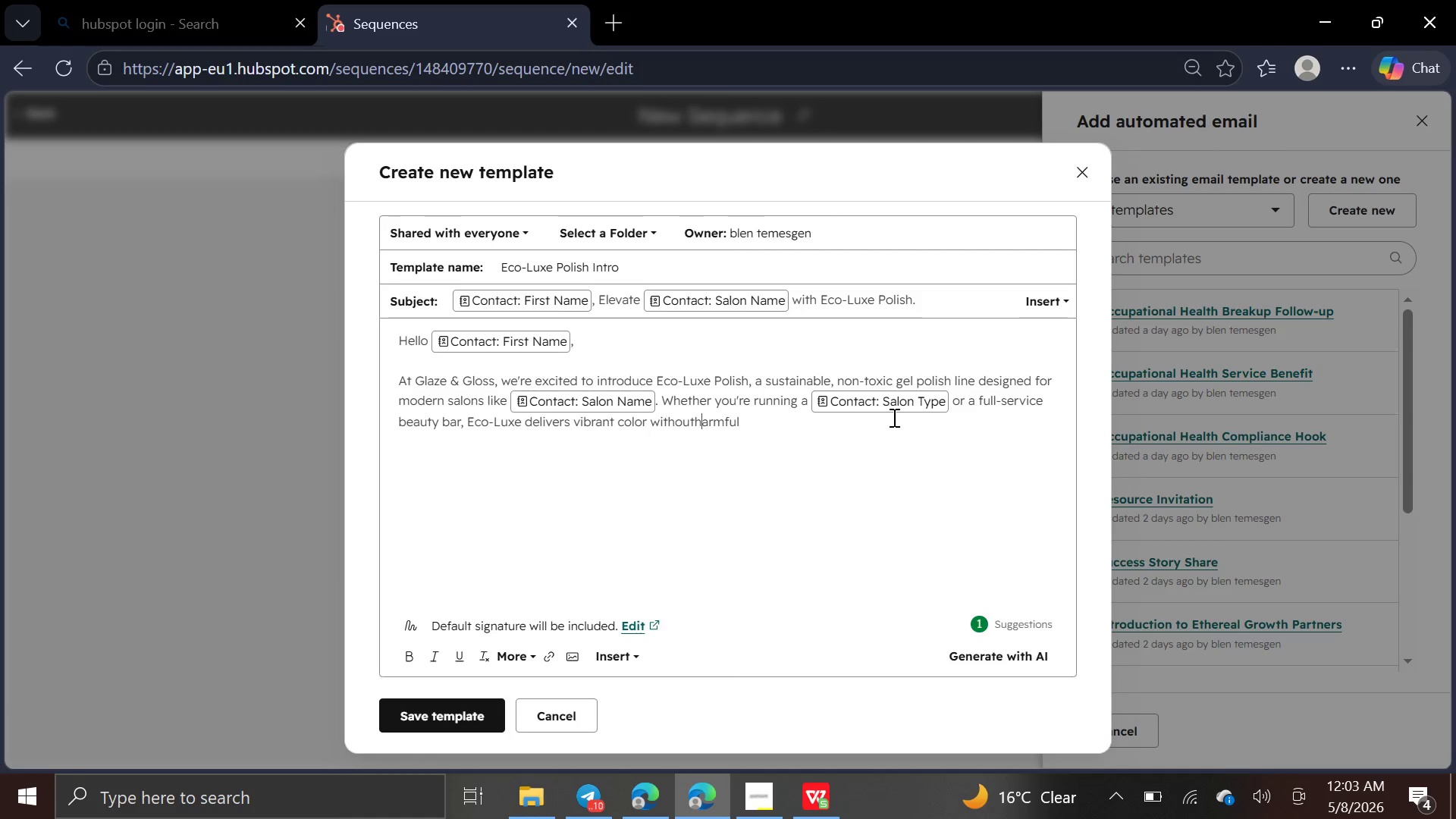 
key(ArrowLeft)
 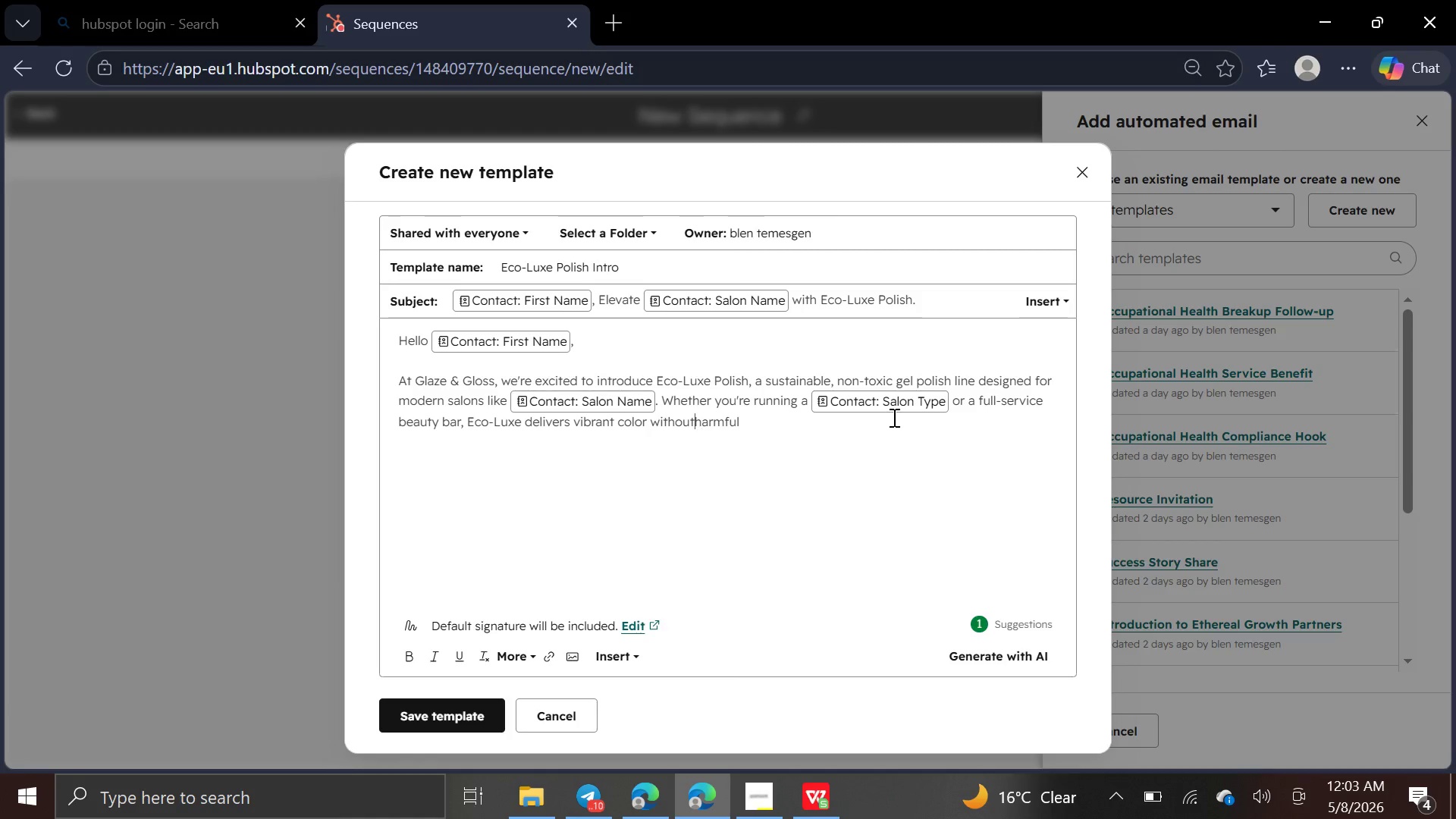 
key(ArrowLeft)
 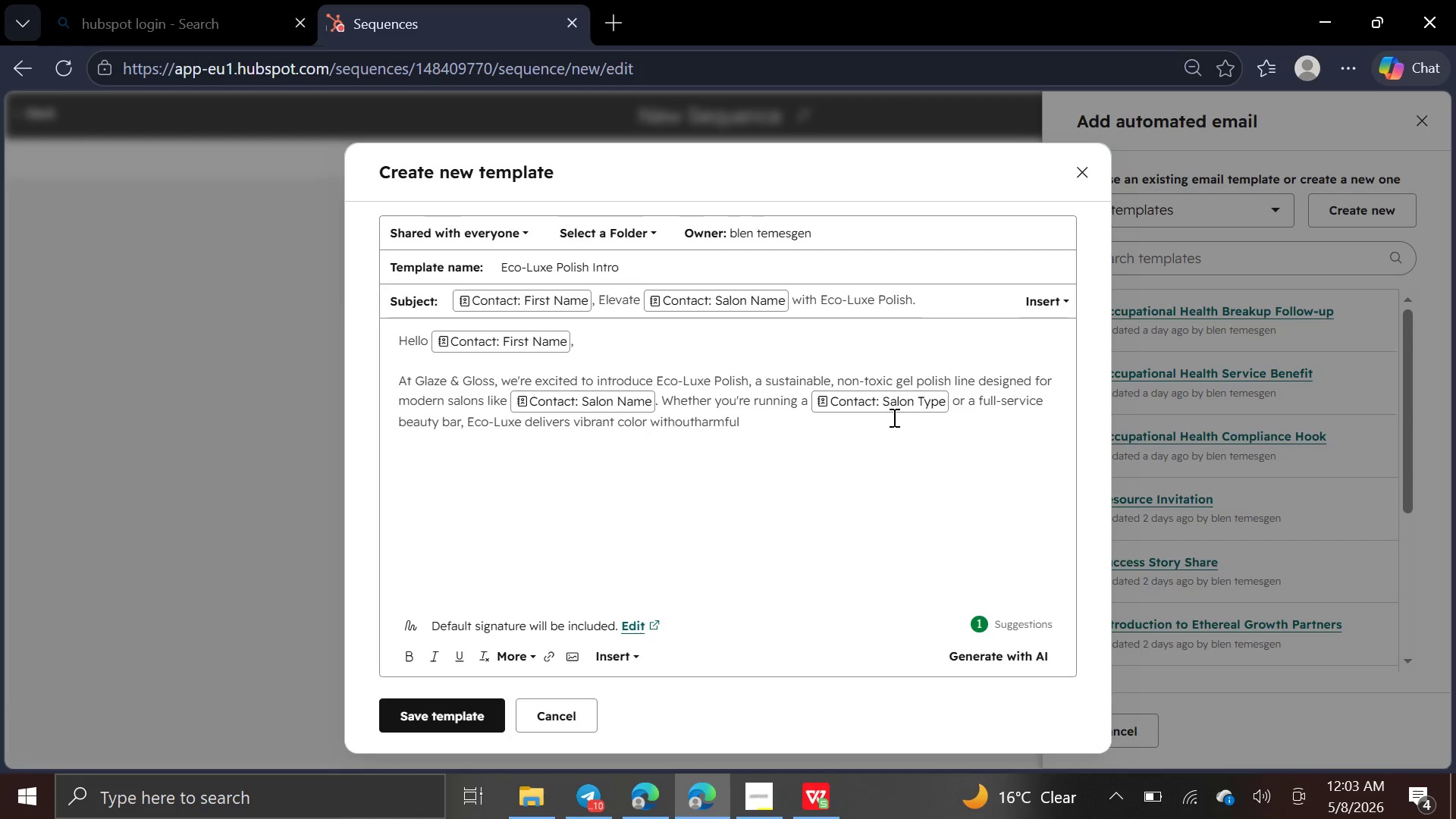 
key(Space)
 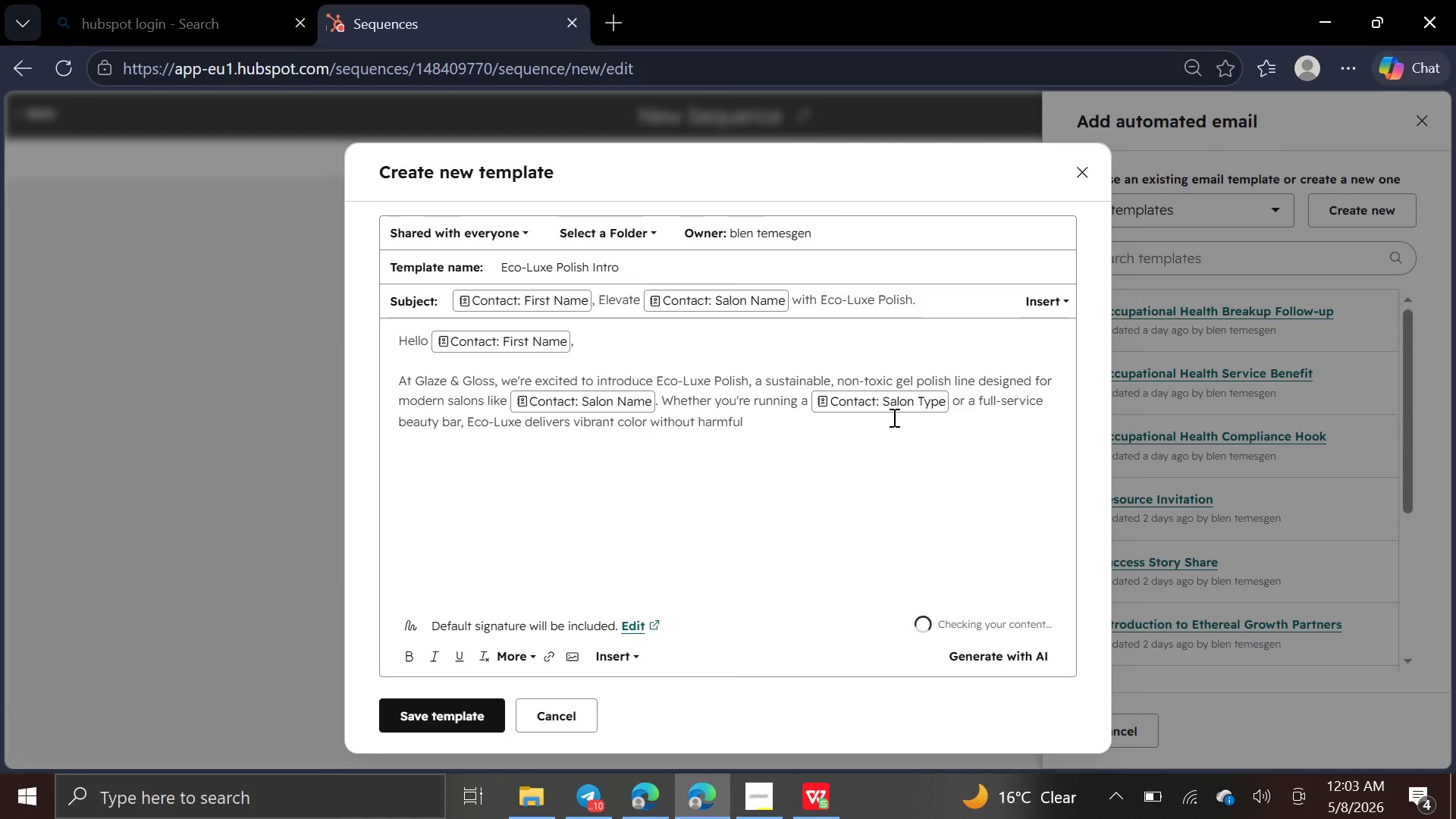 
key(ArrowRight)
 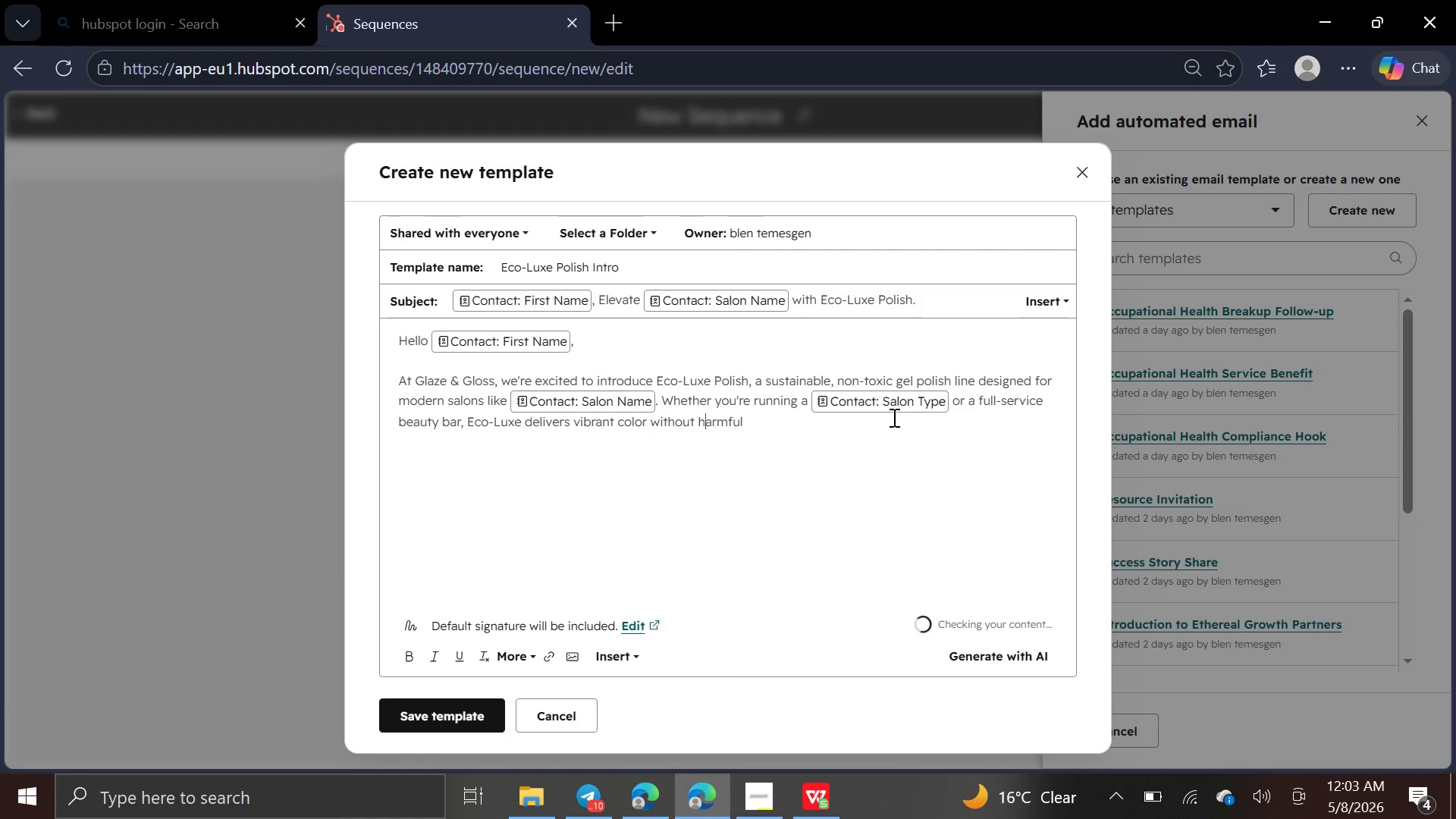 
key(ArrowRight)
 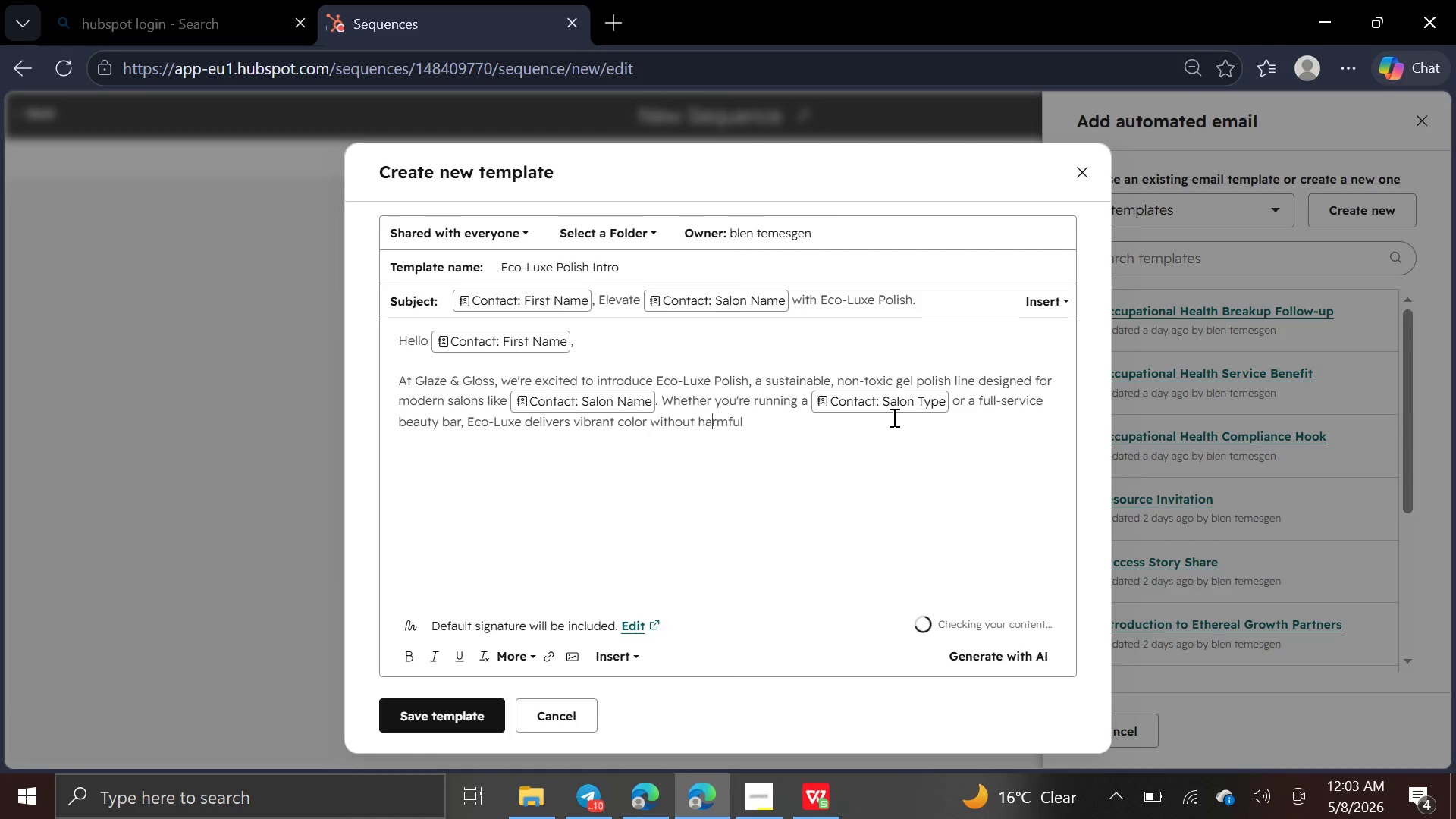 
key(ArrowRight)
 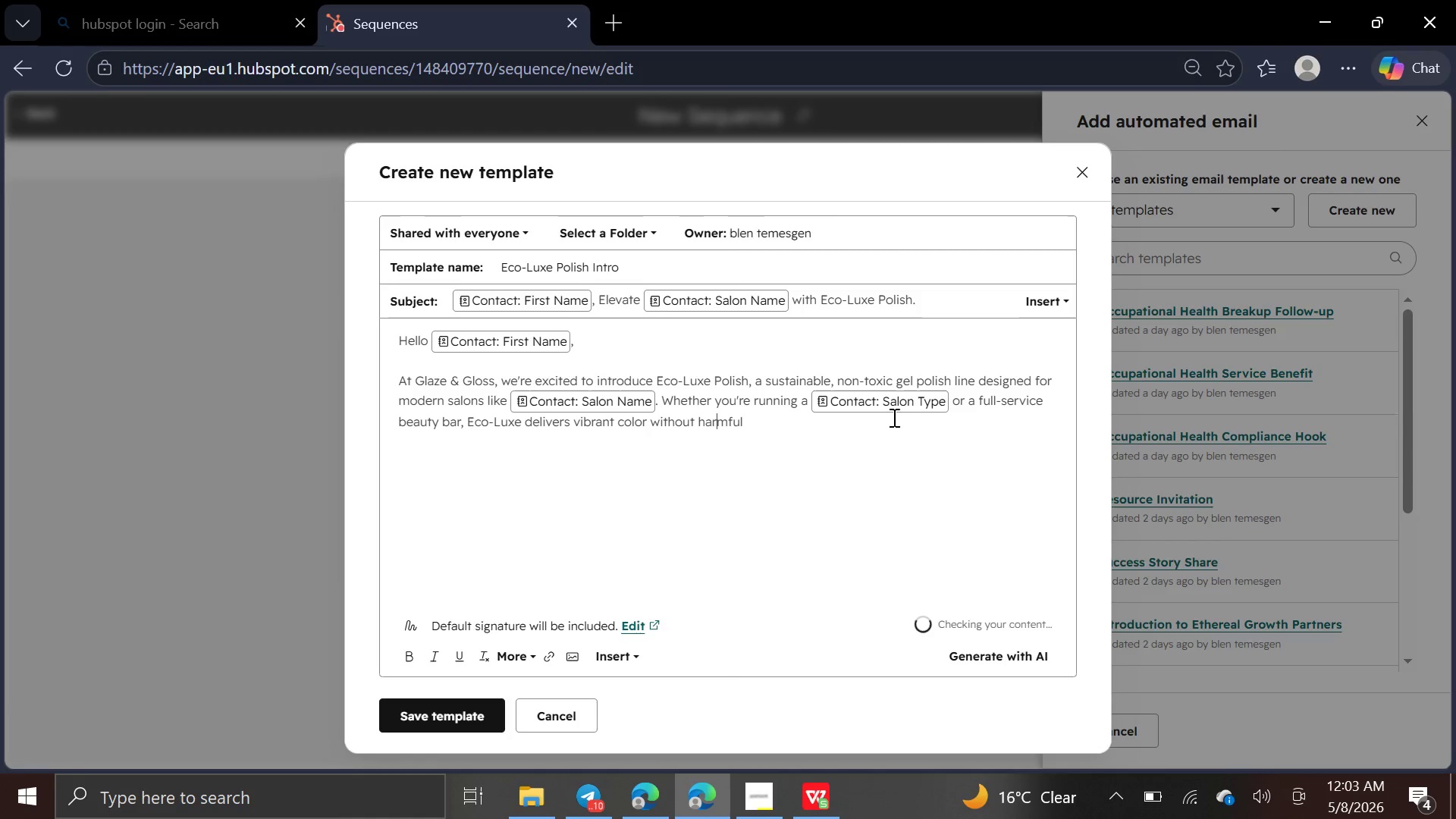 
key(ArrowRight)
 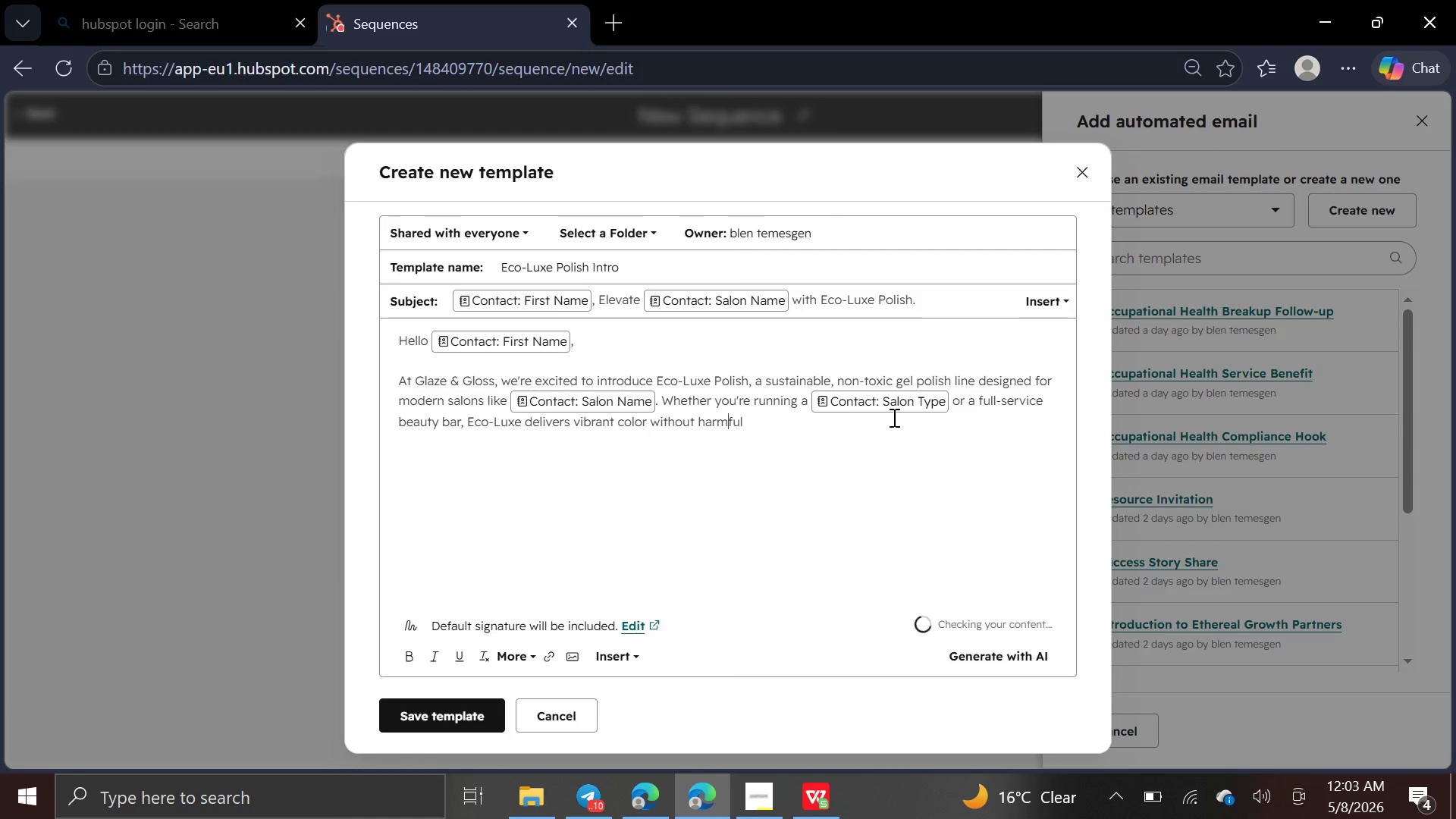 
key(ArrowRight)
 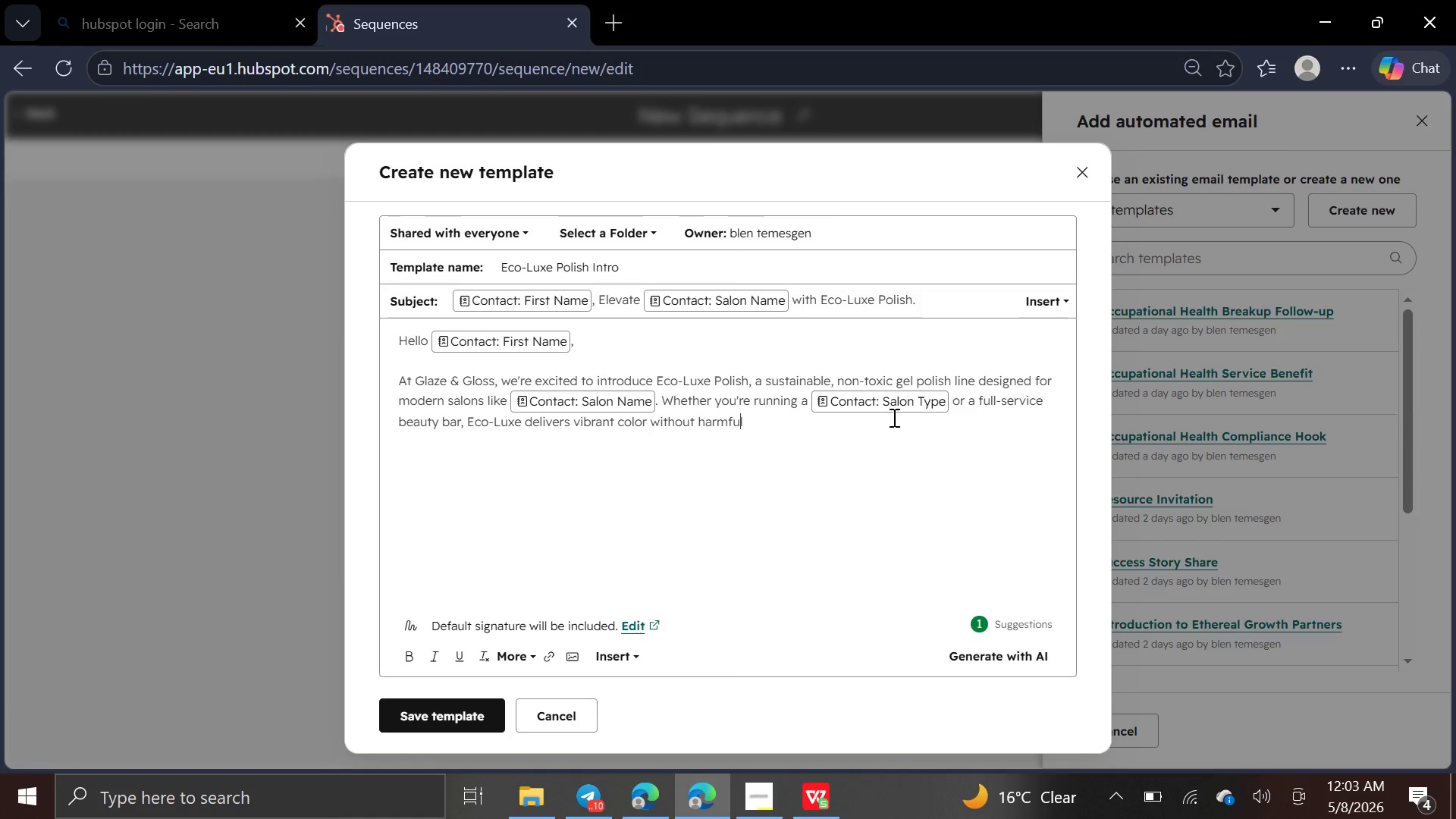 
key(ArrowRight)
 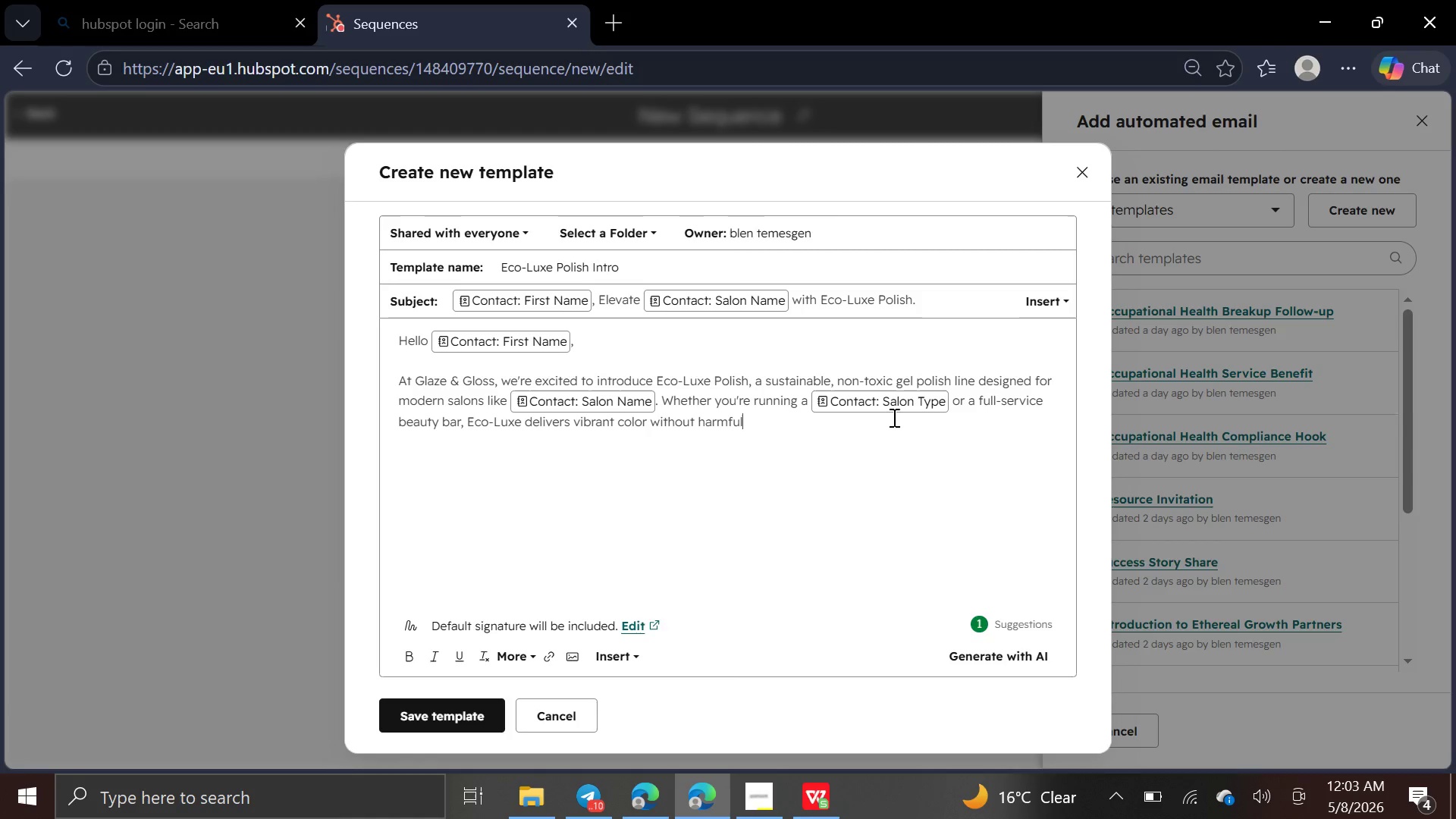 
key(ArrowRight)
 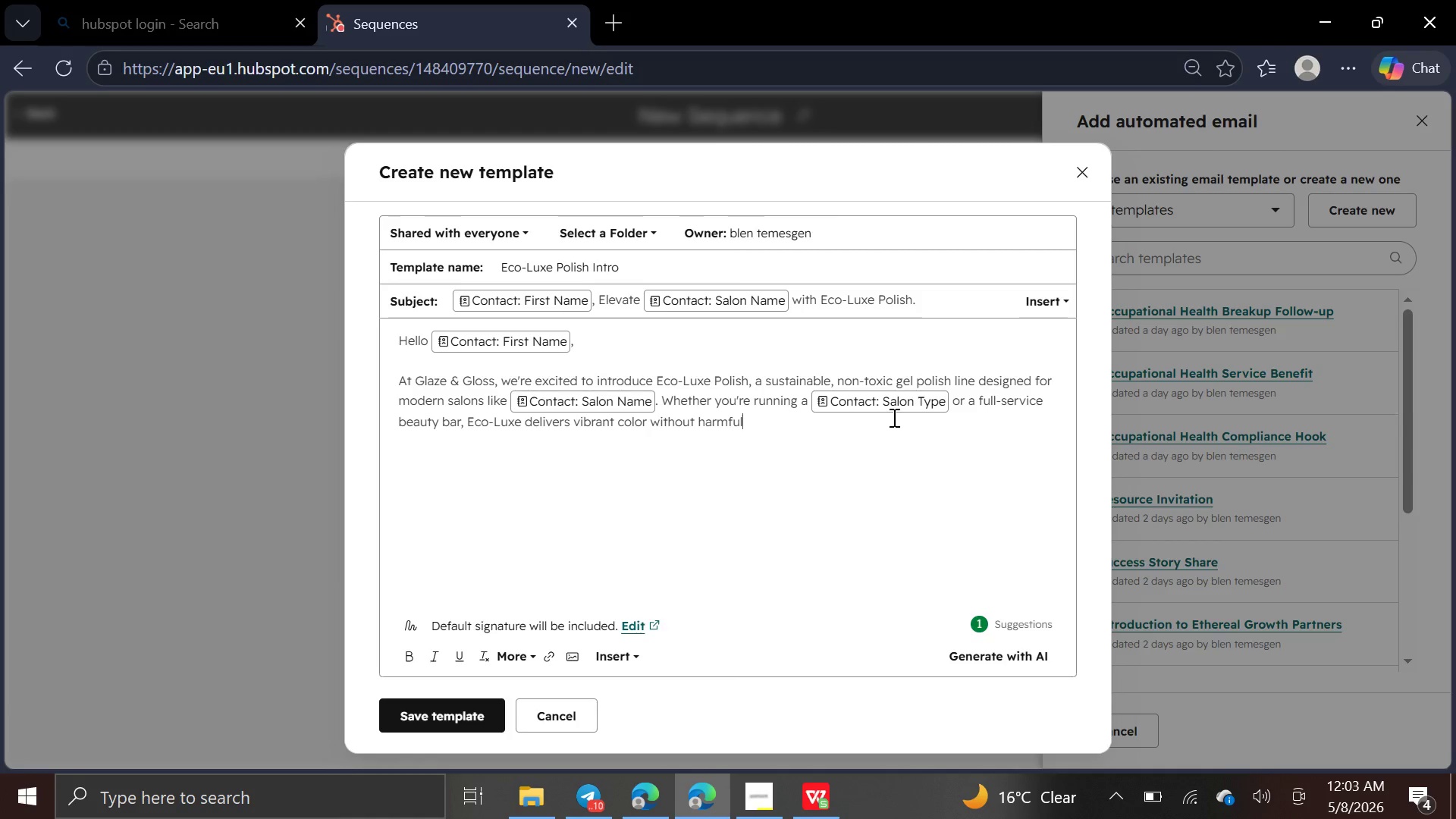 
type( chemicals.)
 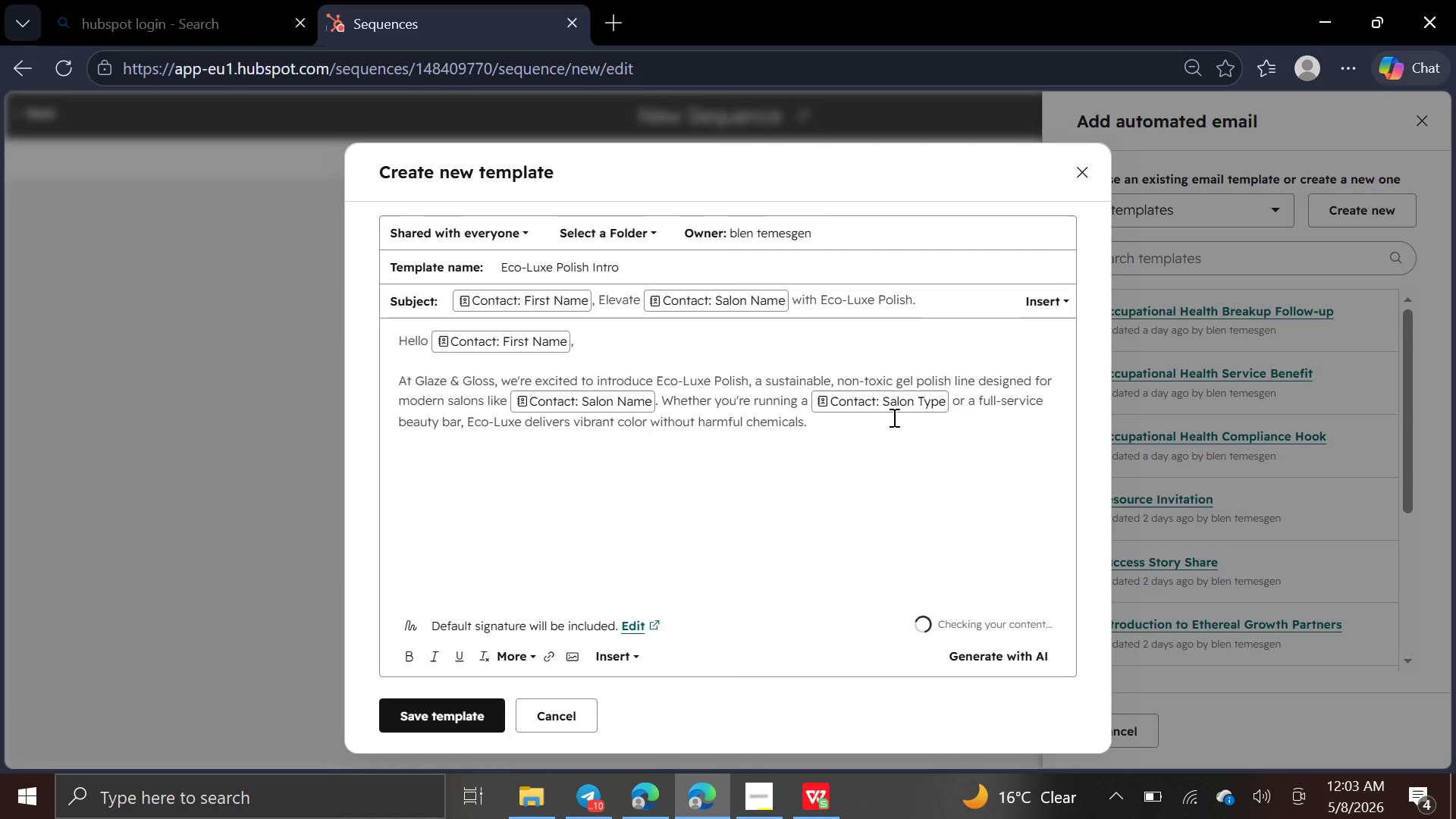 
key(Enter)
 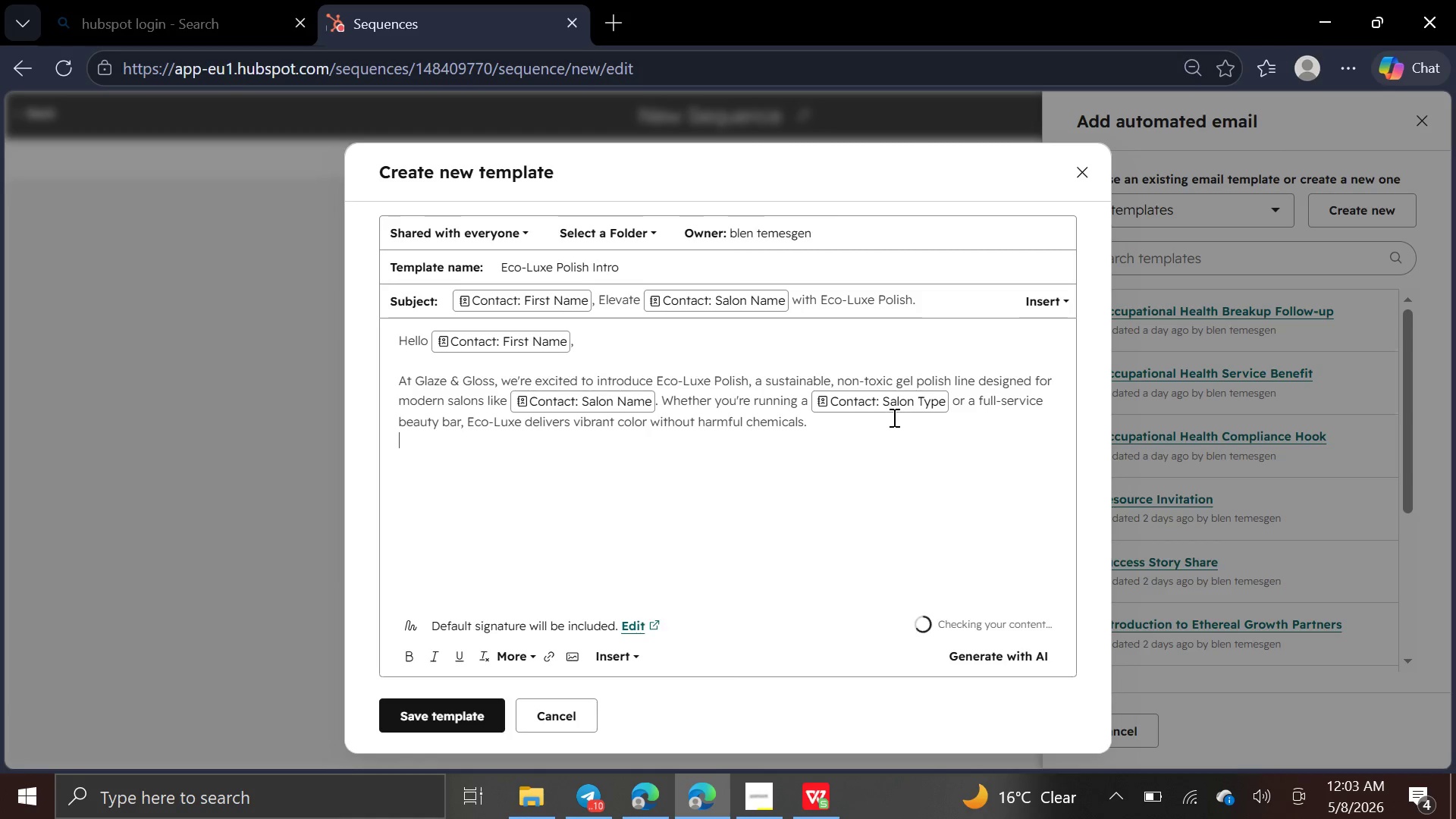 
key(Enter)
 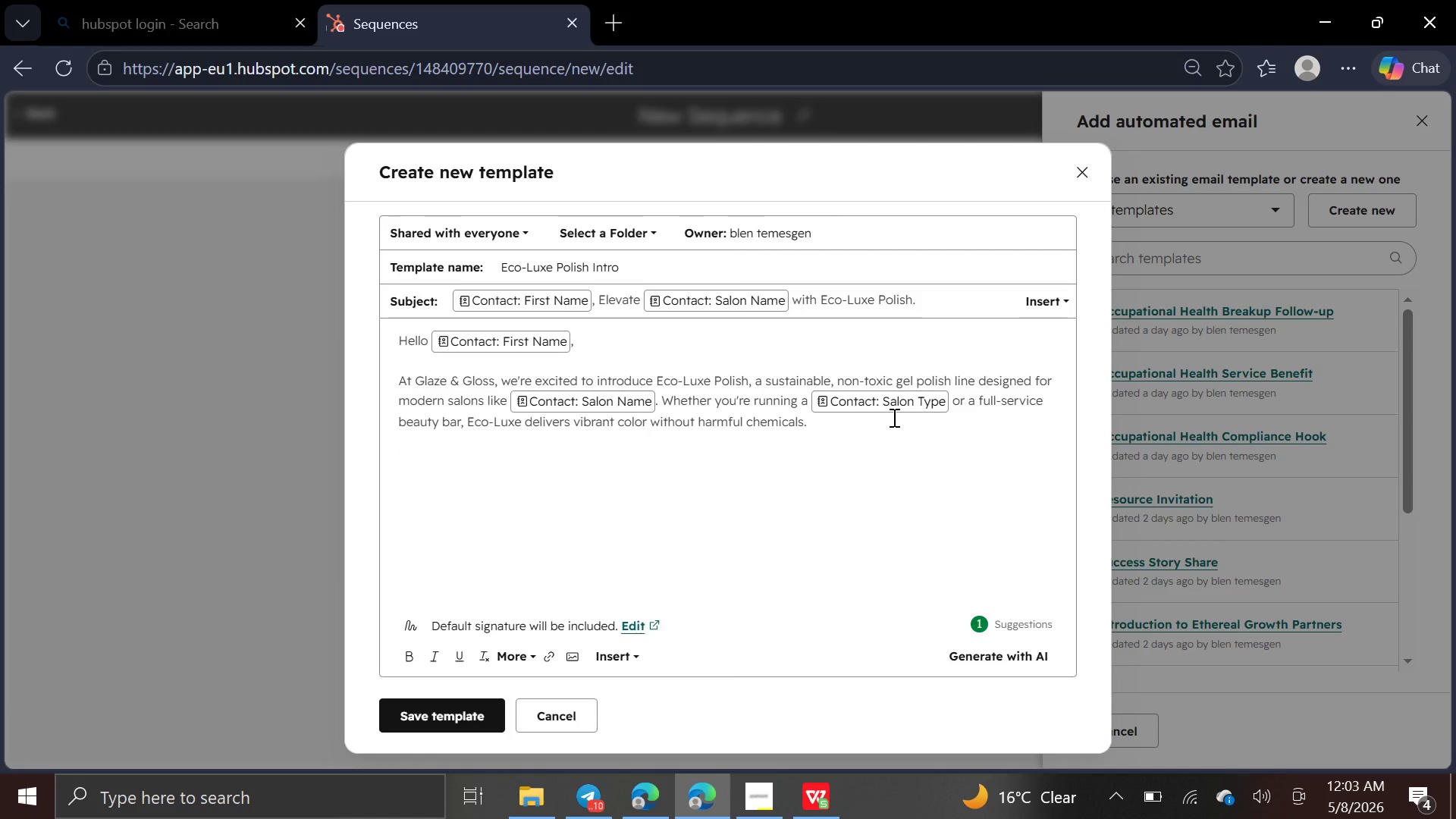 
wait(6.53)
 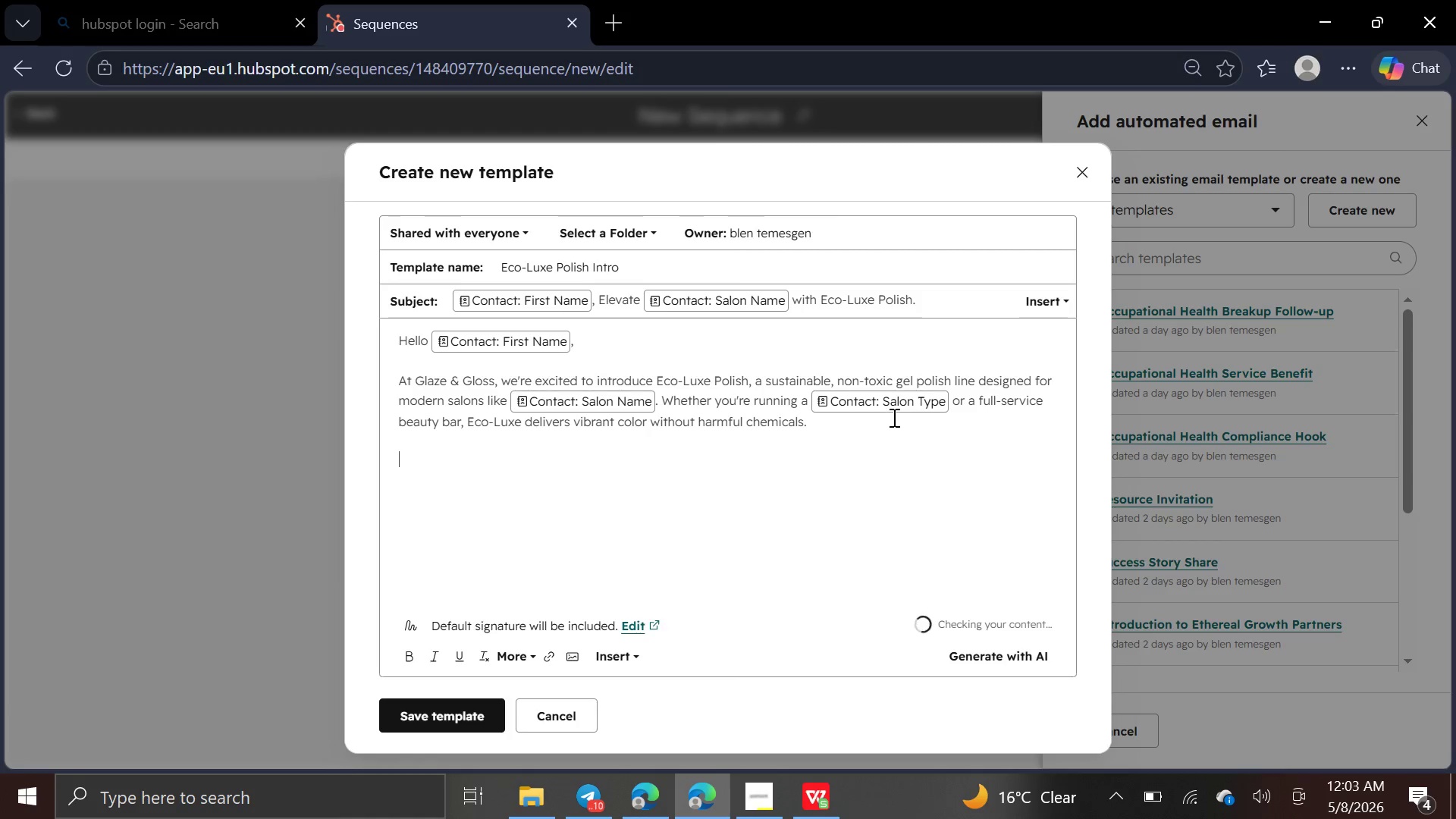 
type(We'd love to send you wholesale stary)
key(Backspace)
type(ter kit so you can experience the )
 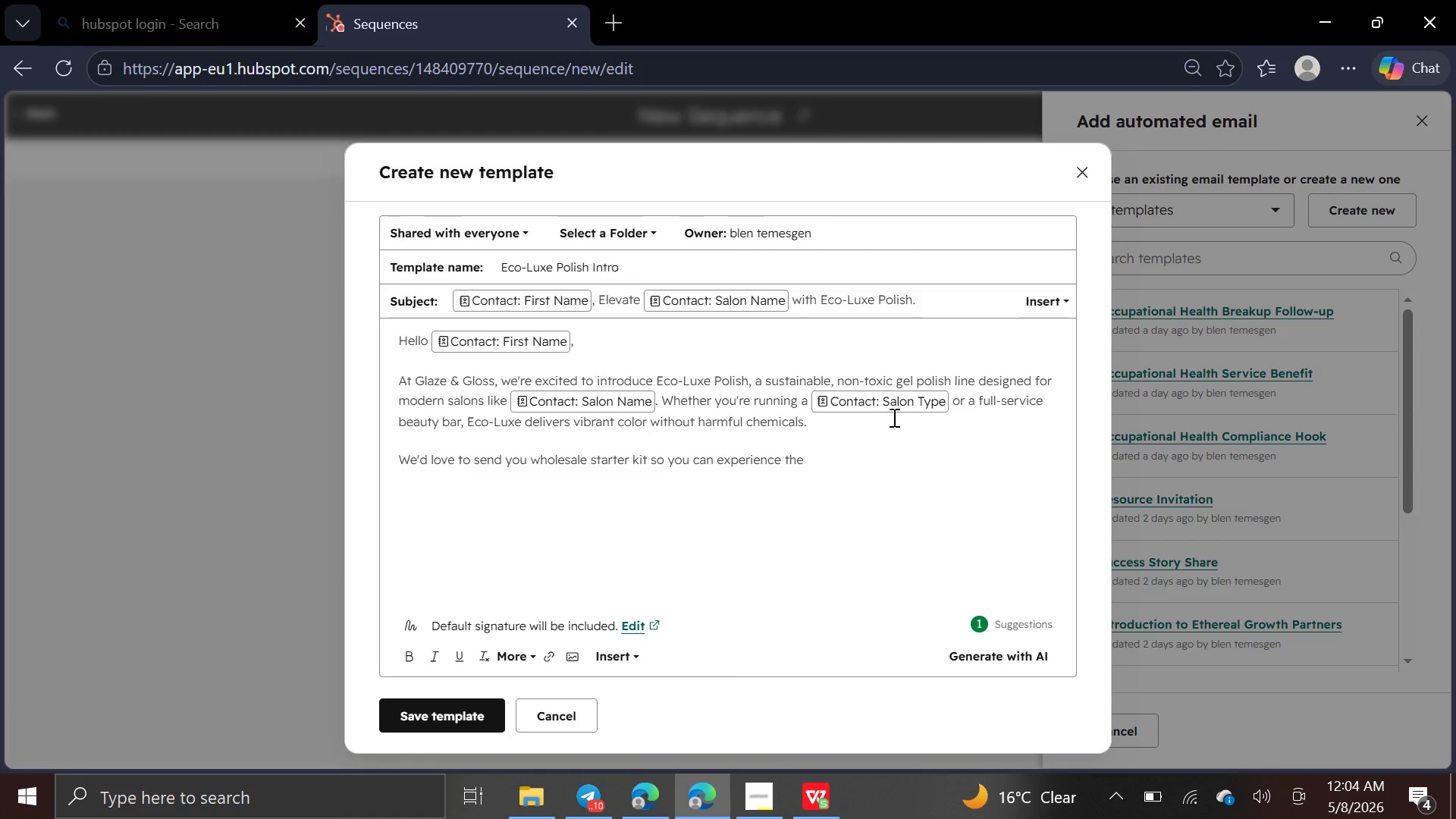 
wait(6.5)
 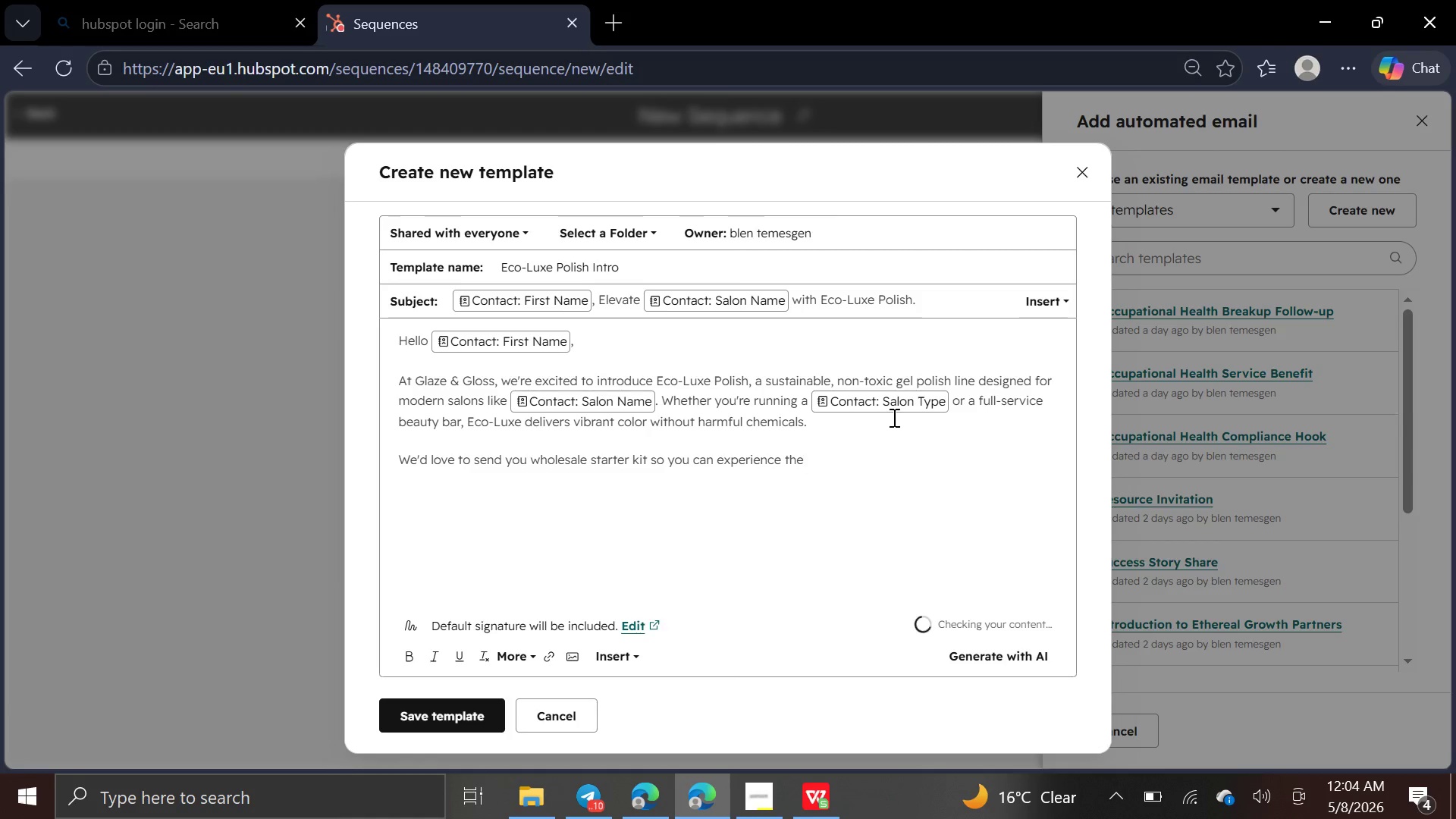 
type(difference)
 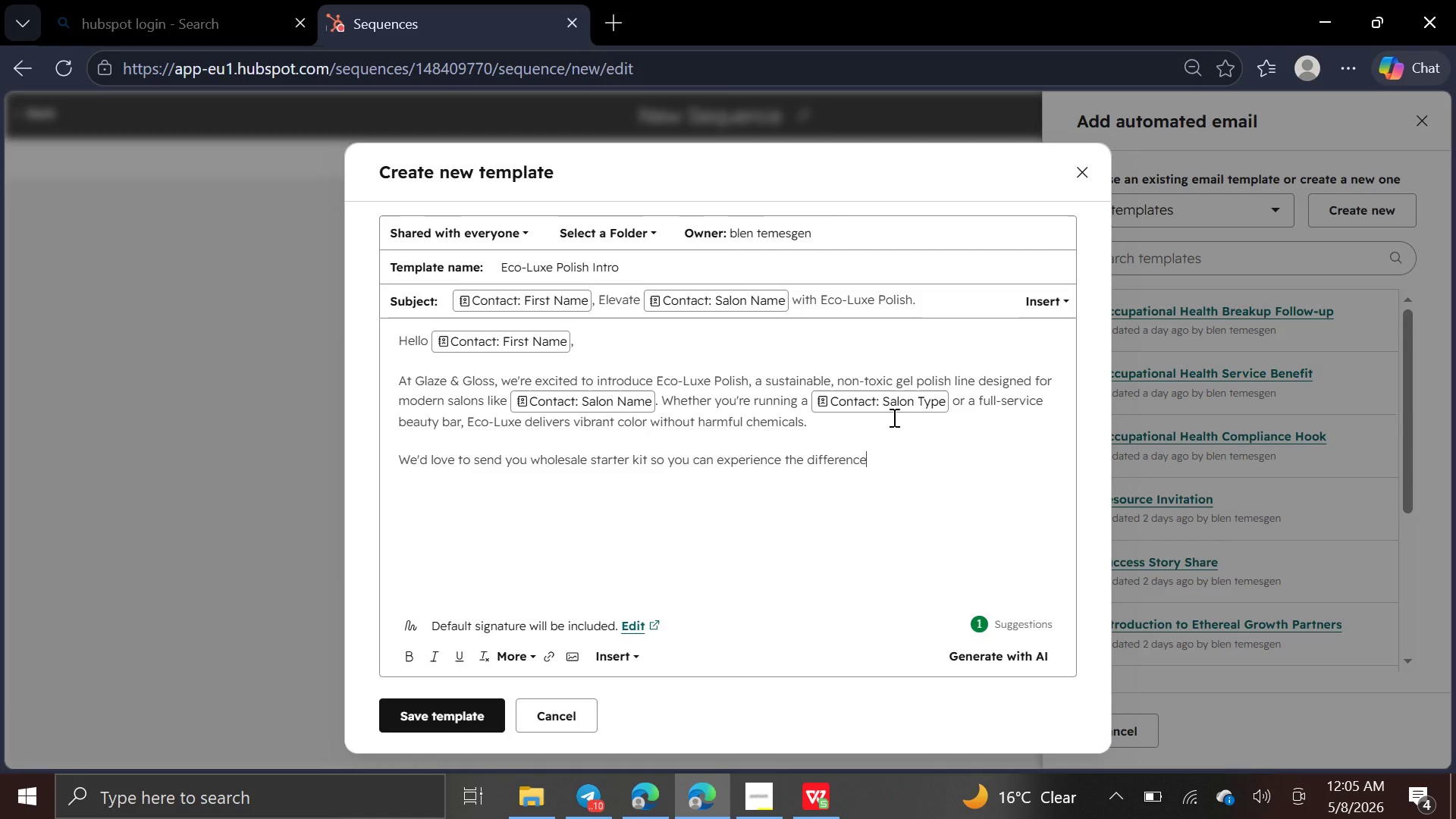 
key(Space)
 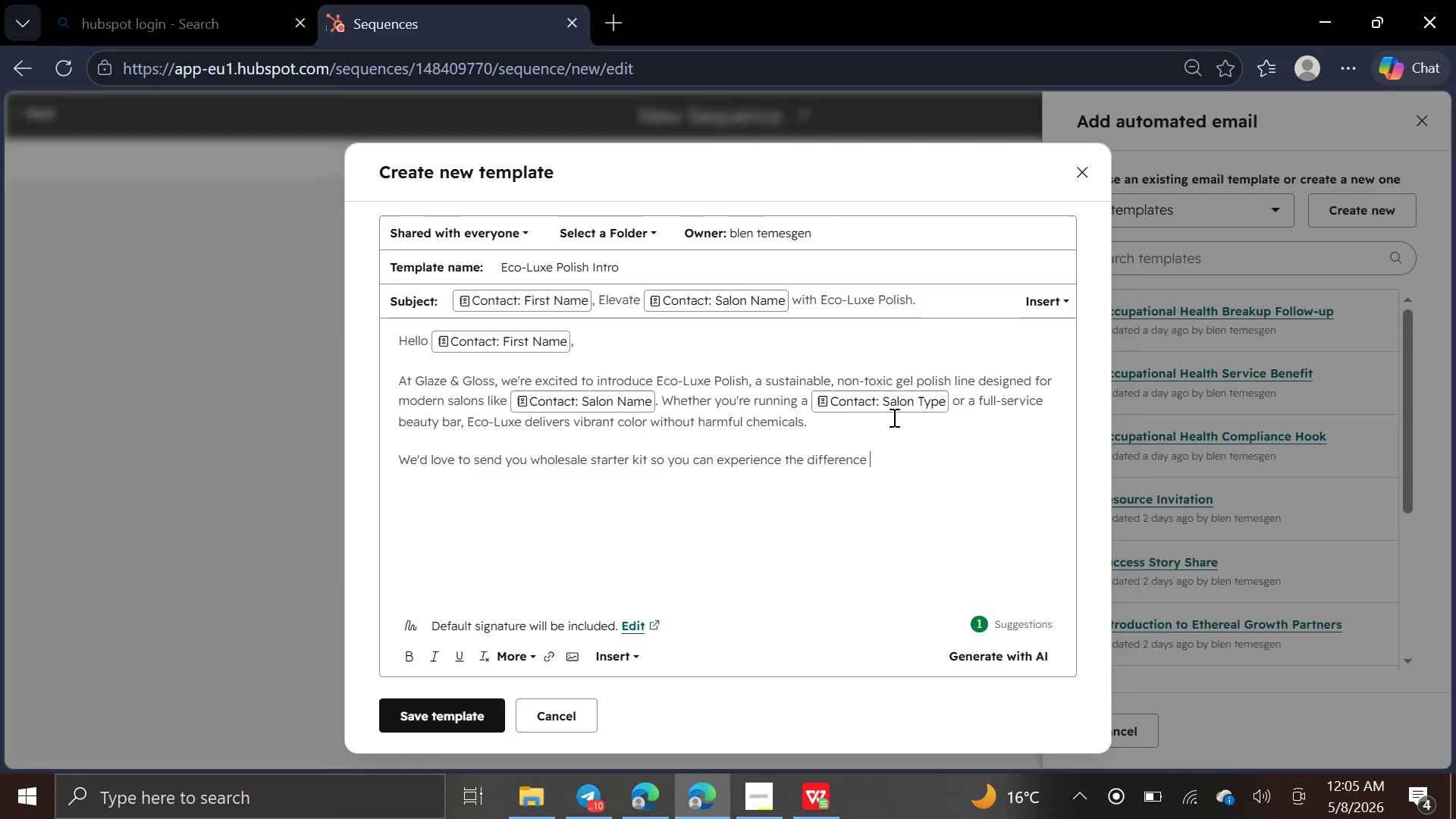 
type(firsthand.)
 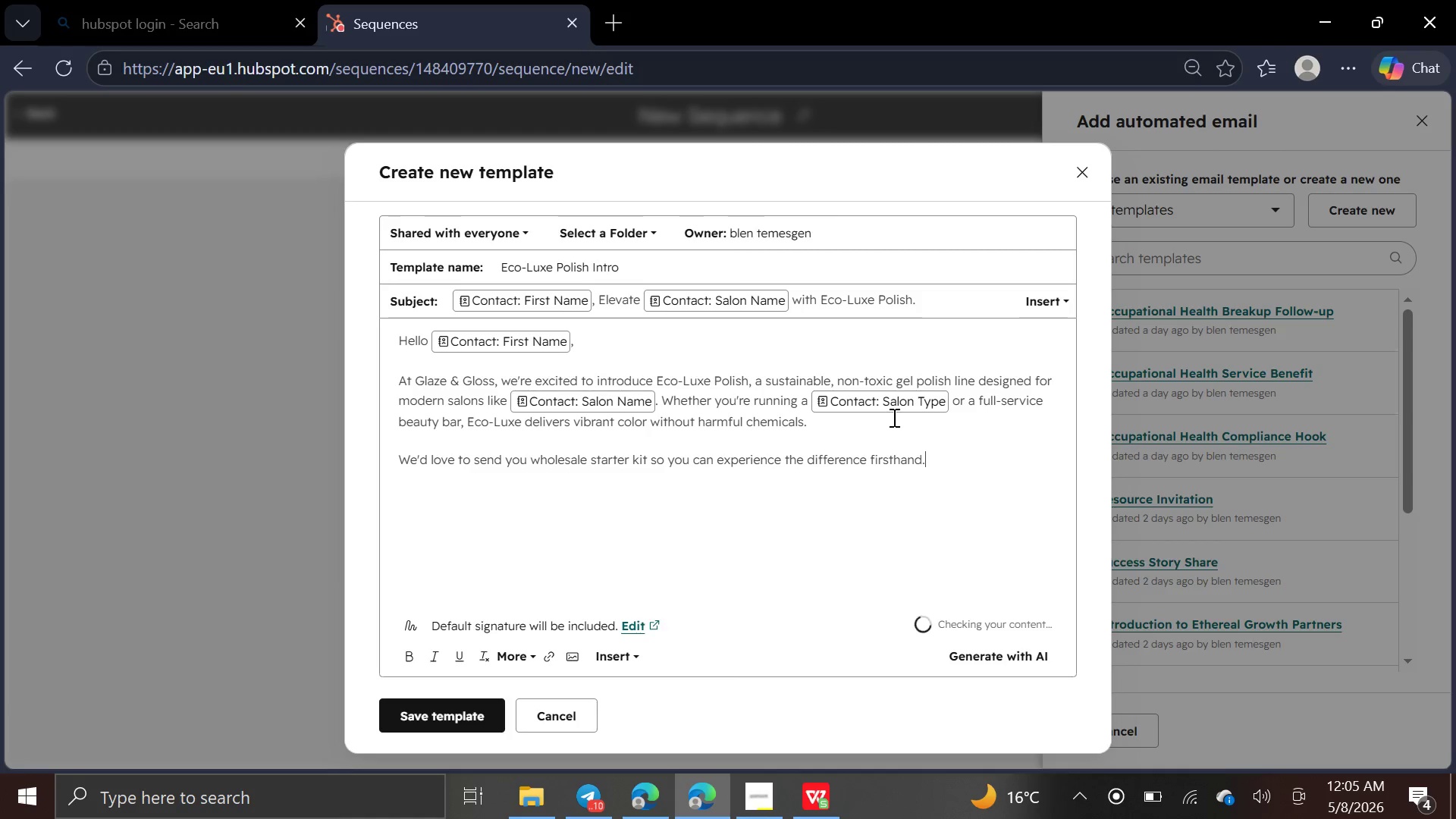 
key(Enter)
 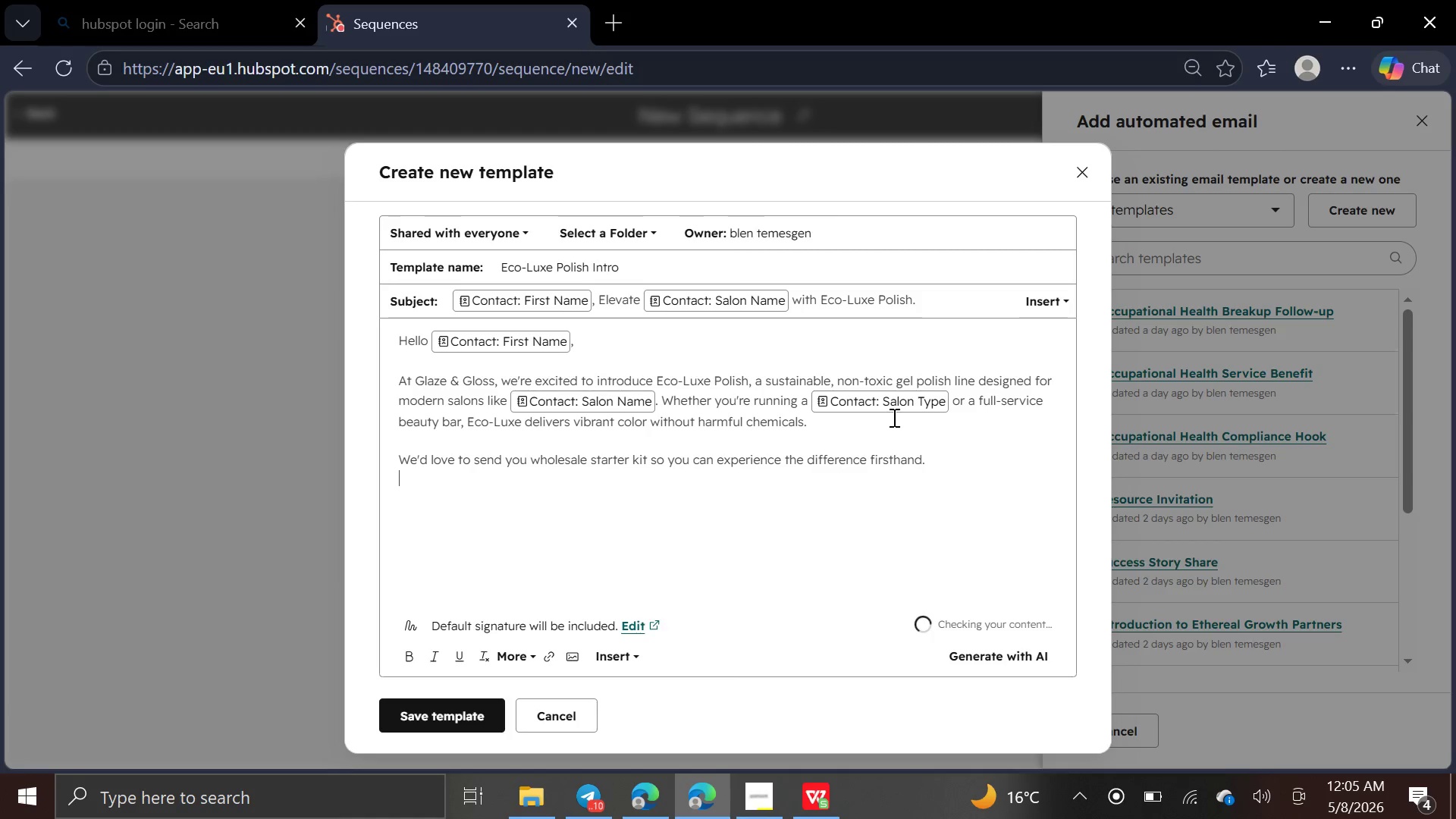 
key(Enter)
 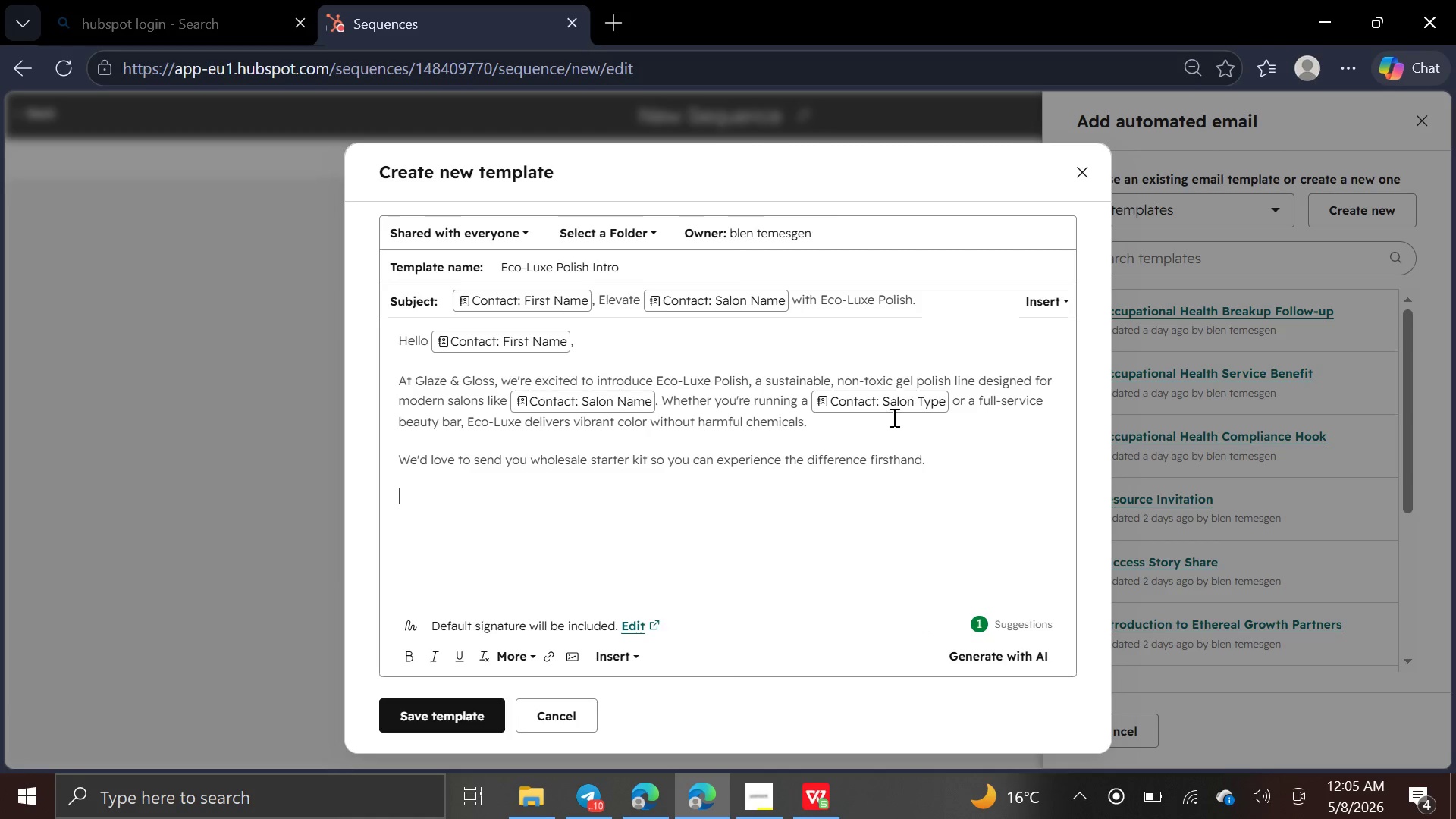 
key(CapsLock)
 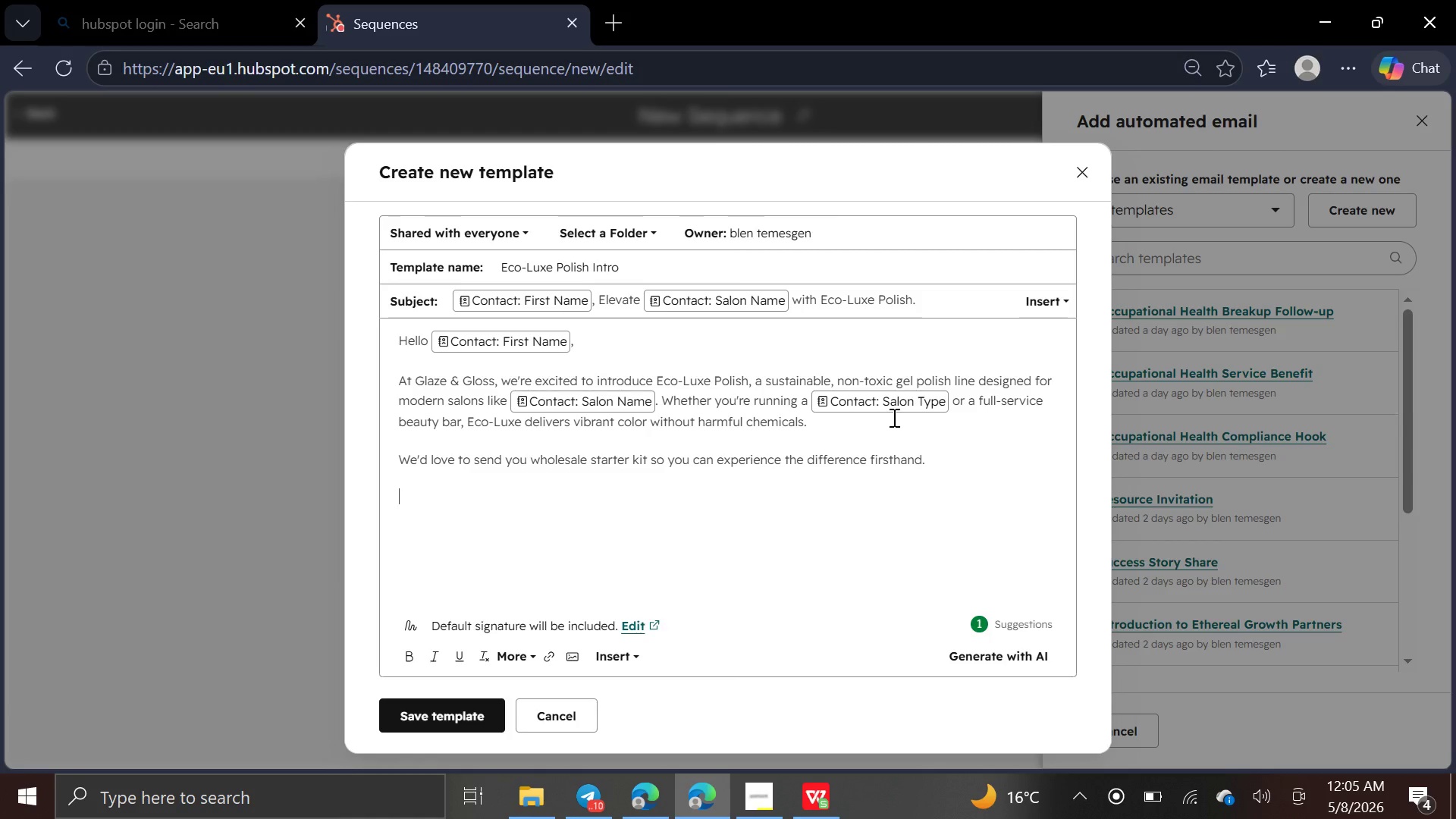 
wait(7.28)
 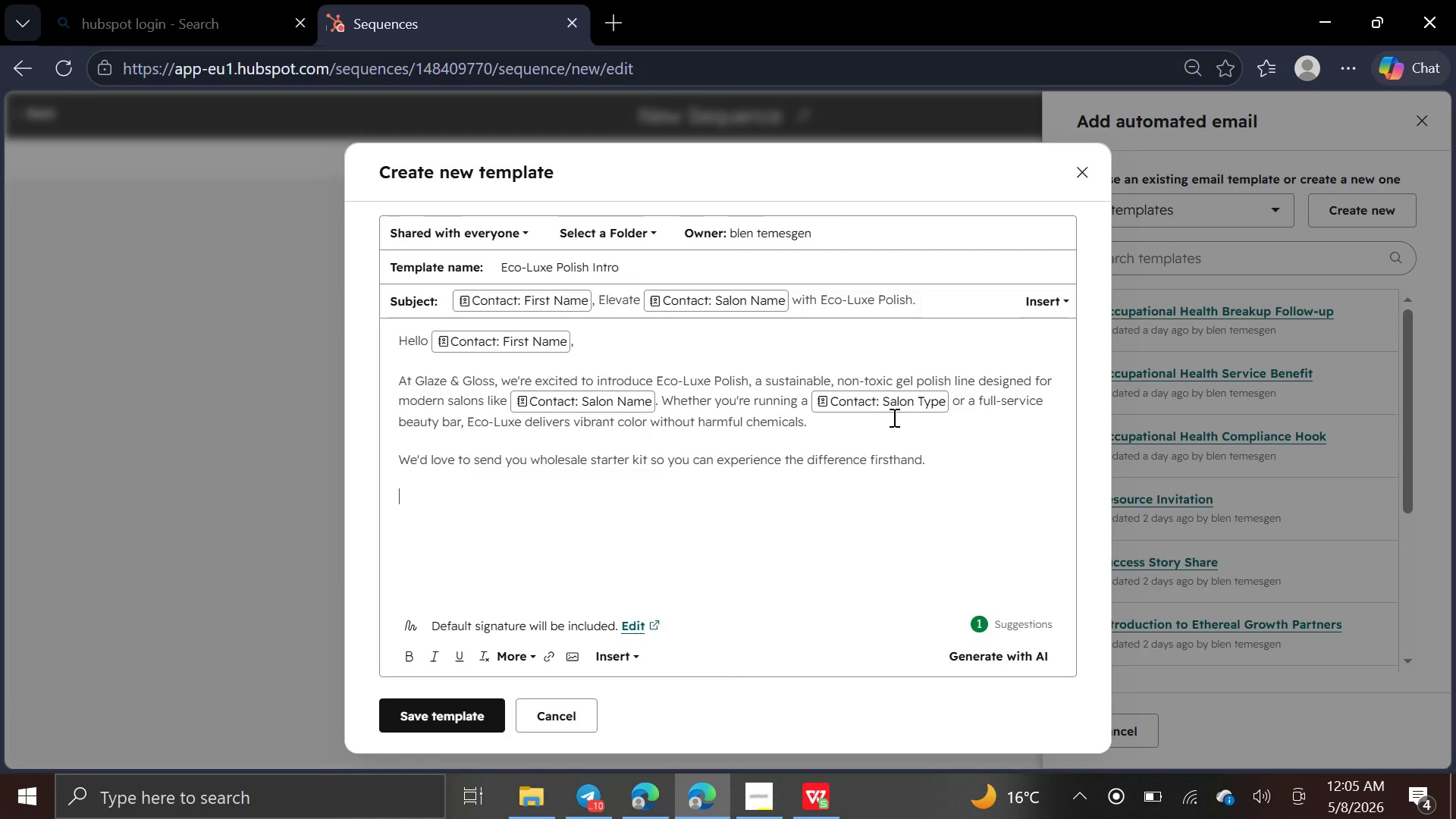 
type(Best regards,)
 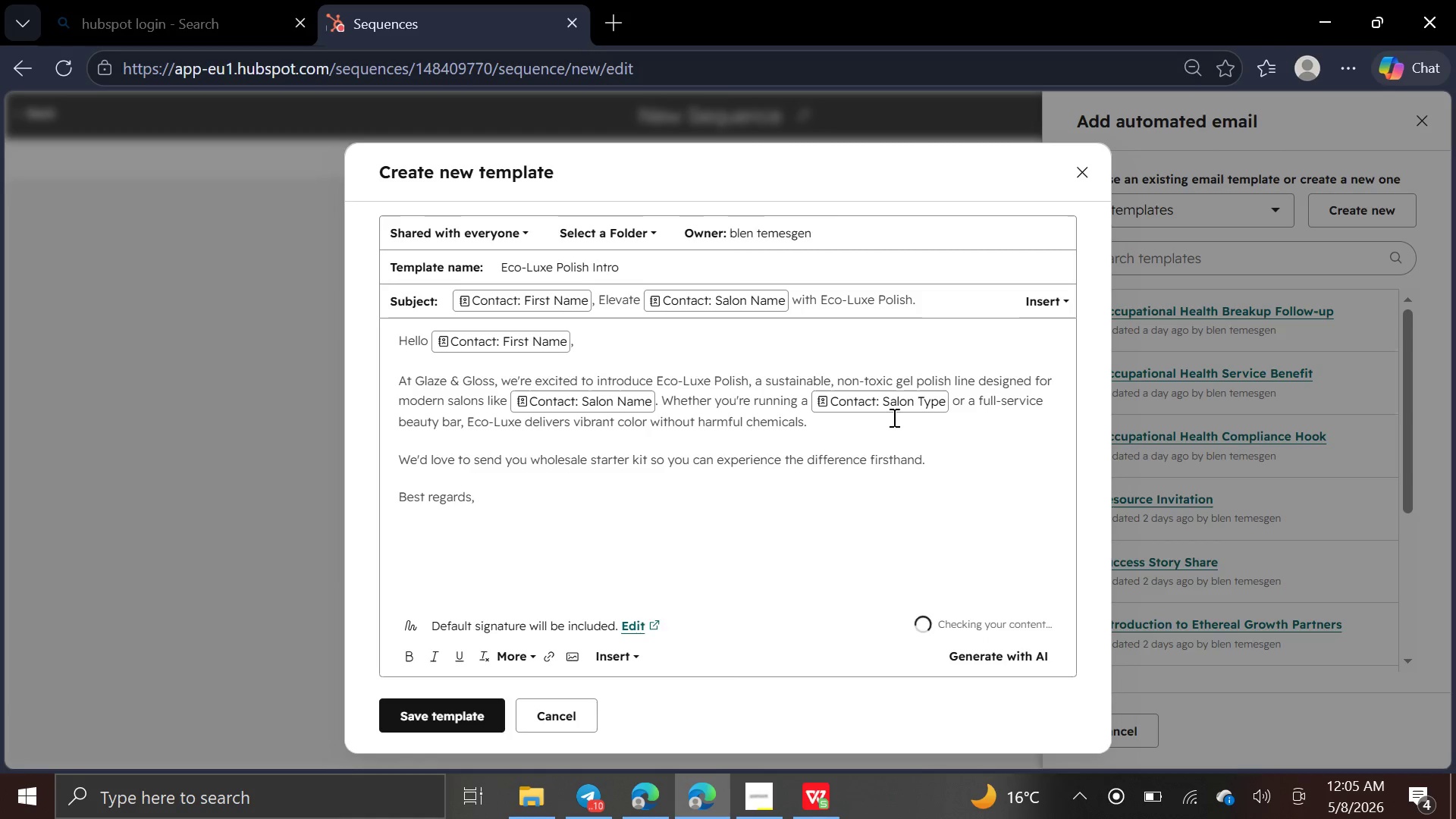 
key(Enter)
 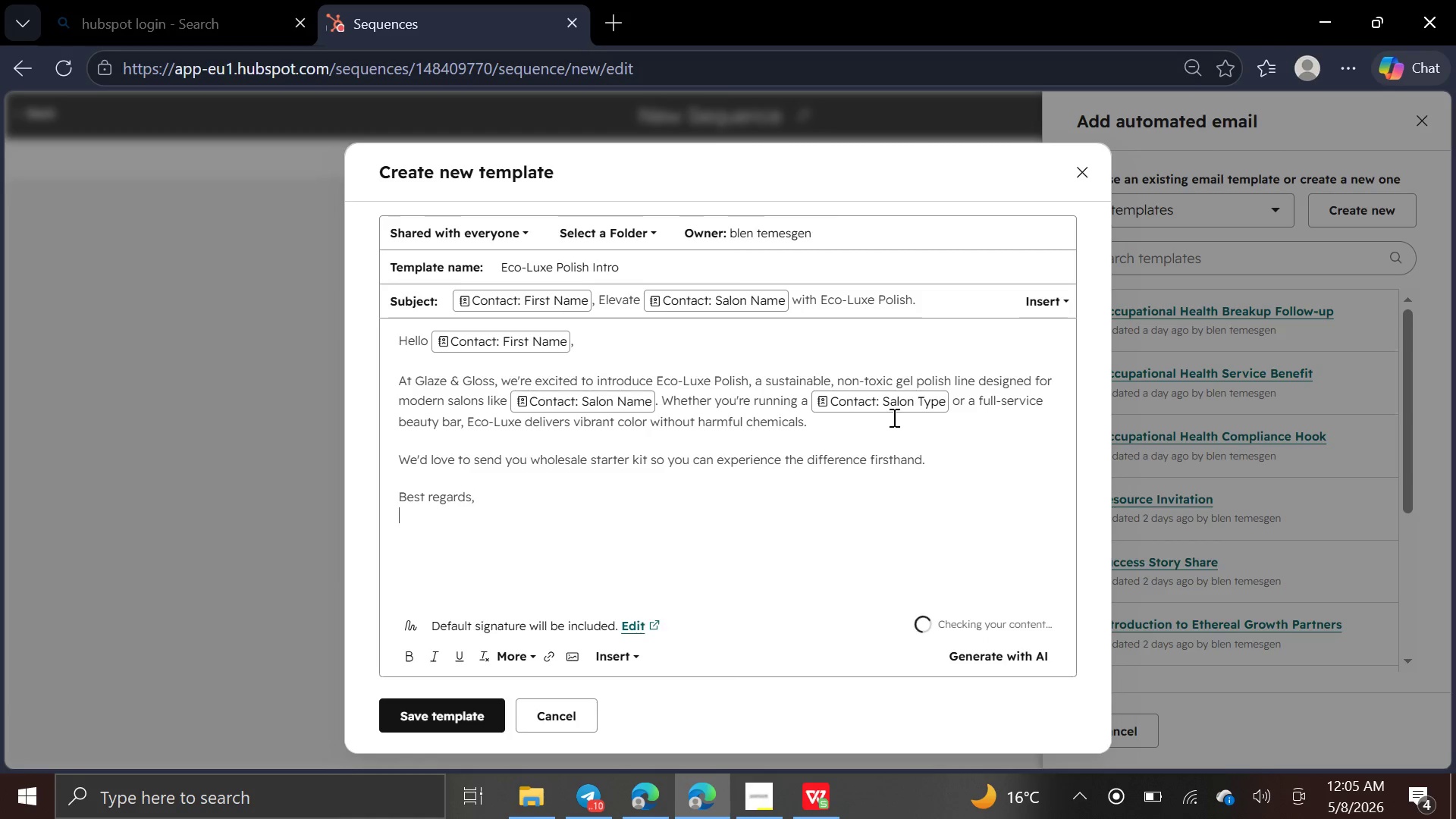 
type(Sales Manager, Glaze )
 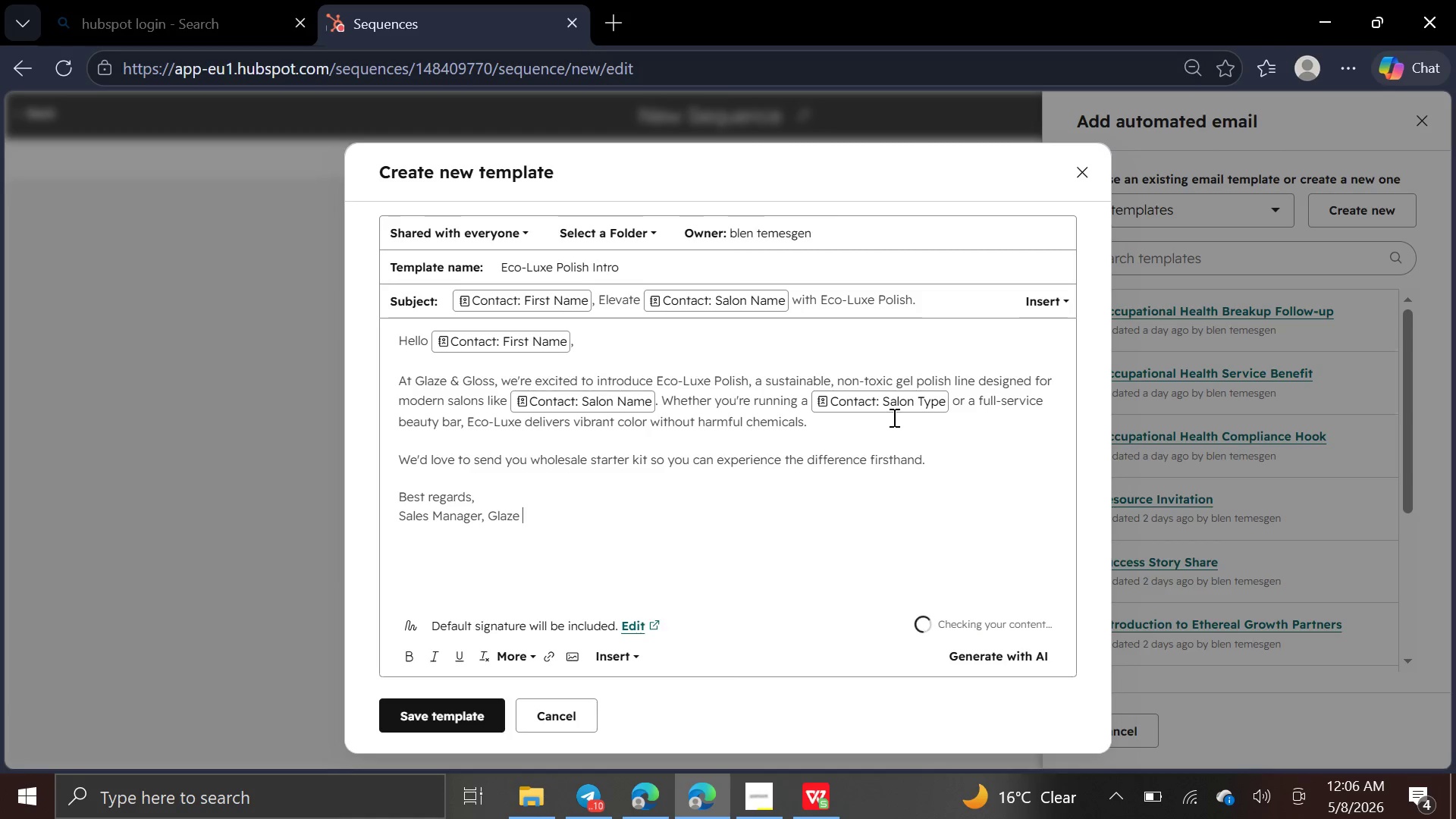 
hold_key(key=ShiftLeft, duration=1.5)
 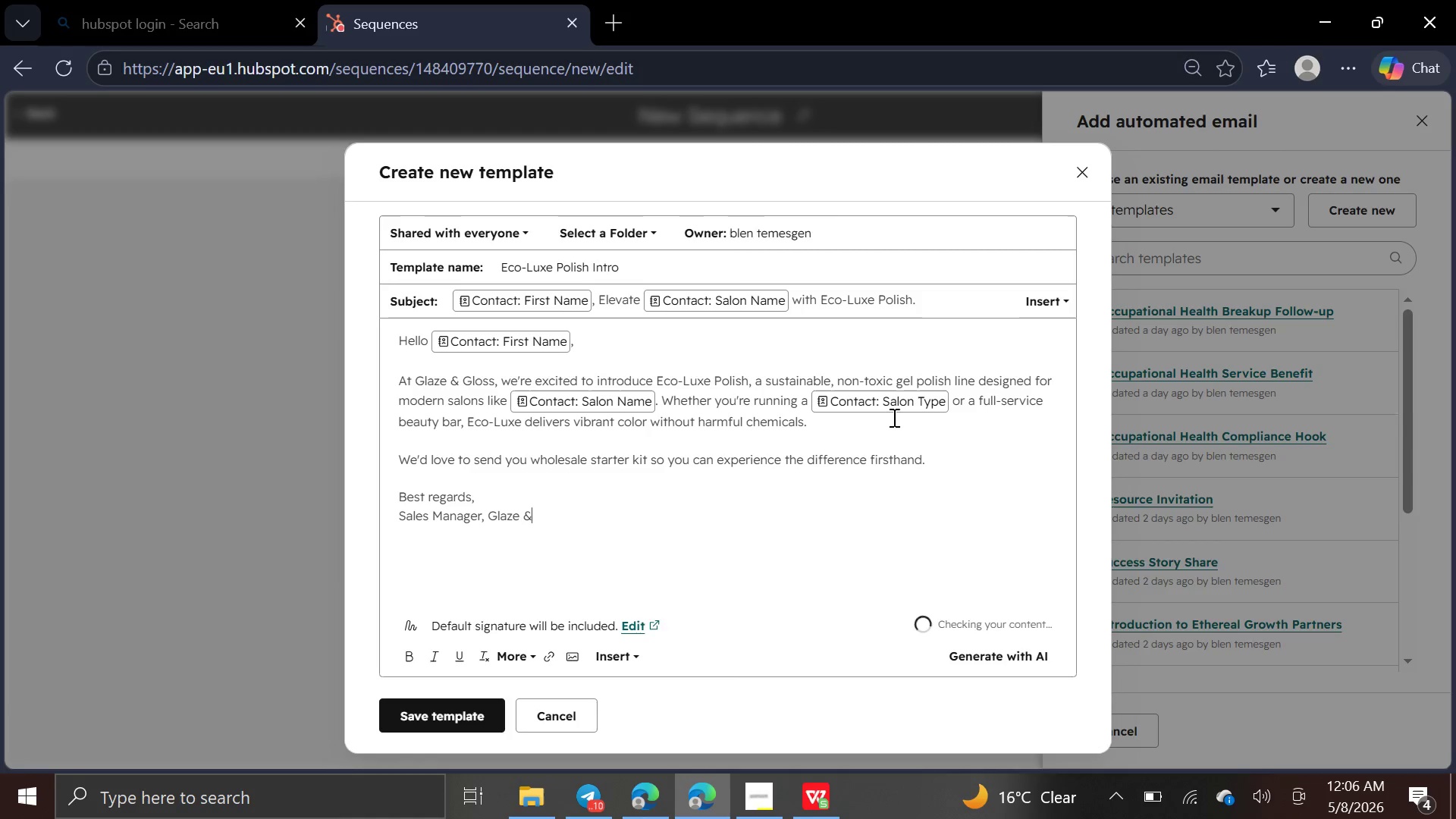 
type(& Gloss)
 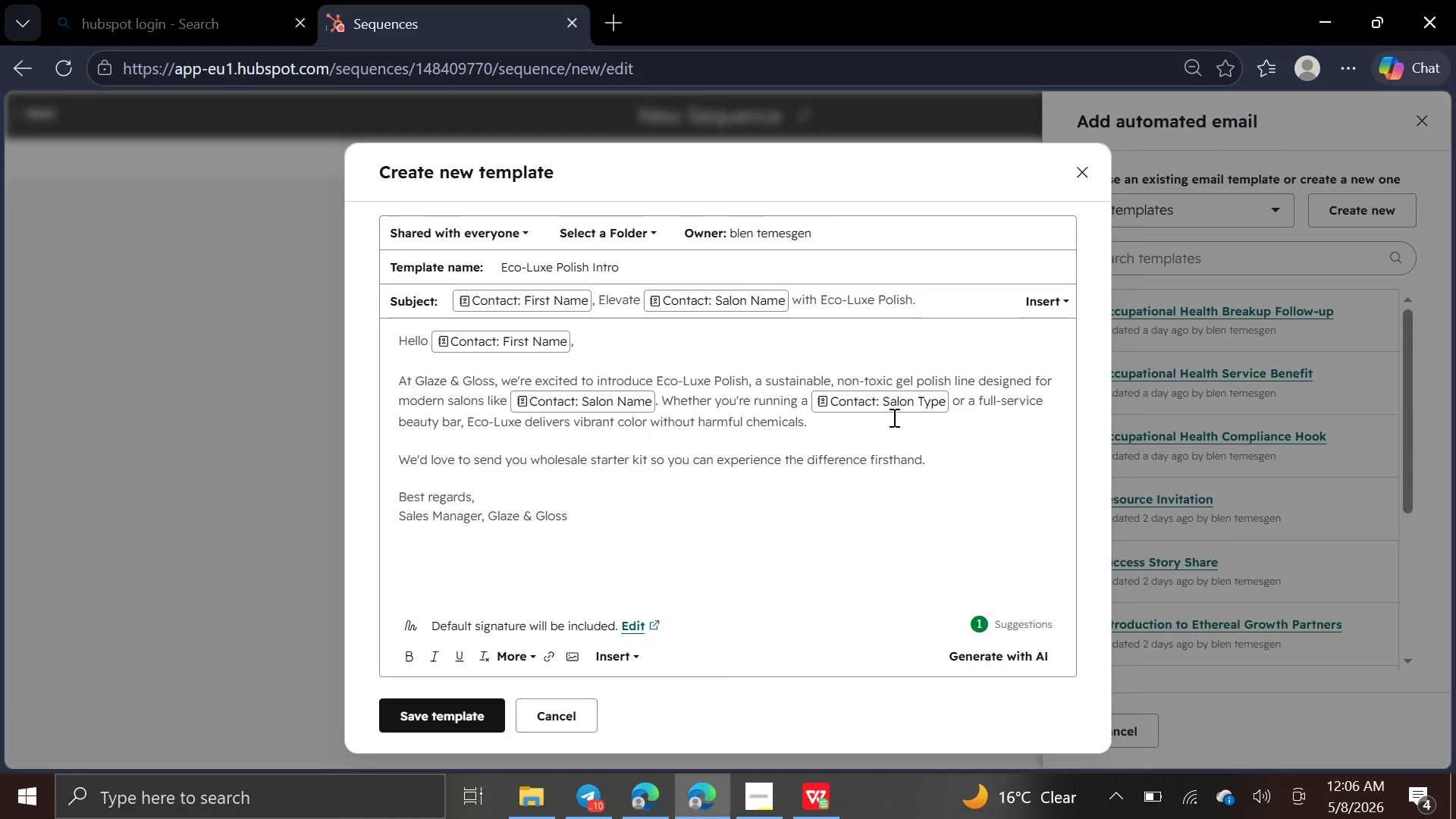 
wait(11.06)
 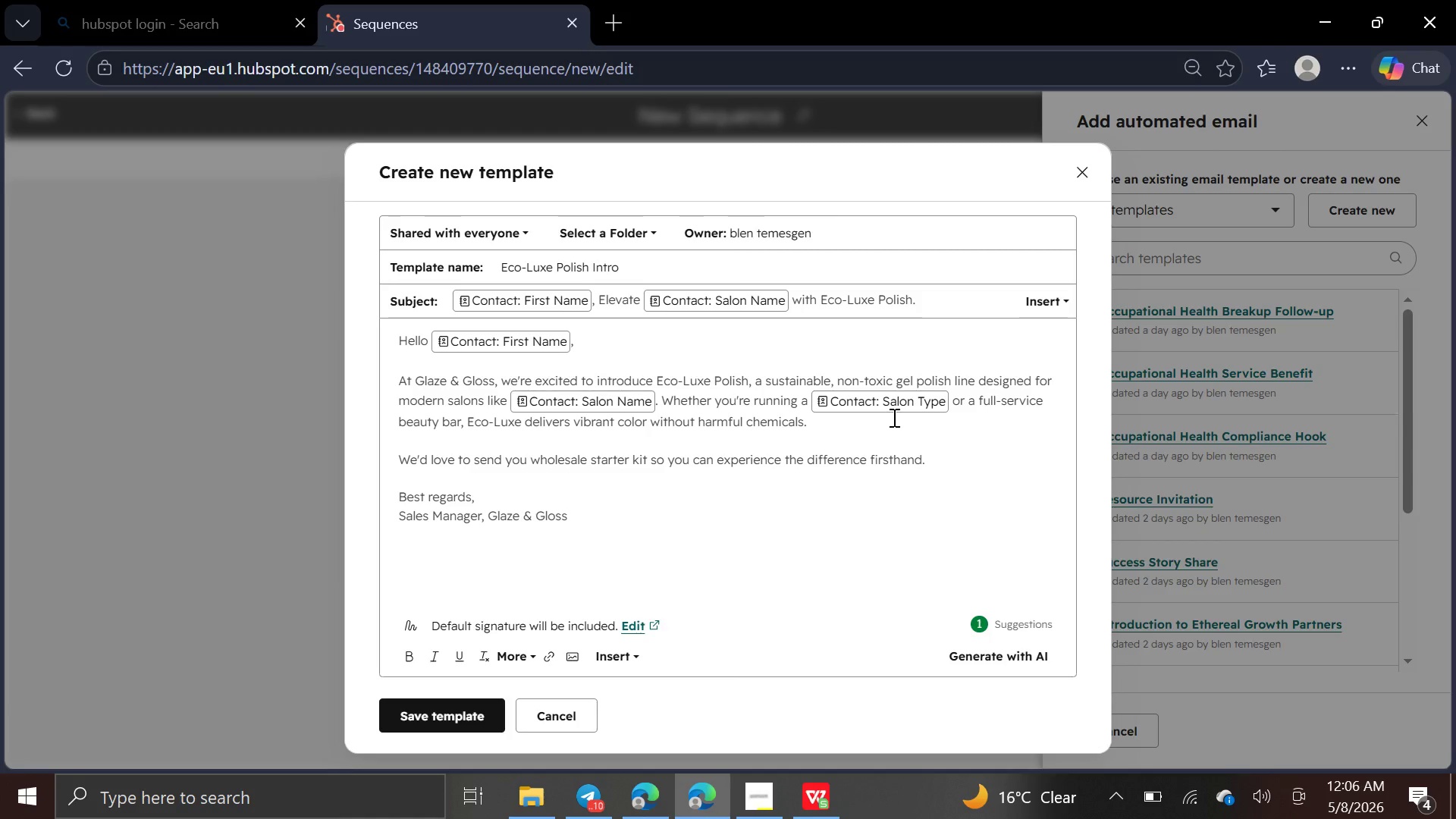 
left_click([535, 339])
 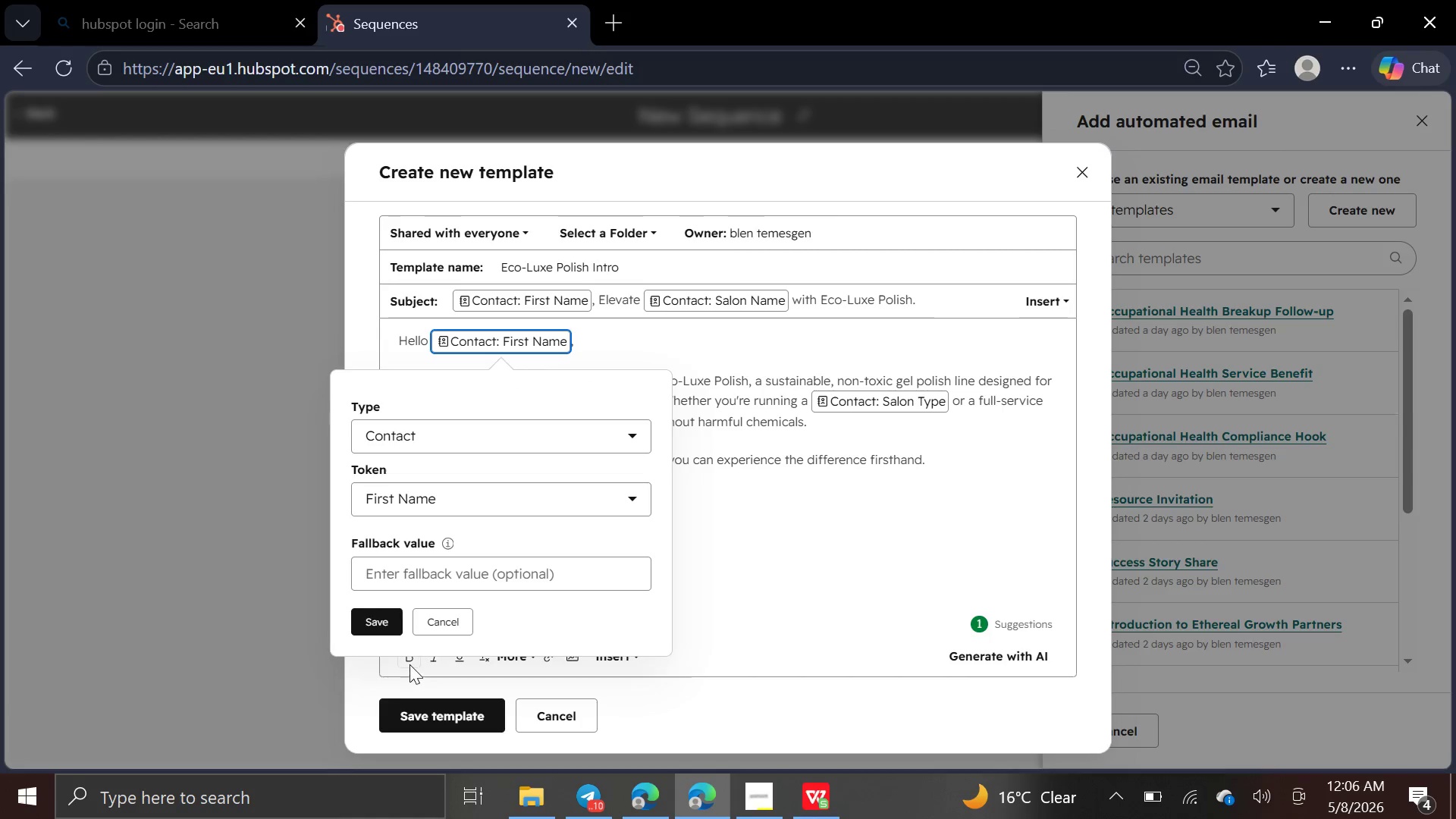 
left_click([413, 654])
 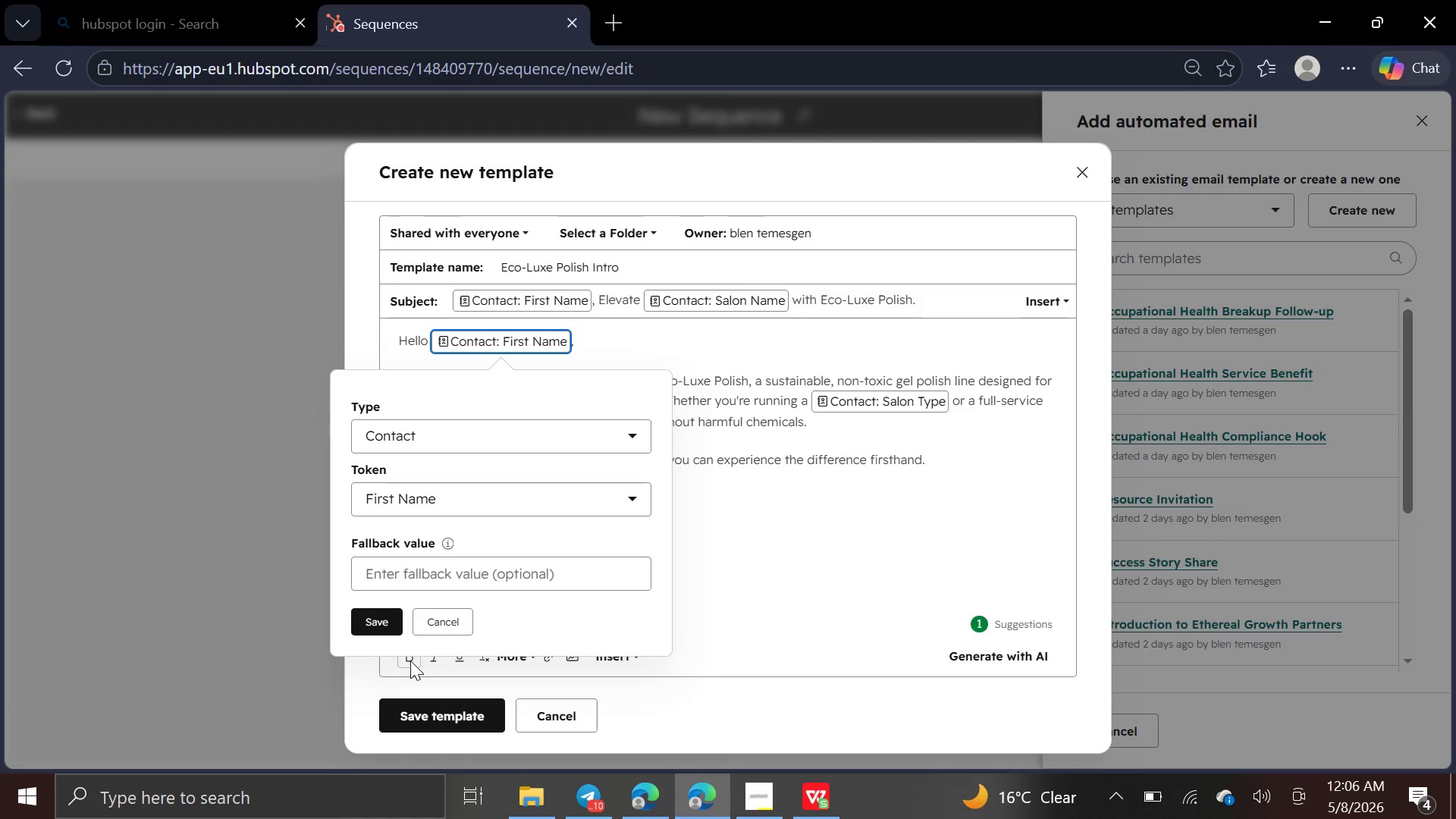 
left_click([410, 664])
 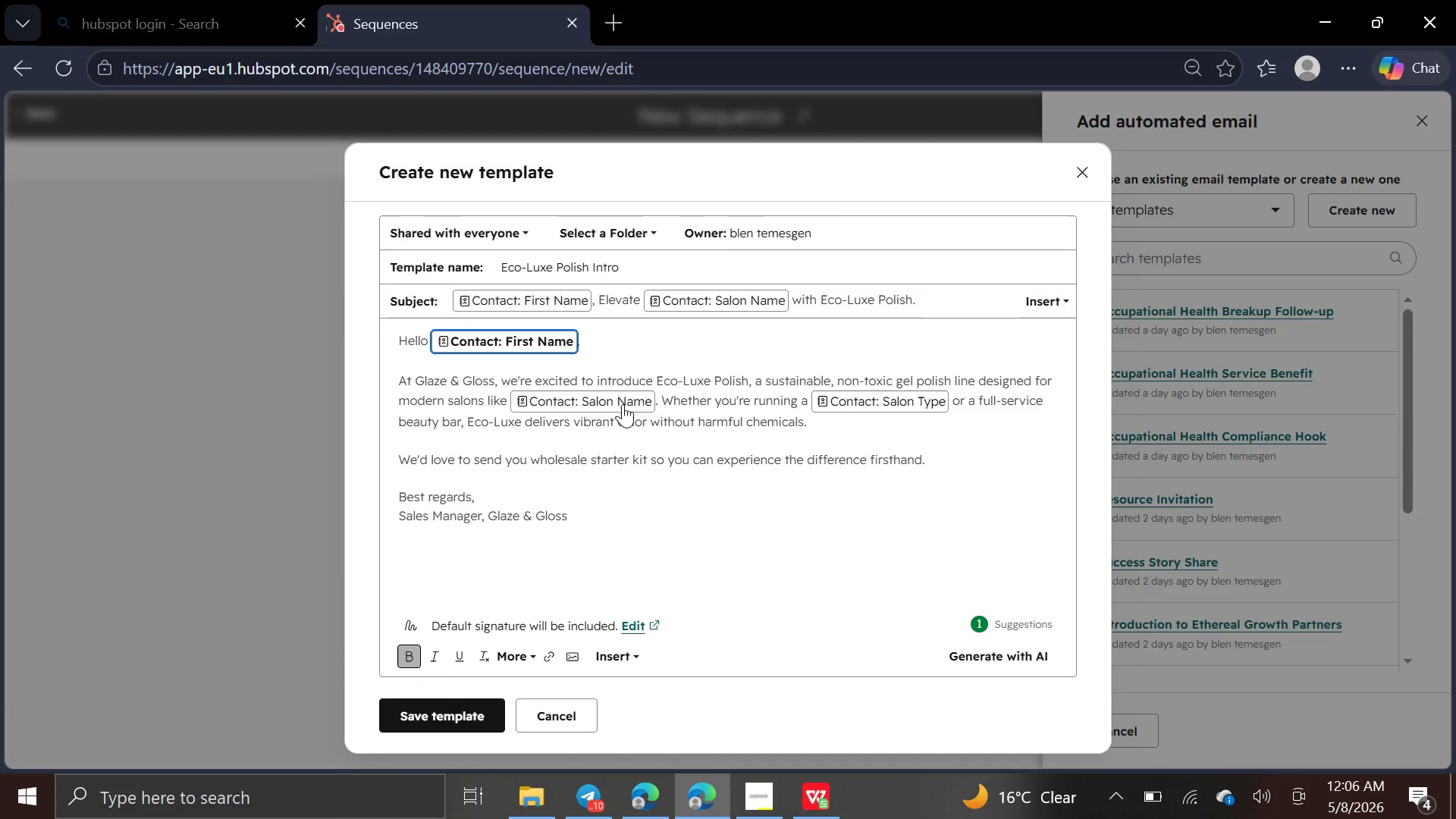 
left_click([622, 406])
 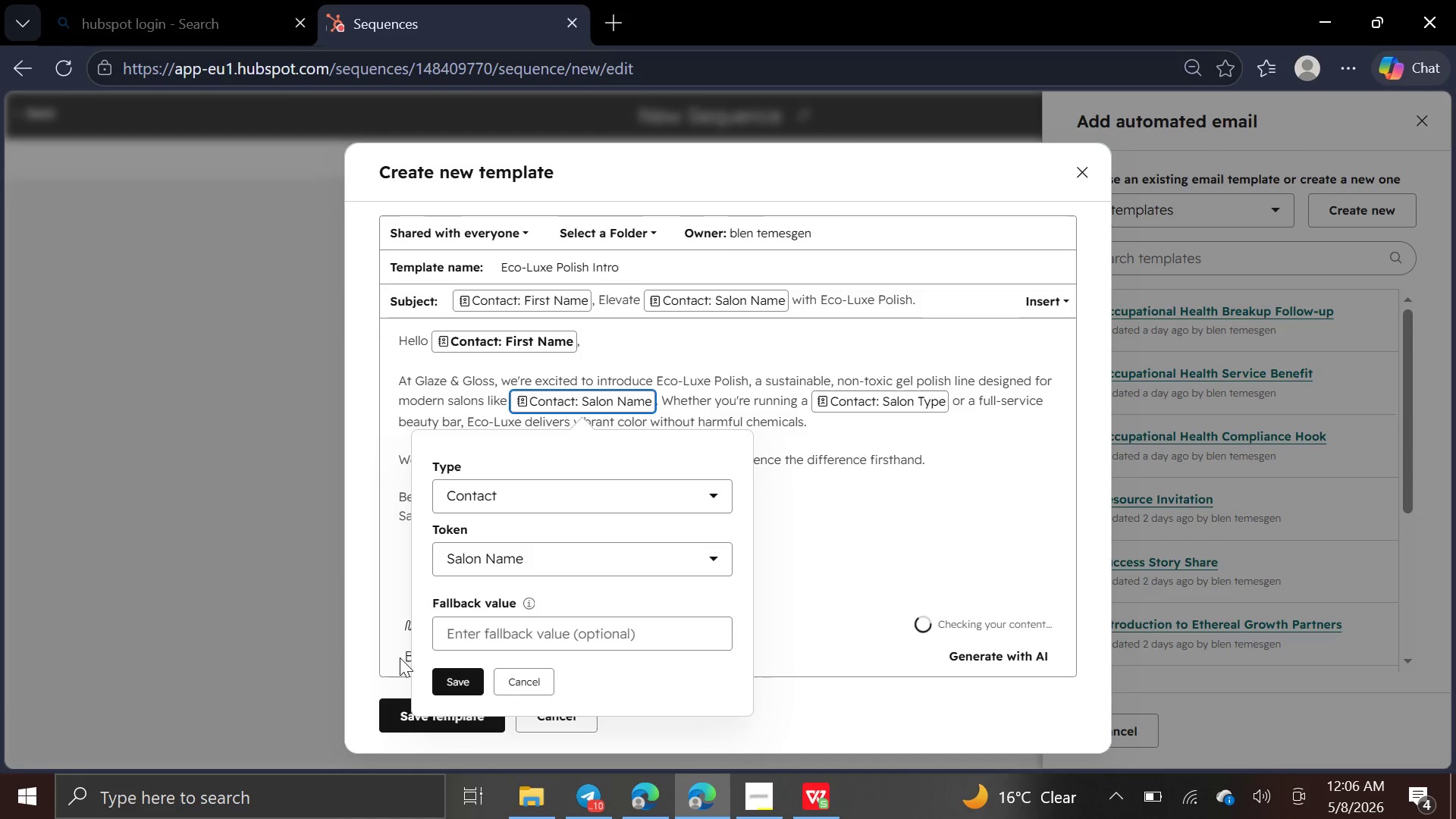 
left_click([406, 656])
 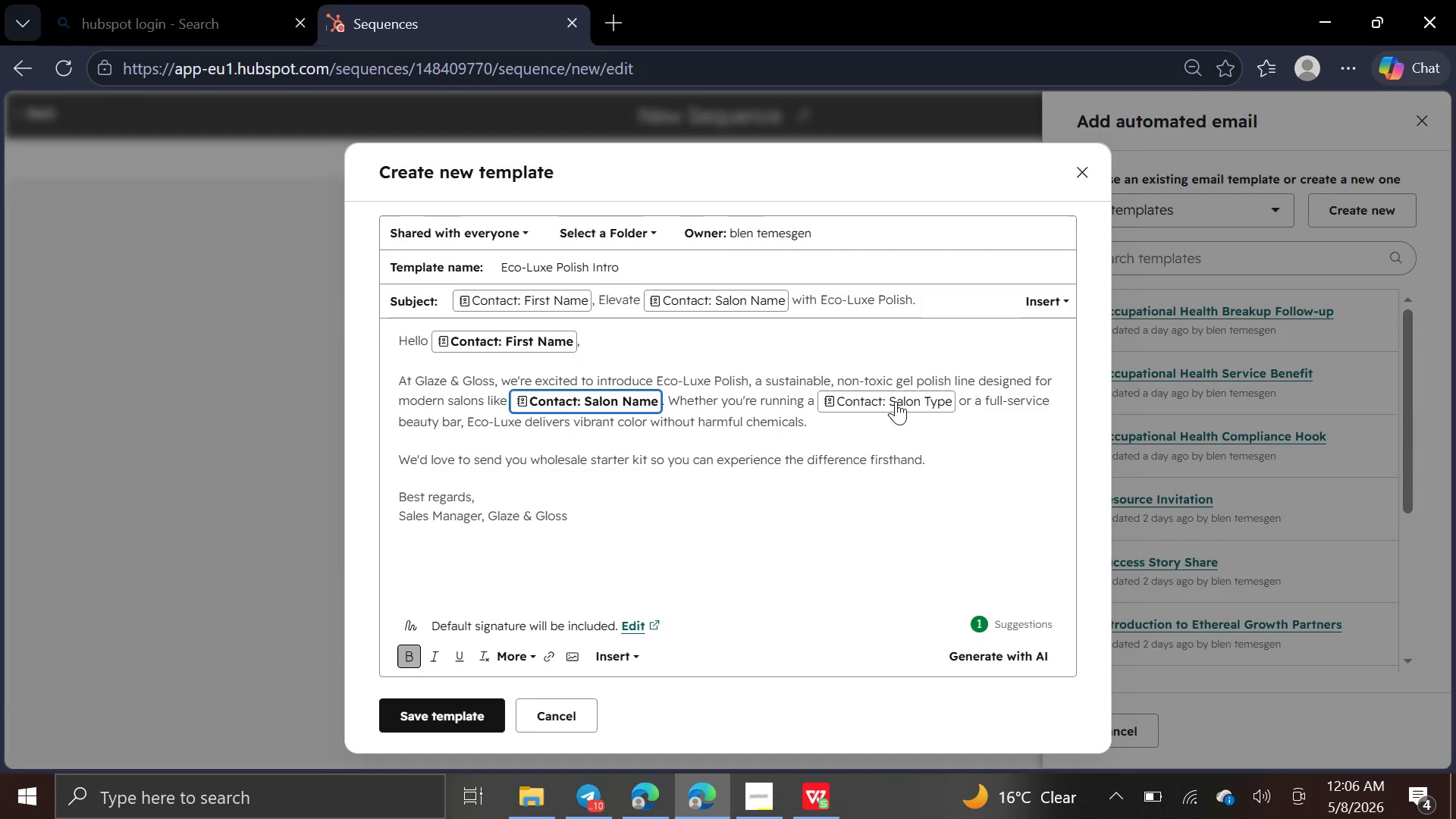 
left_click([896, 401])
 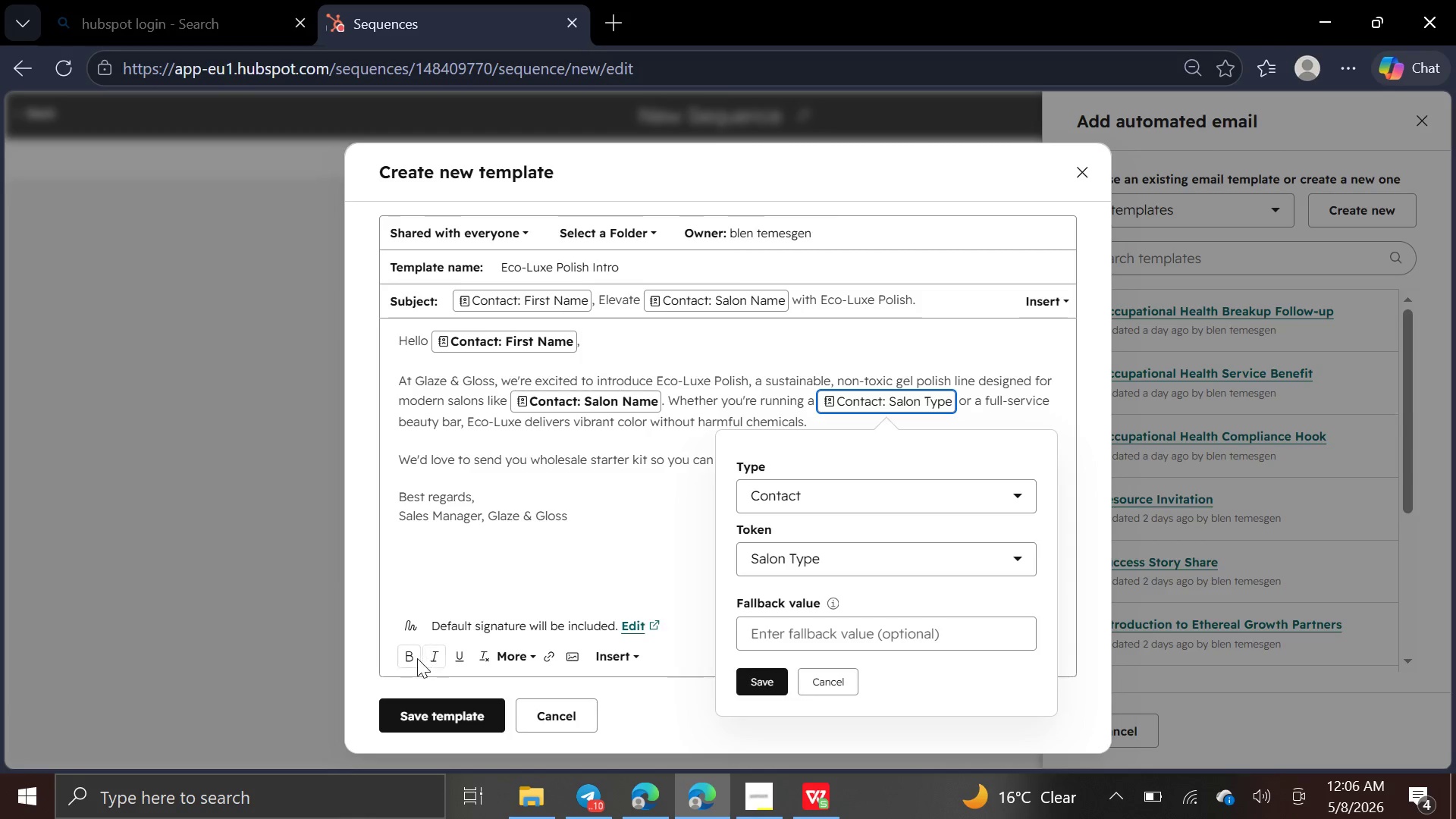 
left_click([416, 658])
 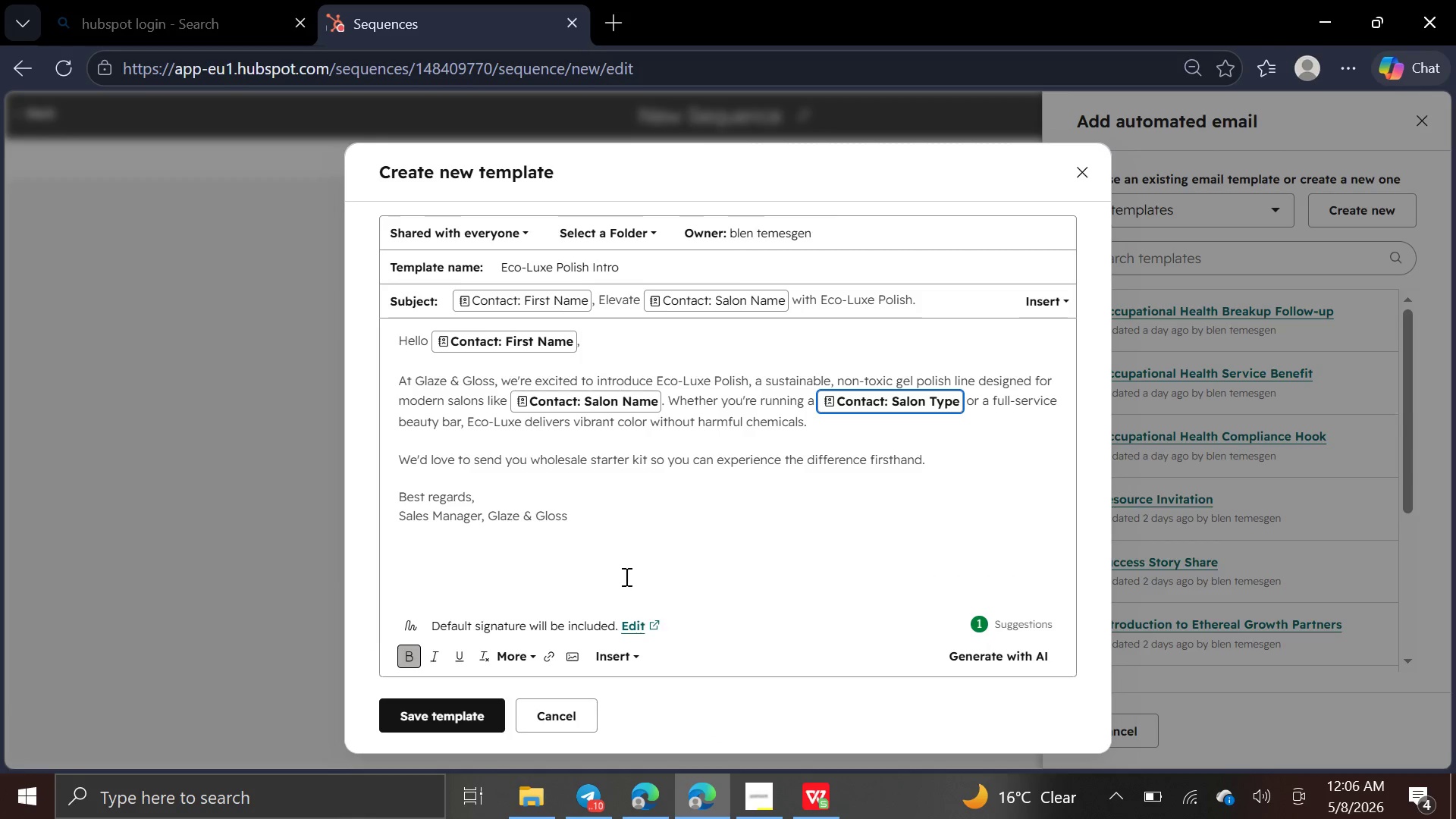 
left_click_drag(start_coordinate=[576, 509], to_coordinate=[397, 344])
 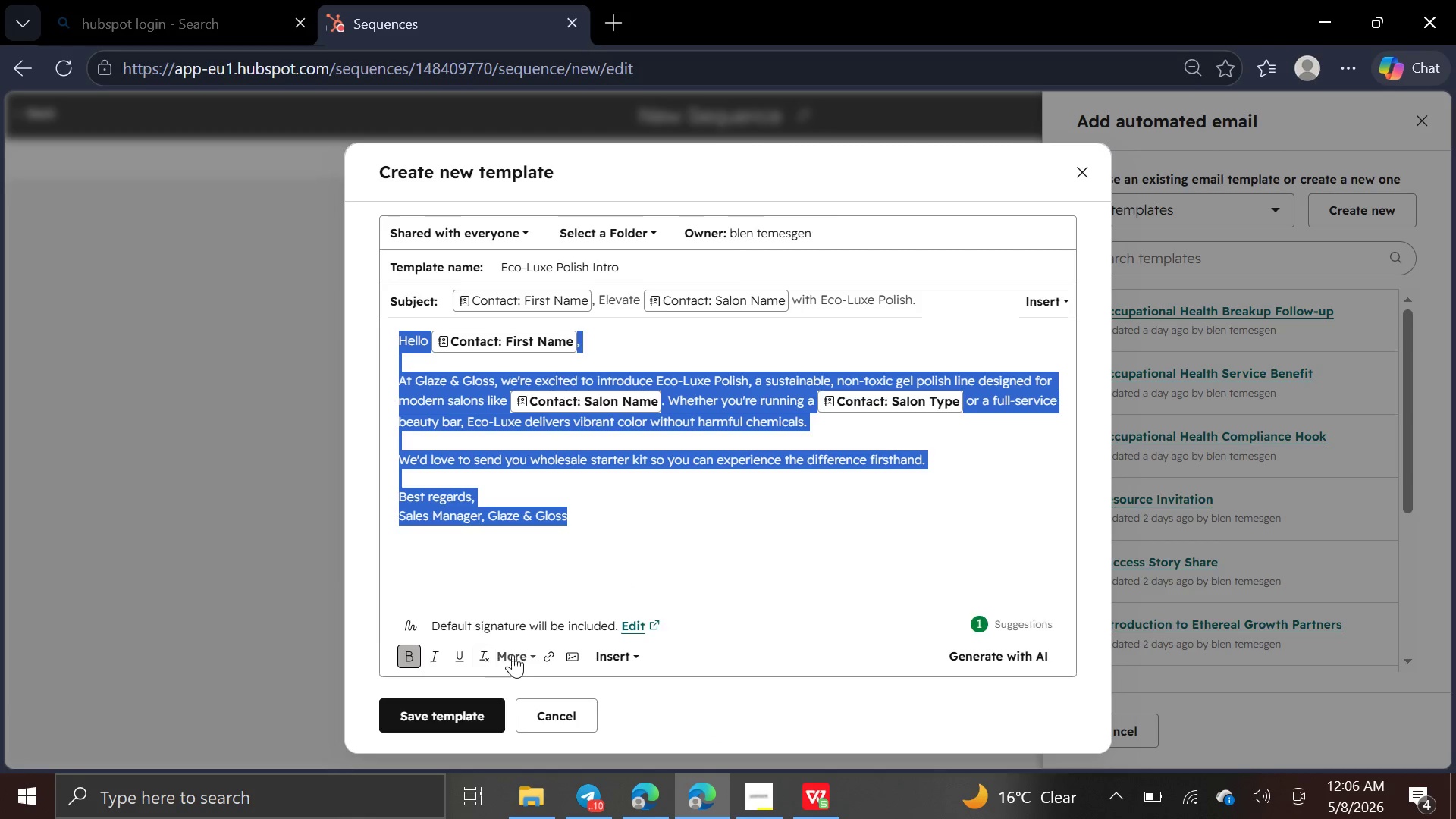 
left_click([515, 654])
 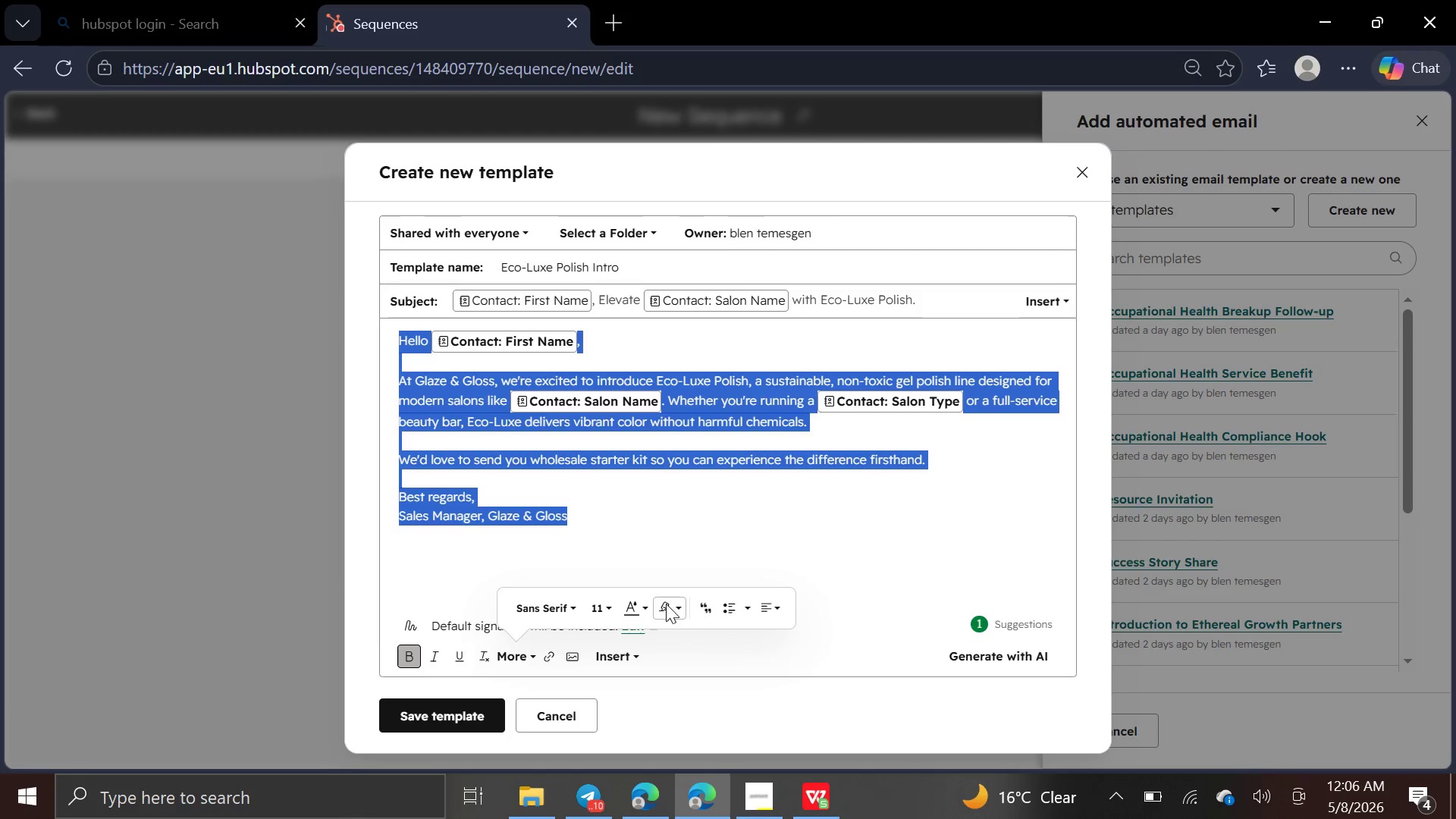 
left_click([675, 602])
 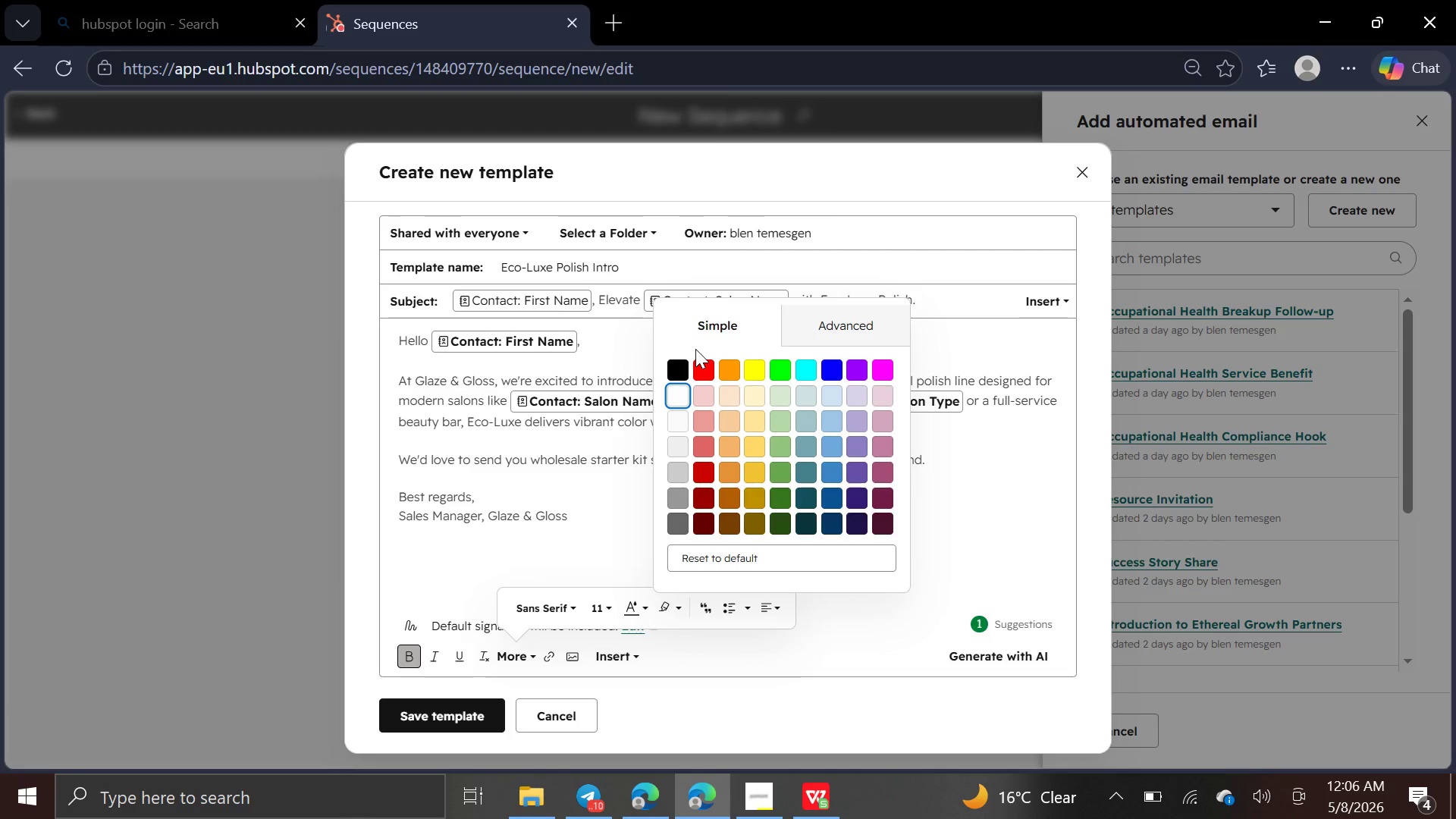 
wait(13.78)
 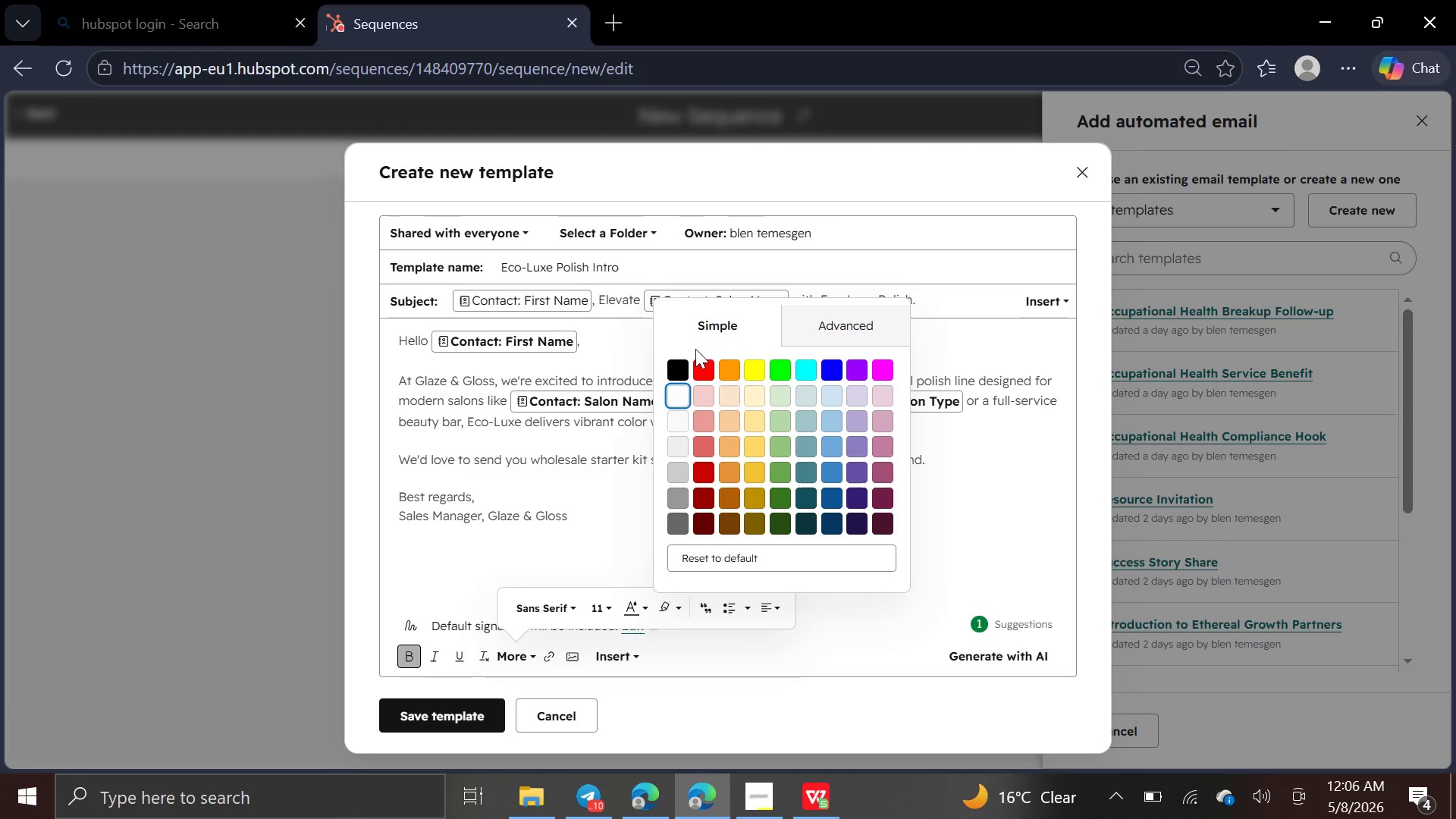 
left_click([699, 472])
 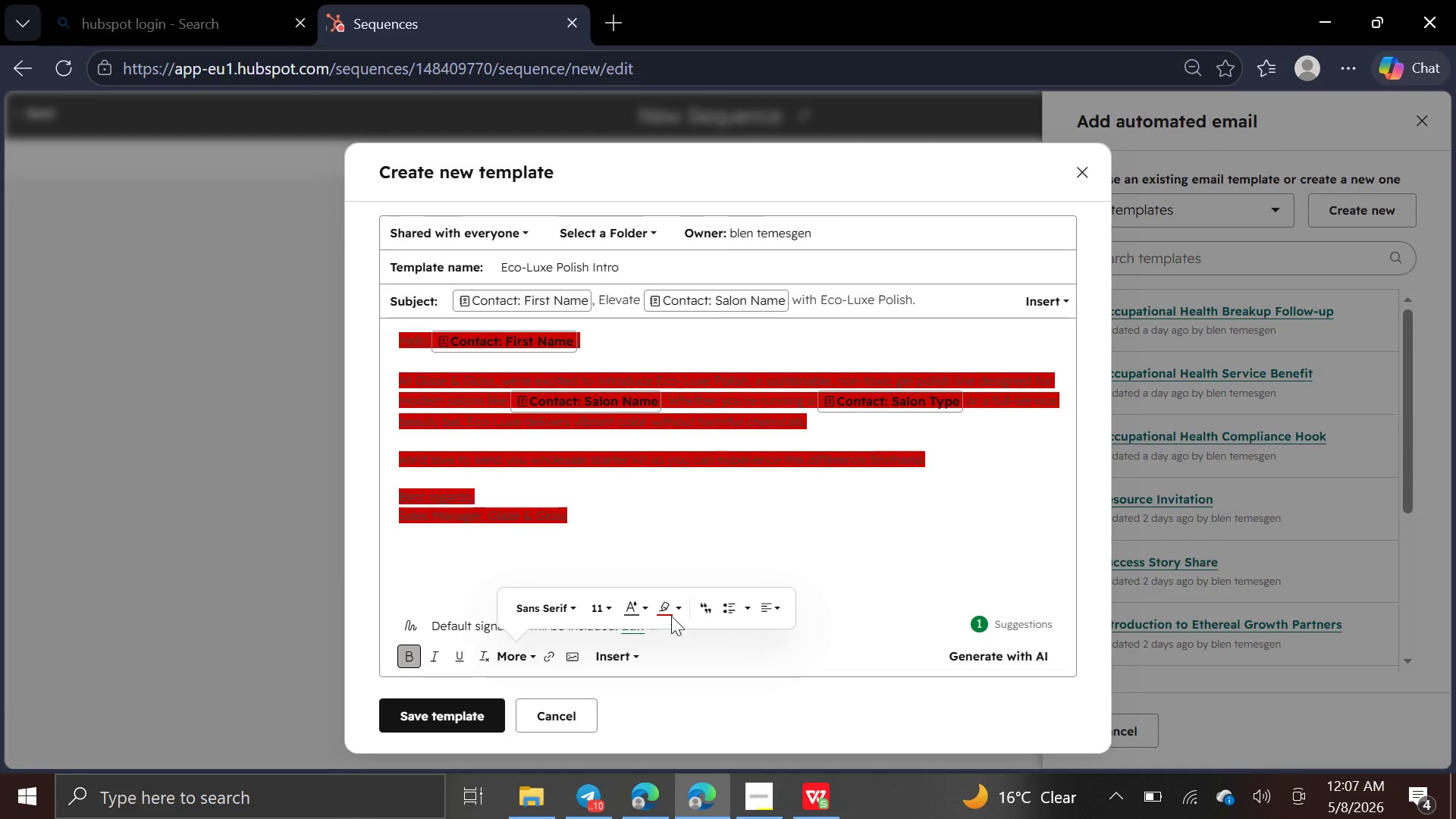 
left_click([677, 604])
 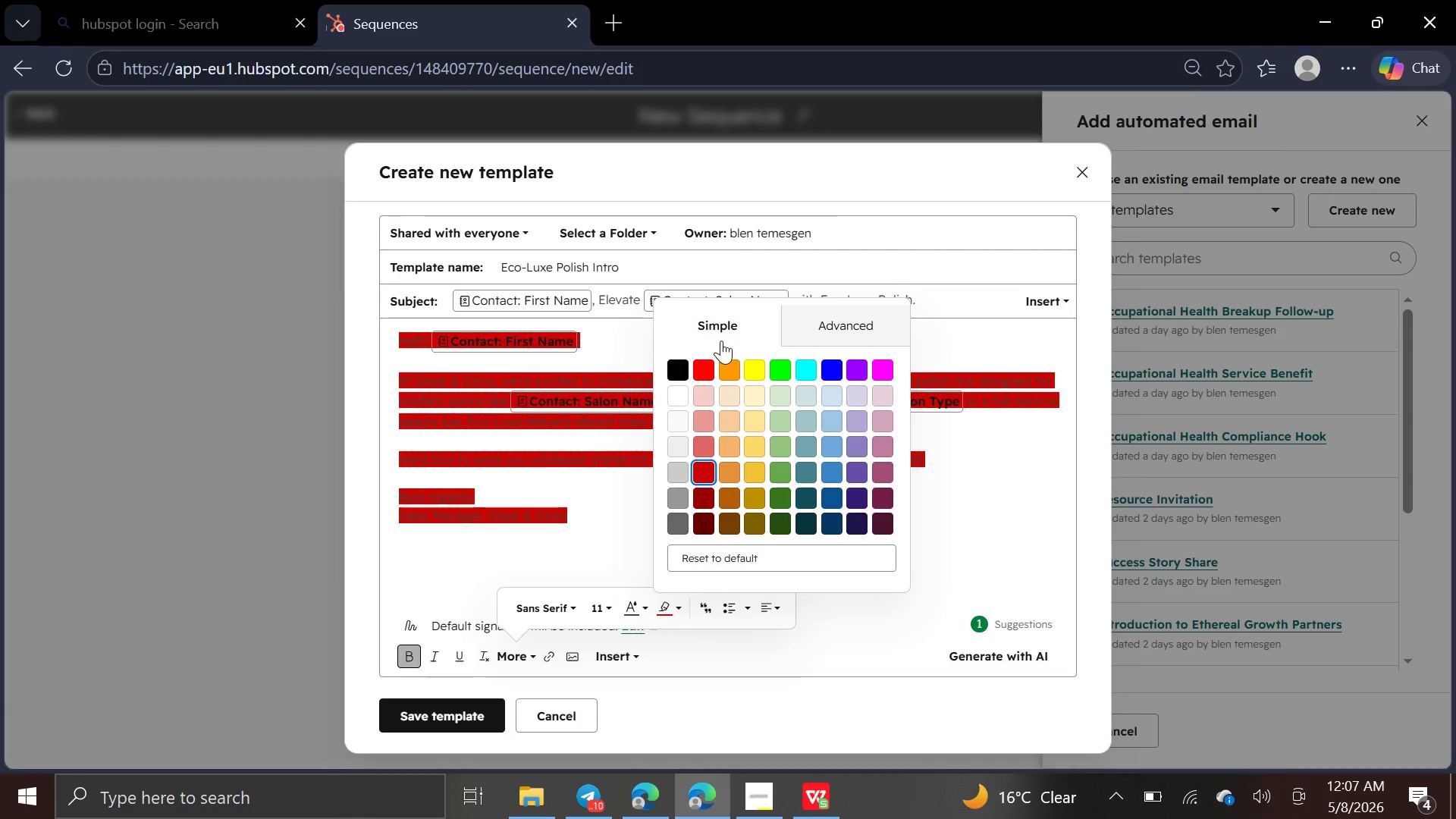 
left_click([700, 560])
 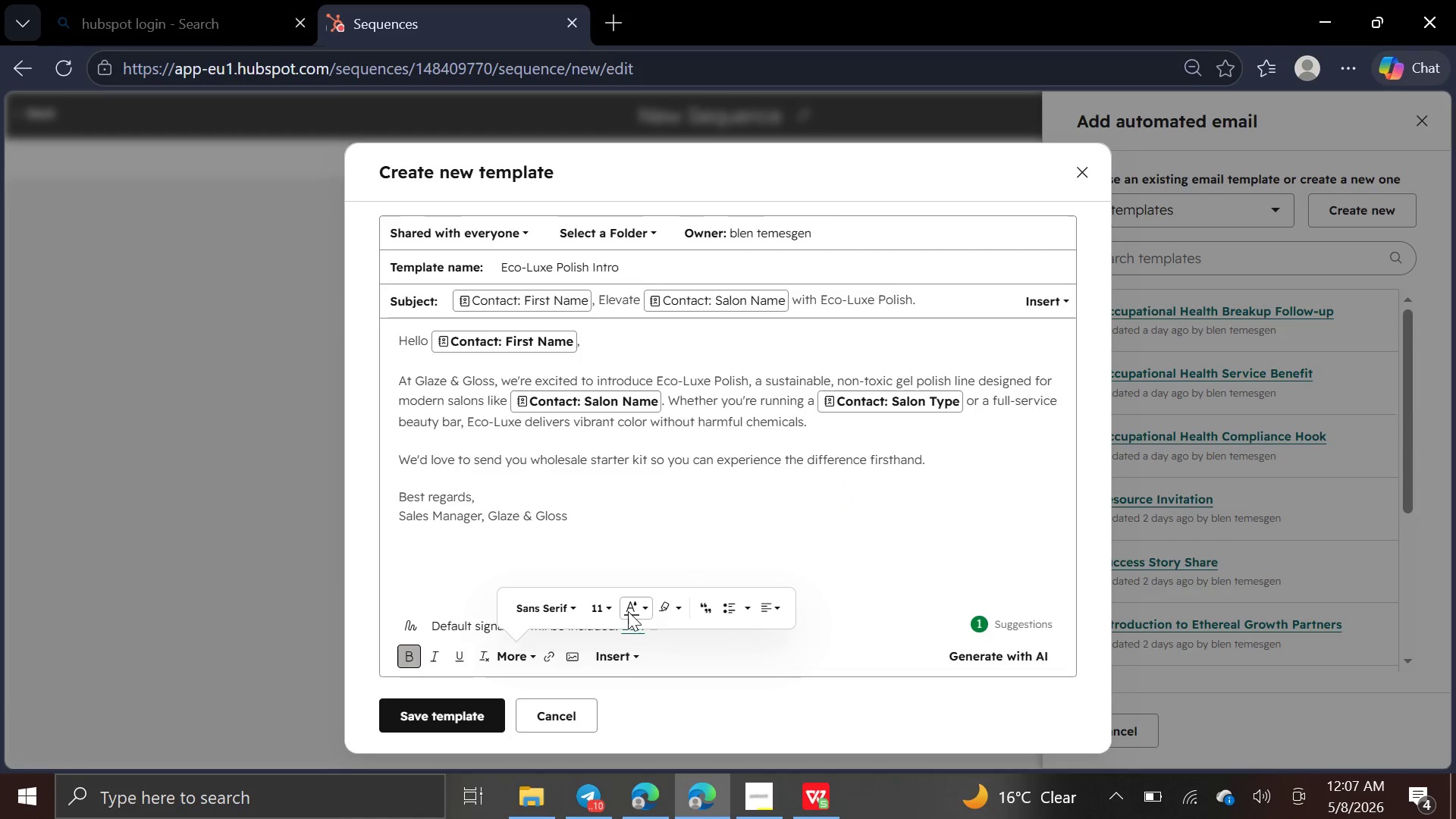 
left_click([641, 608])
 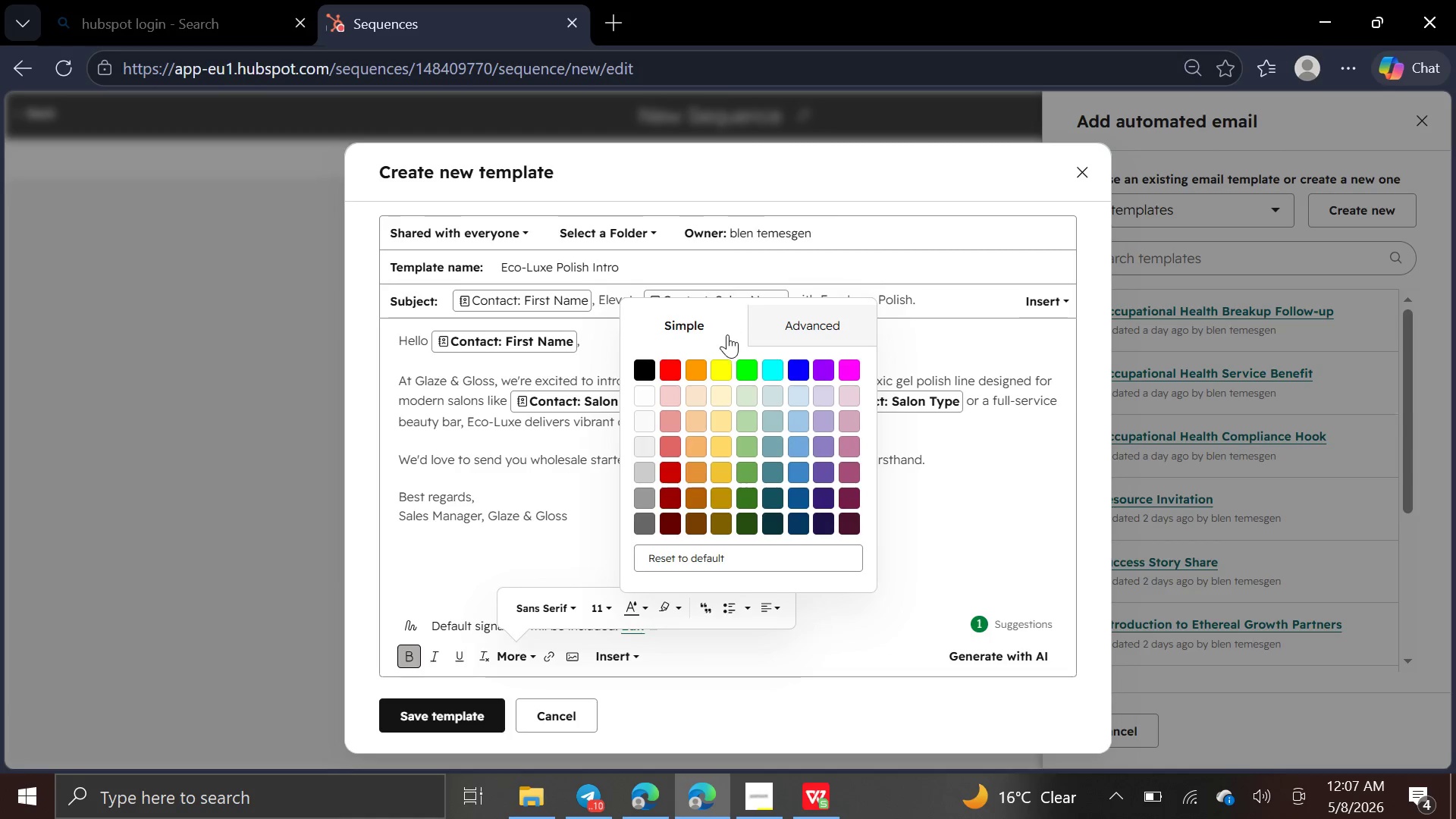 
left_click([698, 368])
 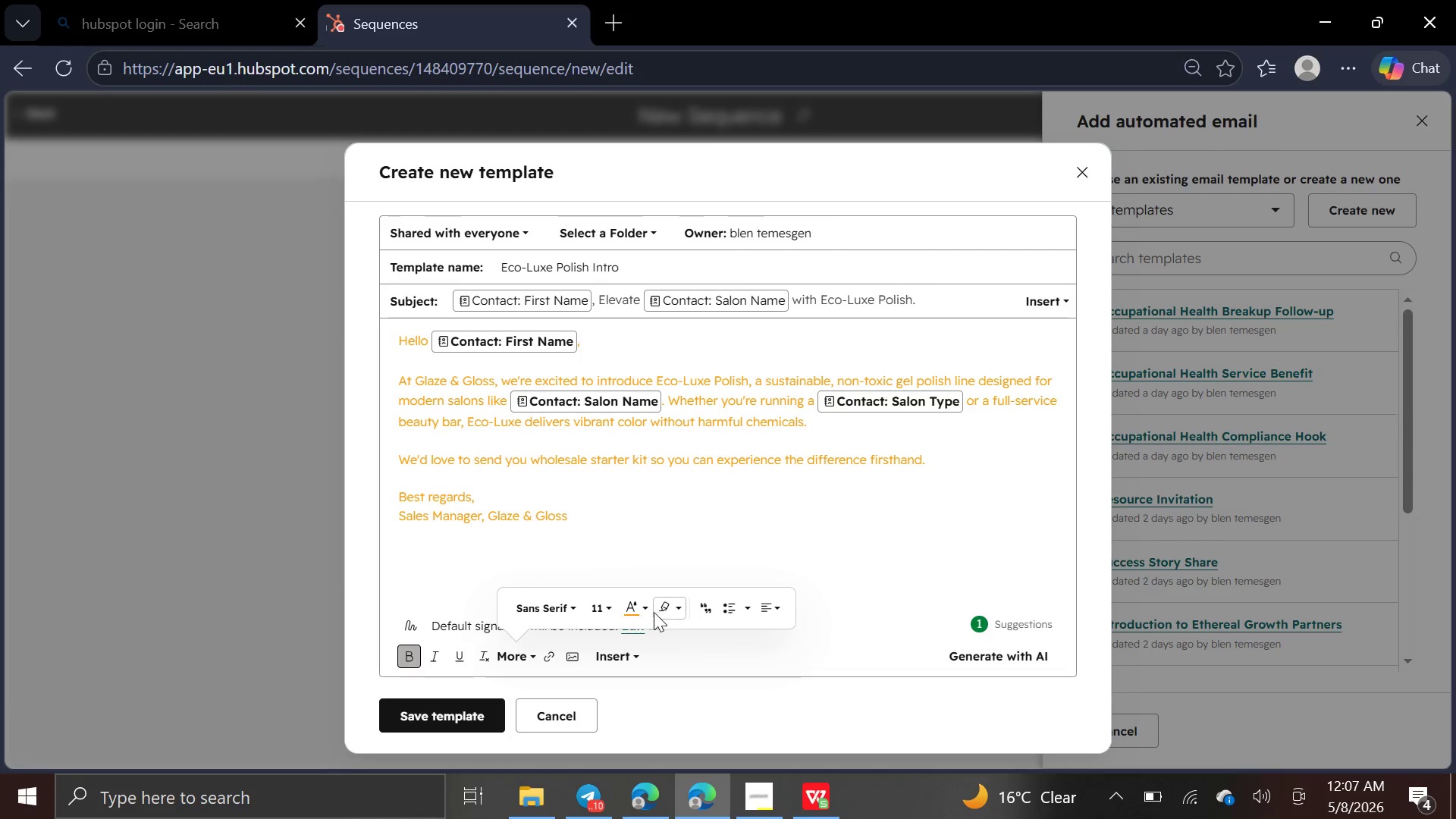 
left_click([642, 607])
 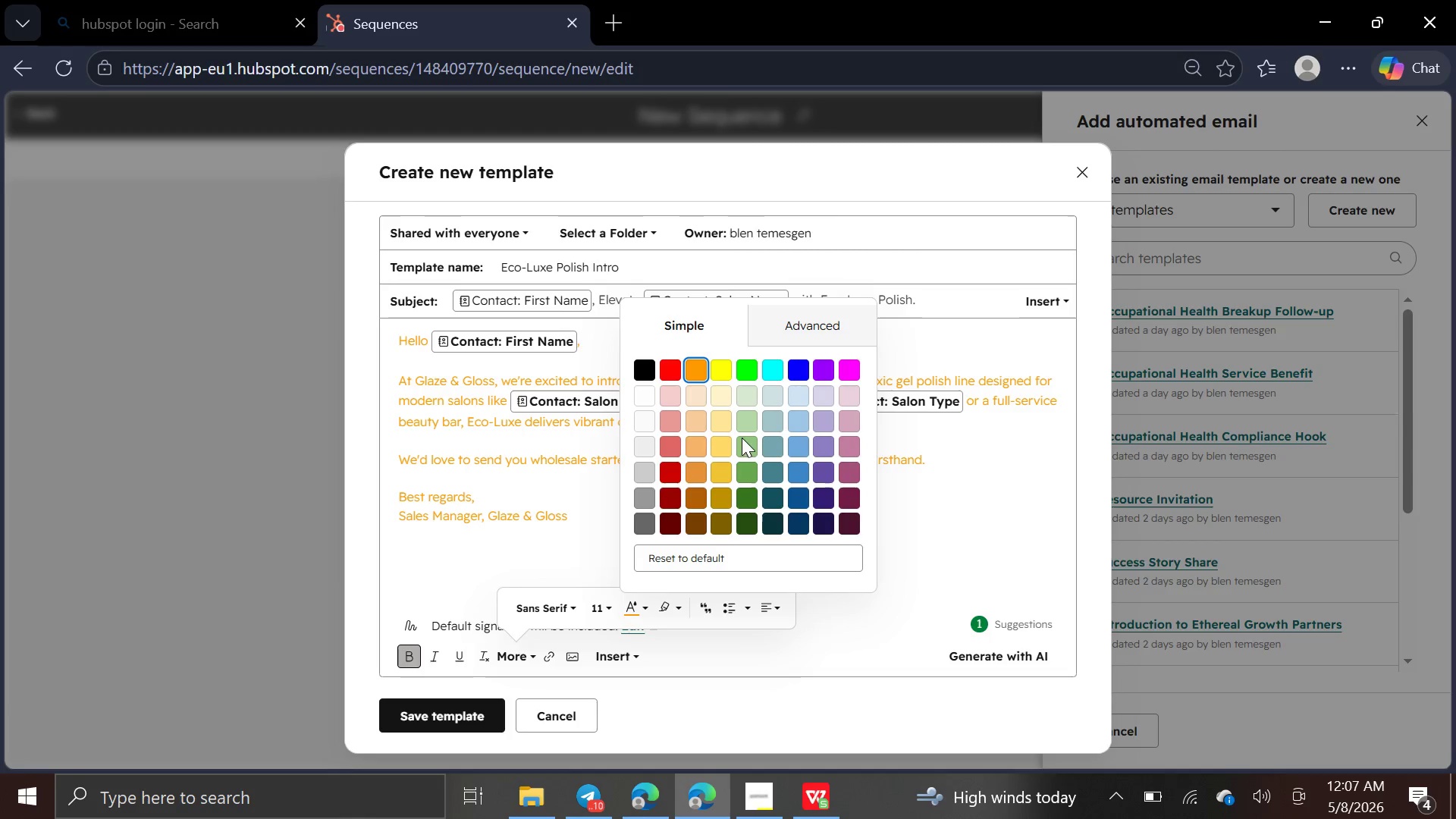 
left_click([821, 363])
 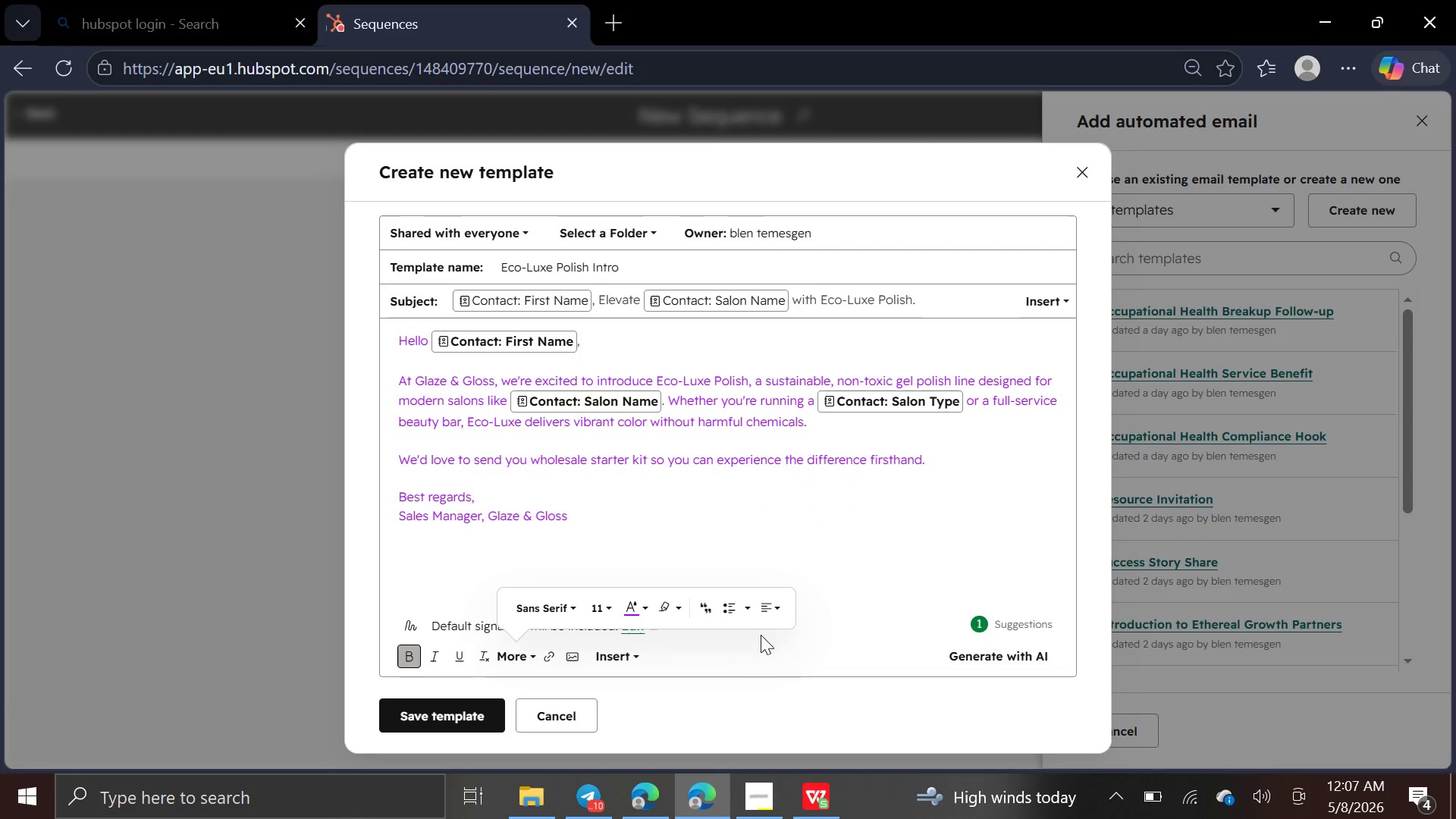 
left_click([802, 620])
 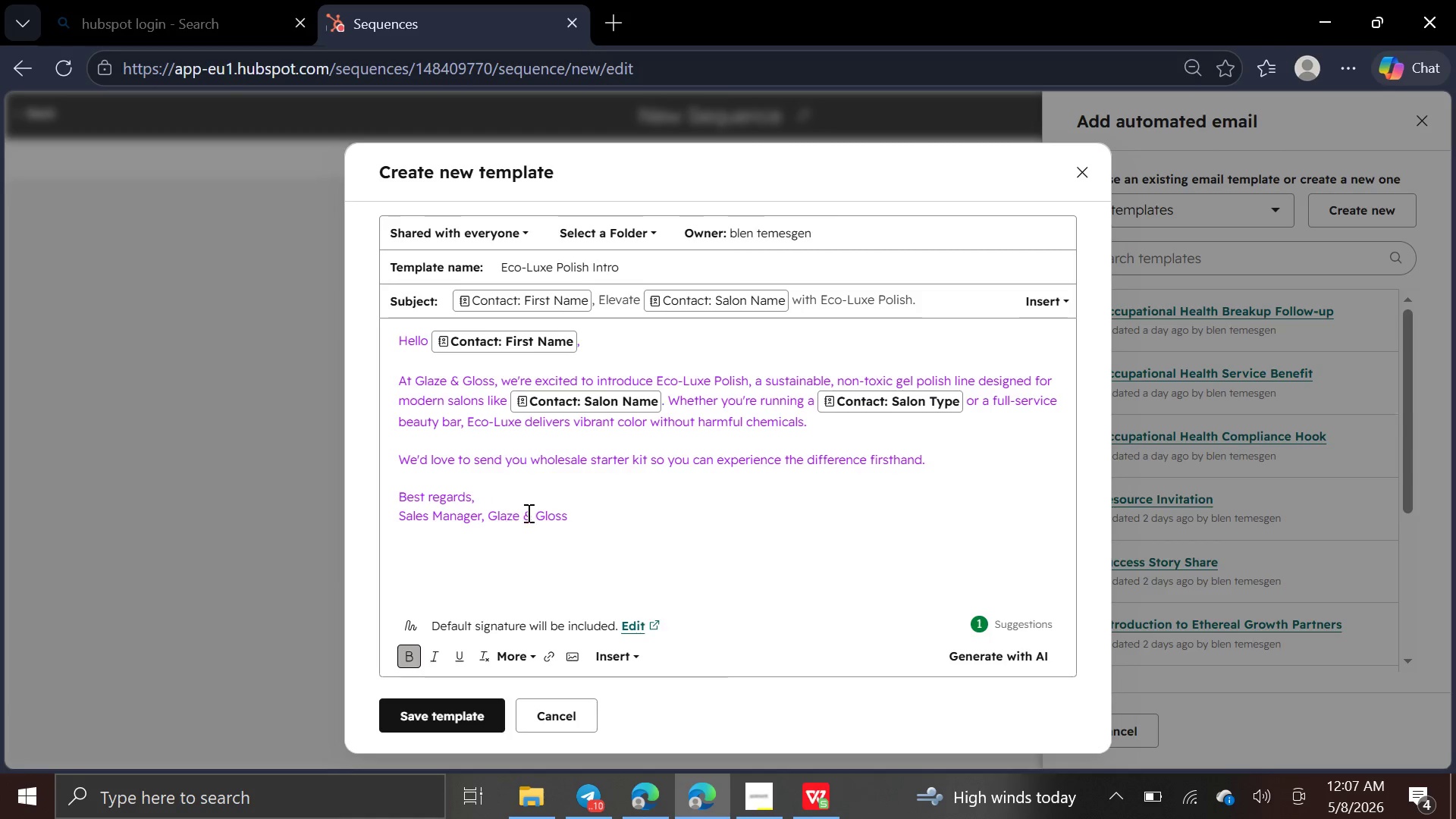 
wait(7.78)
 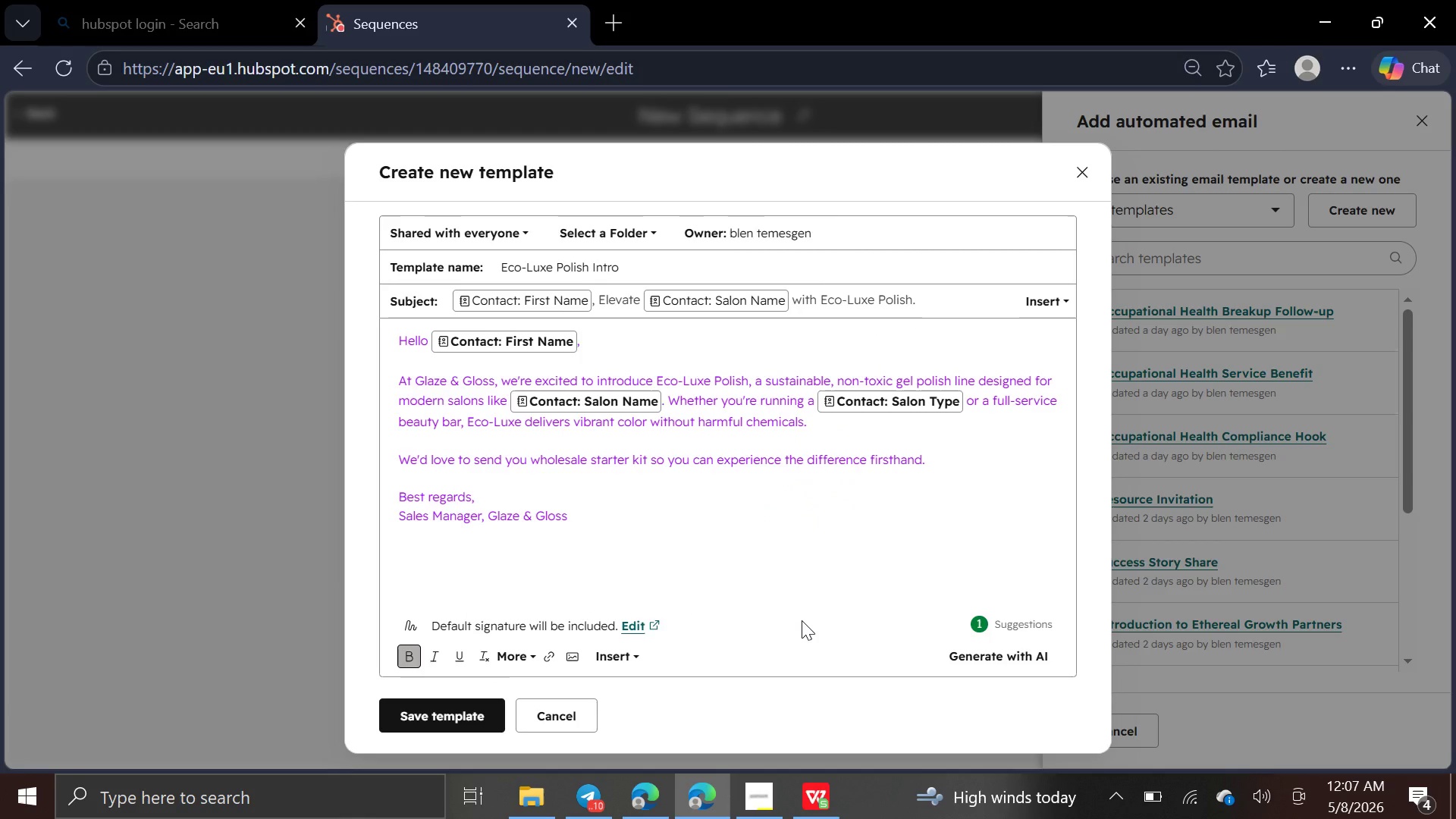 
left_click_drag(start_coordinate=[428, 335], to_coordinate=[382, 337])
 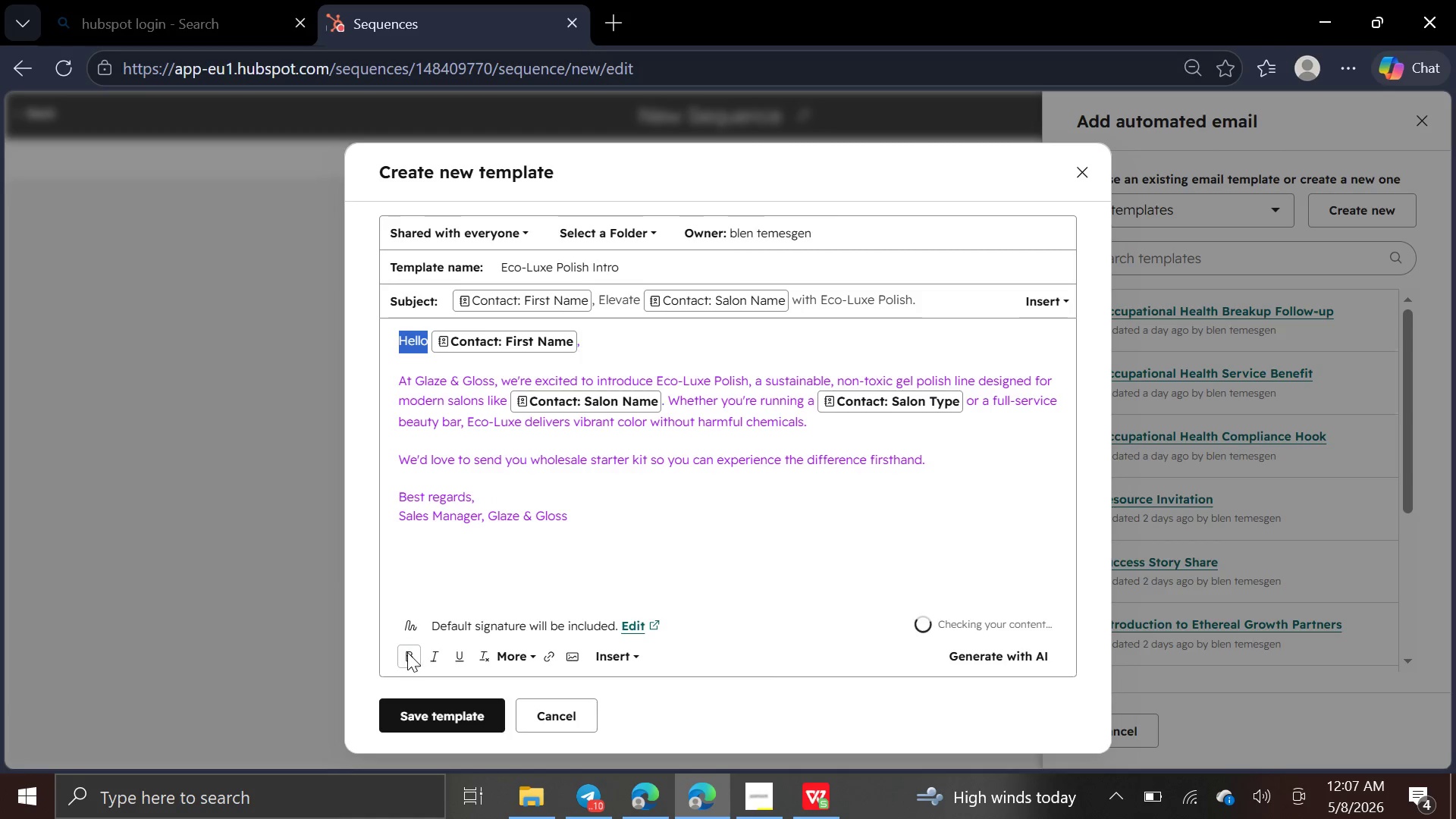 
left_click([407, 654])
 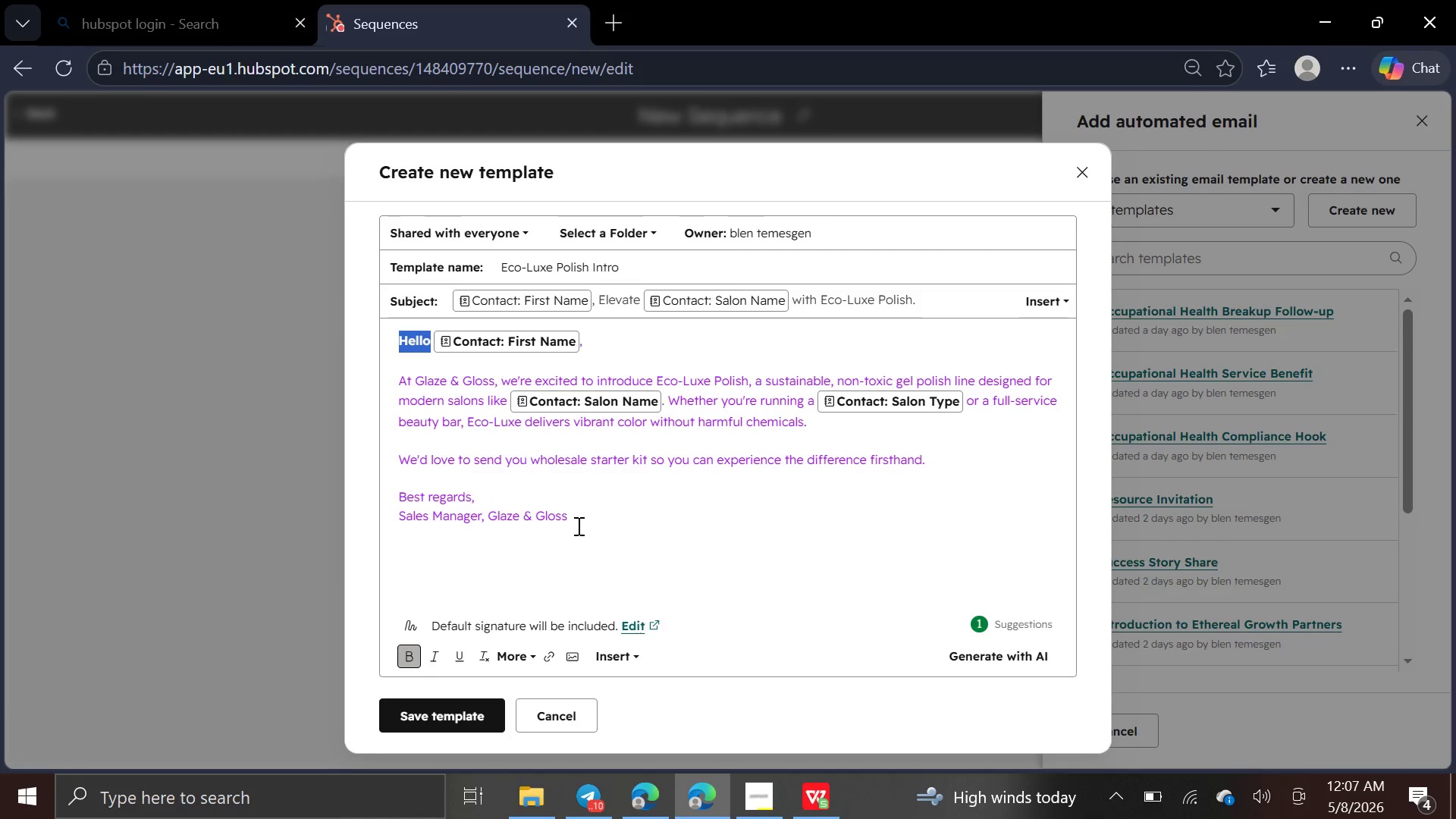 
left_click_drag(start_coordinate=[578, 526], to_coordinate=[381, 500])
 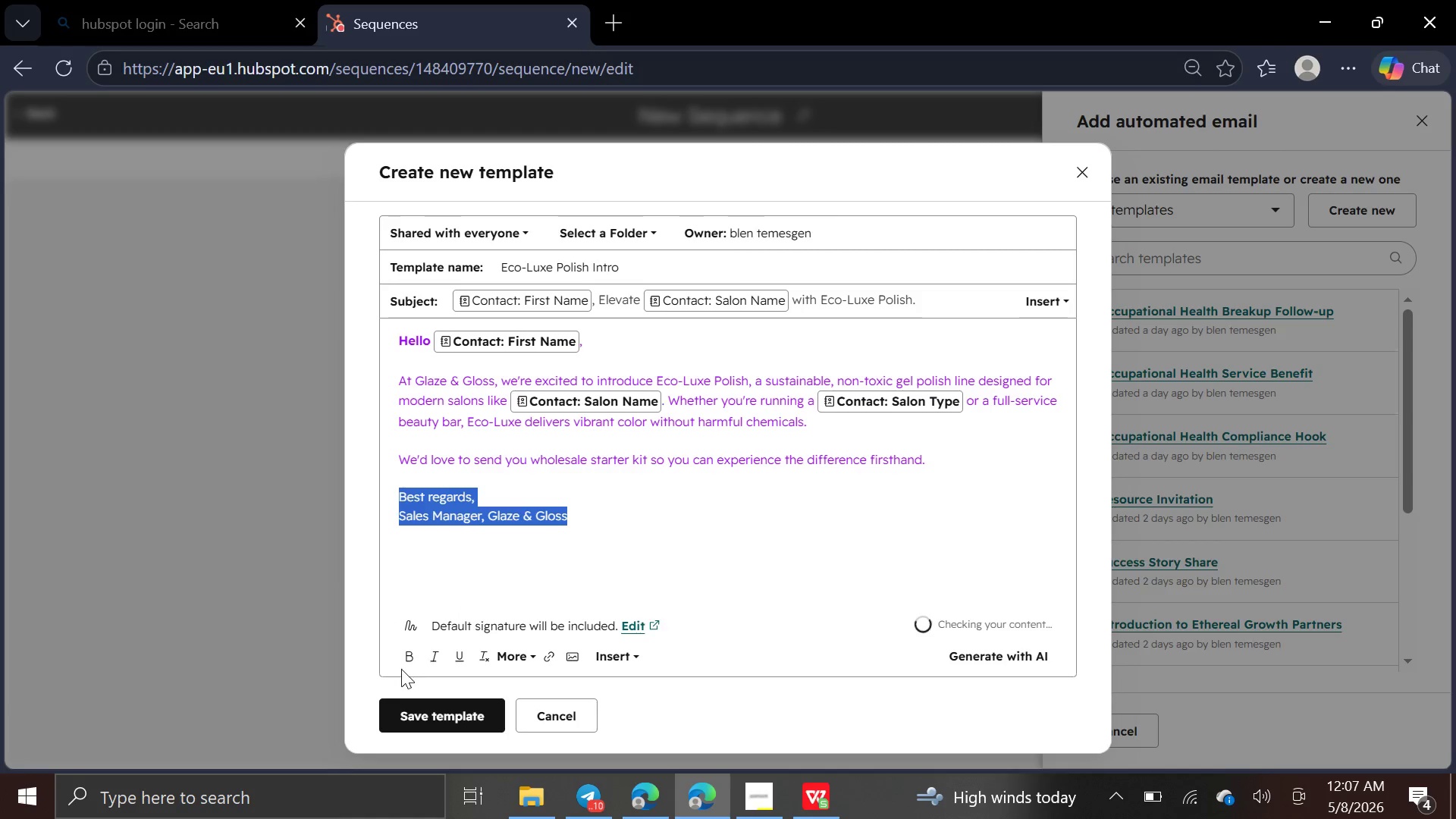 
left_click([404, 665])
 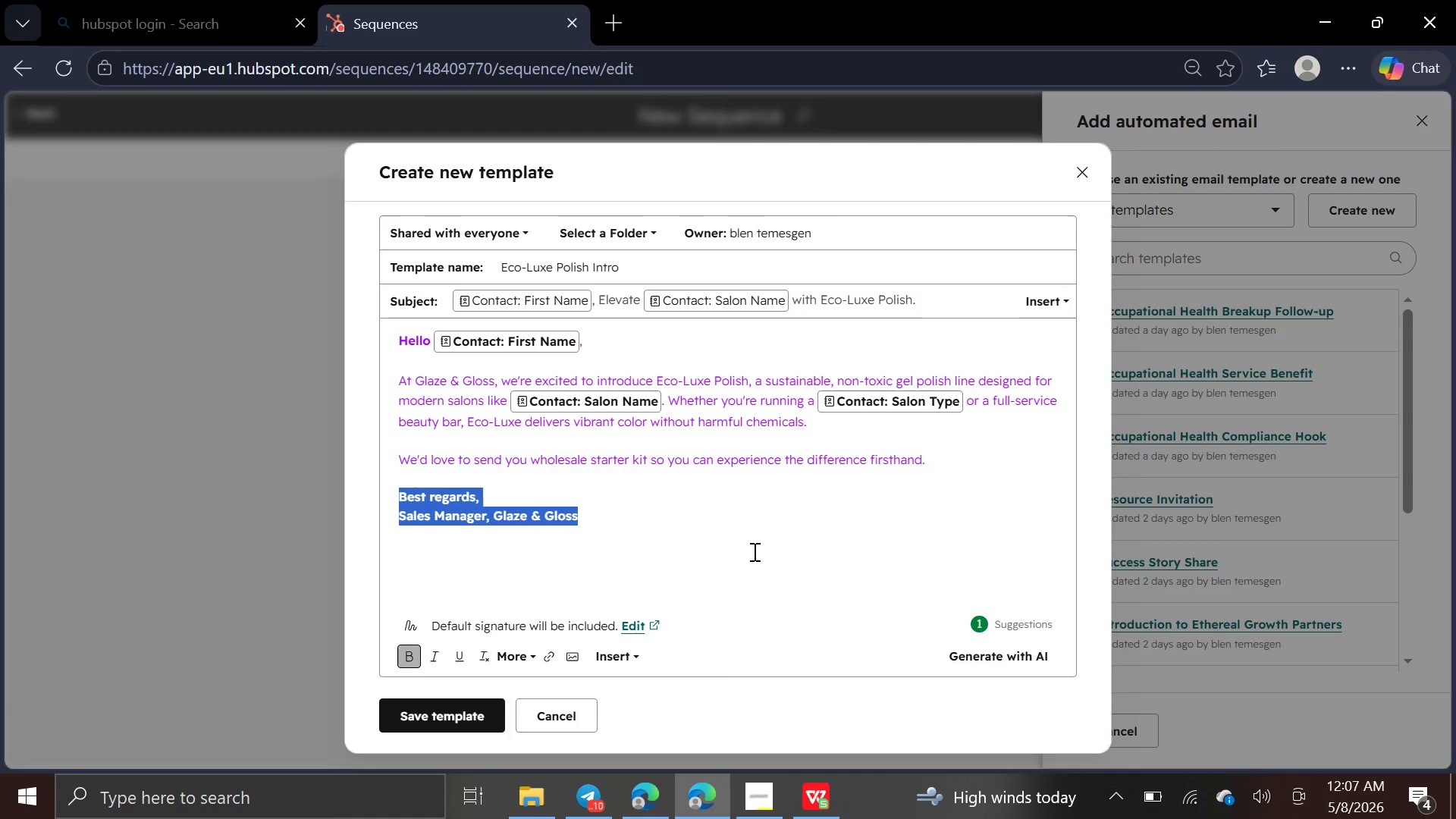 
left_click([753, 553])
 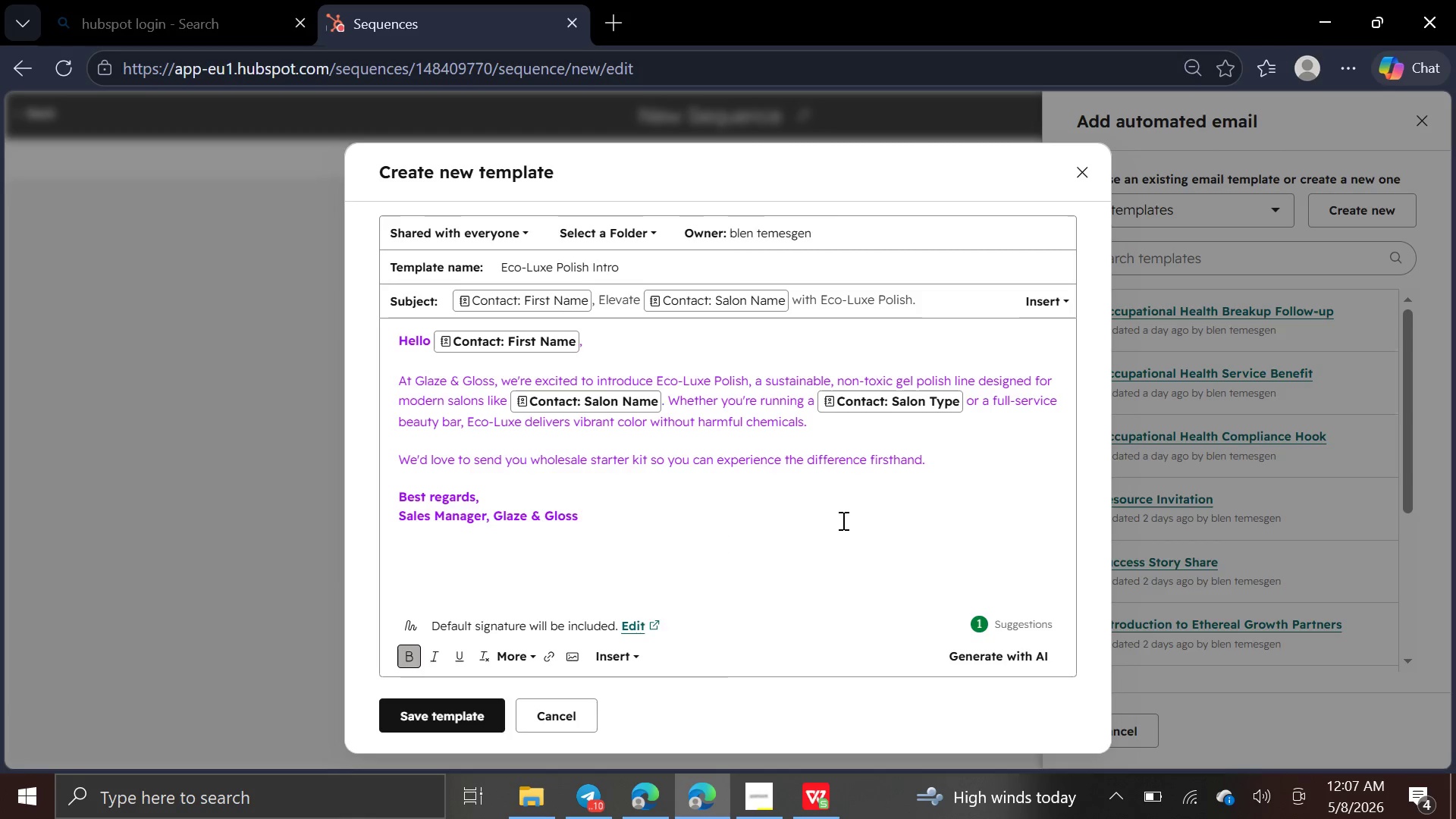 
wait(6.8)
 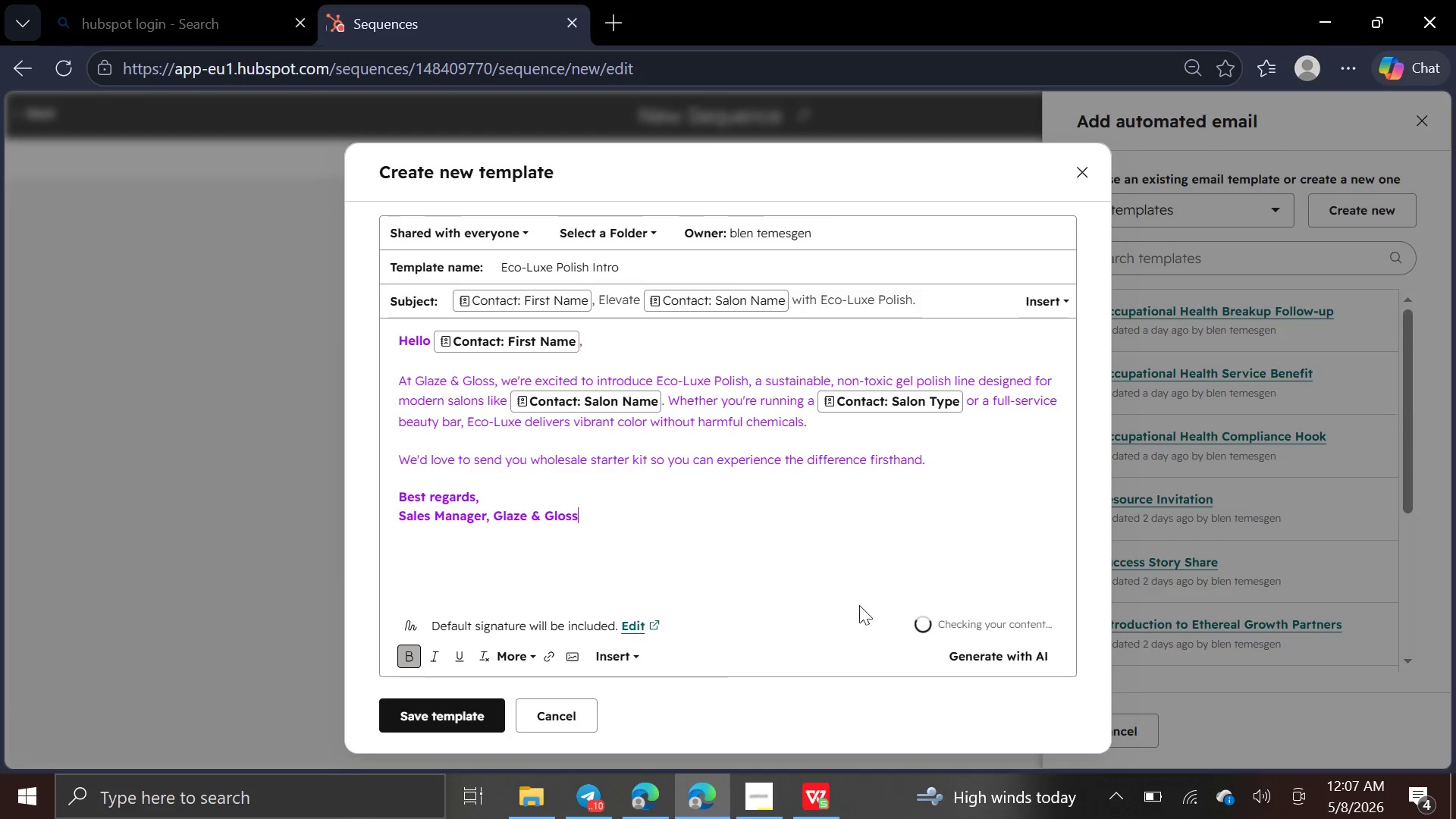 
left_click([480, 711])
 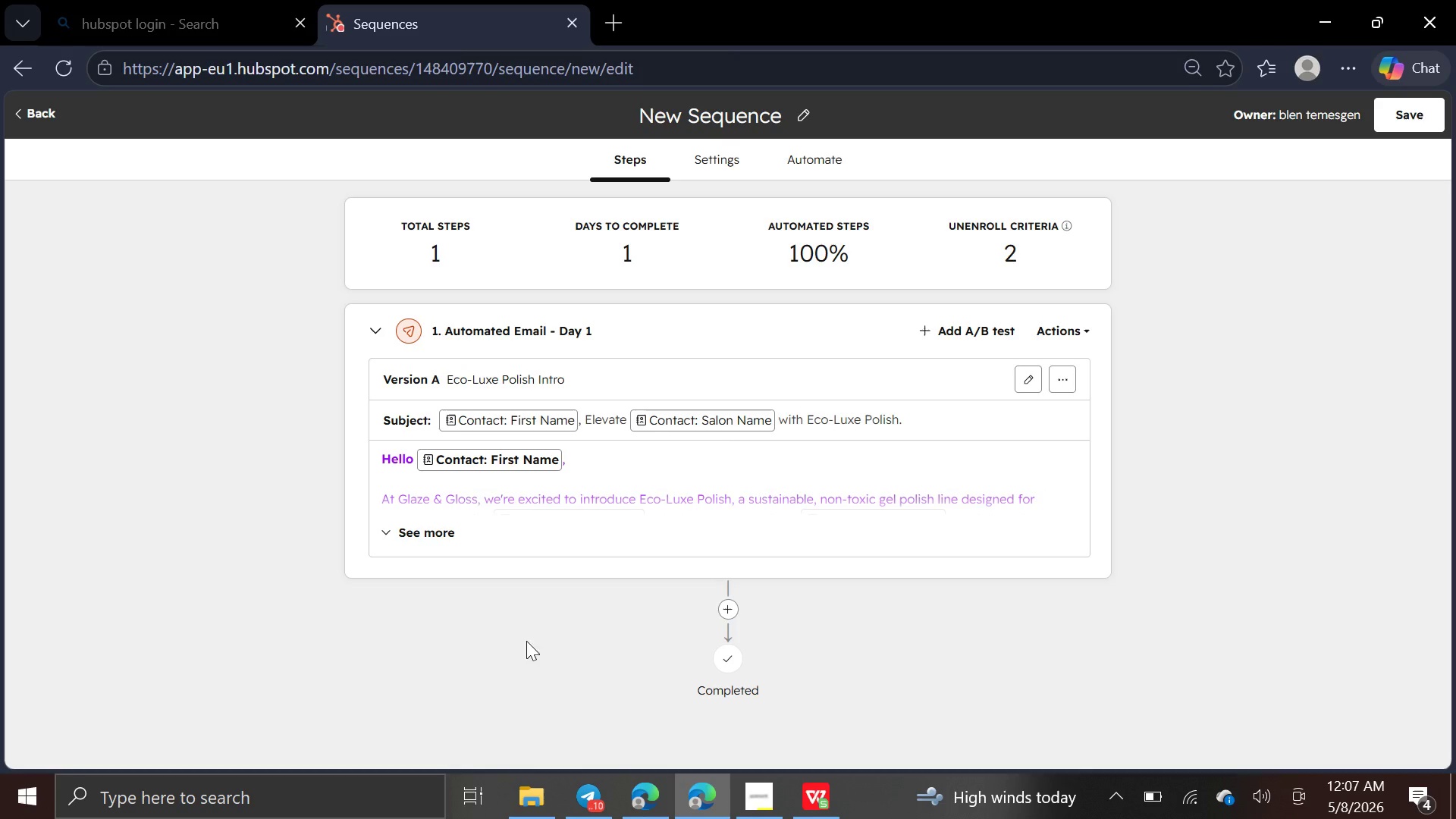 
wait(5.5)
 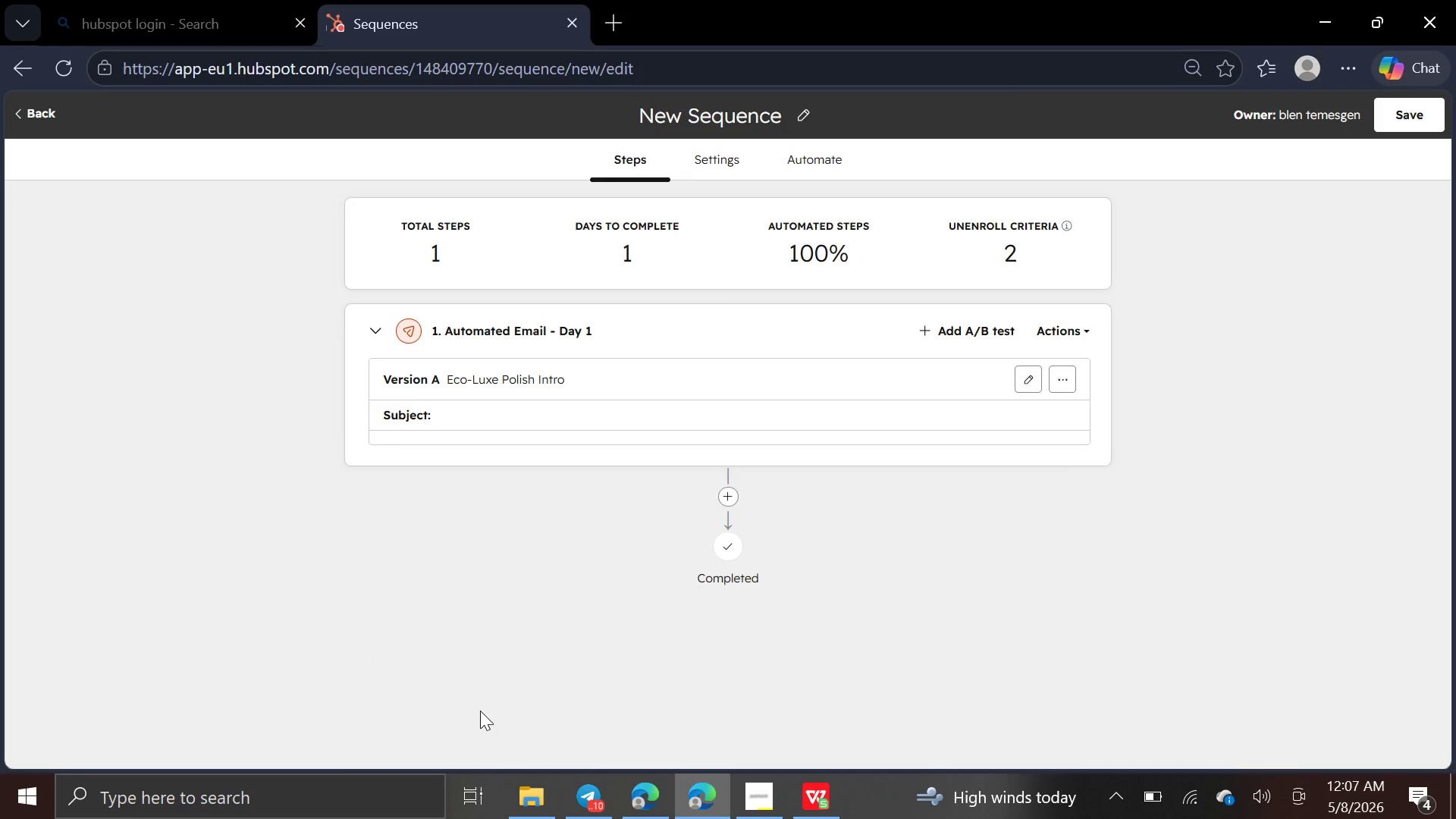 
left_click([725, 604])
 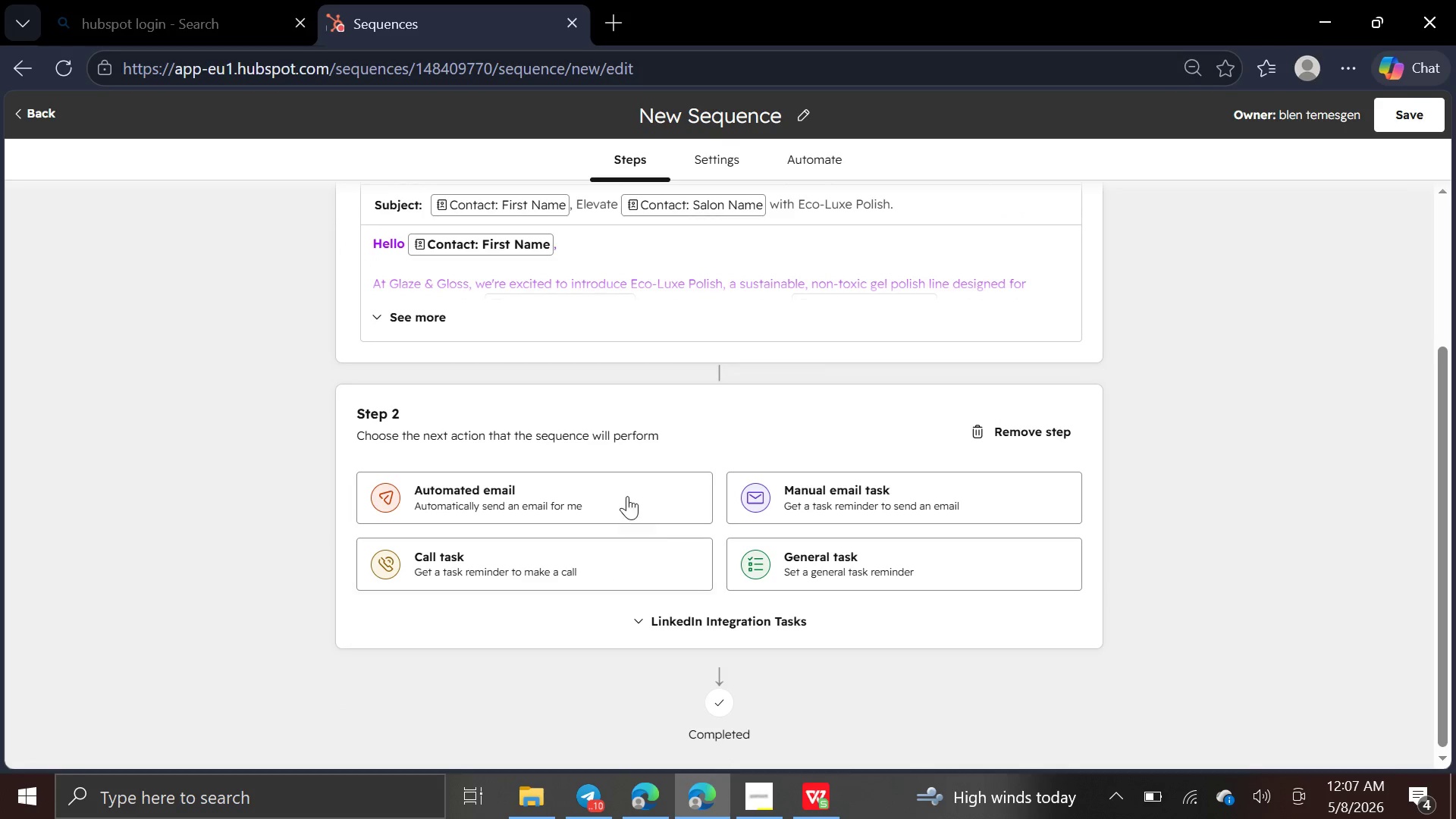 
left_click([623, 490])
 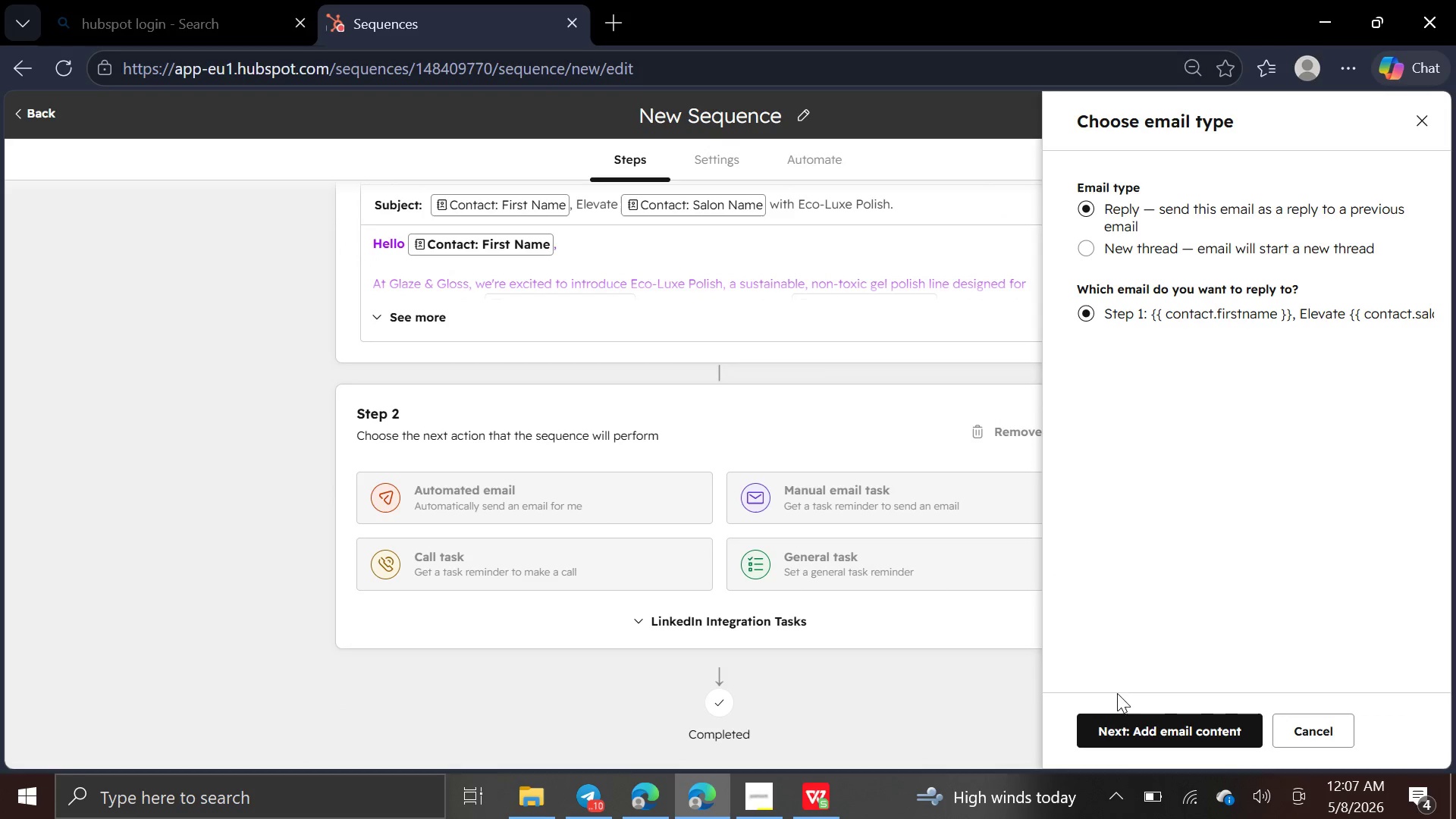 
left_click([1141, 721])
 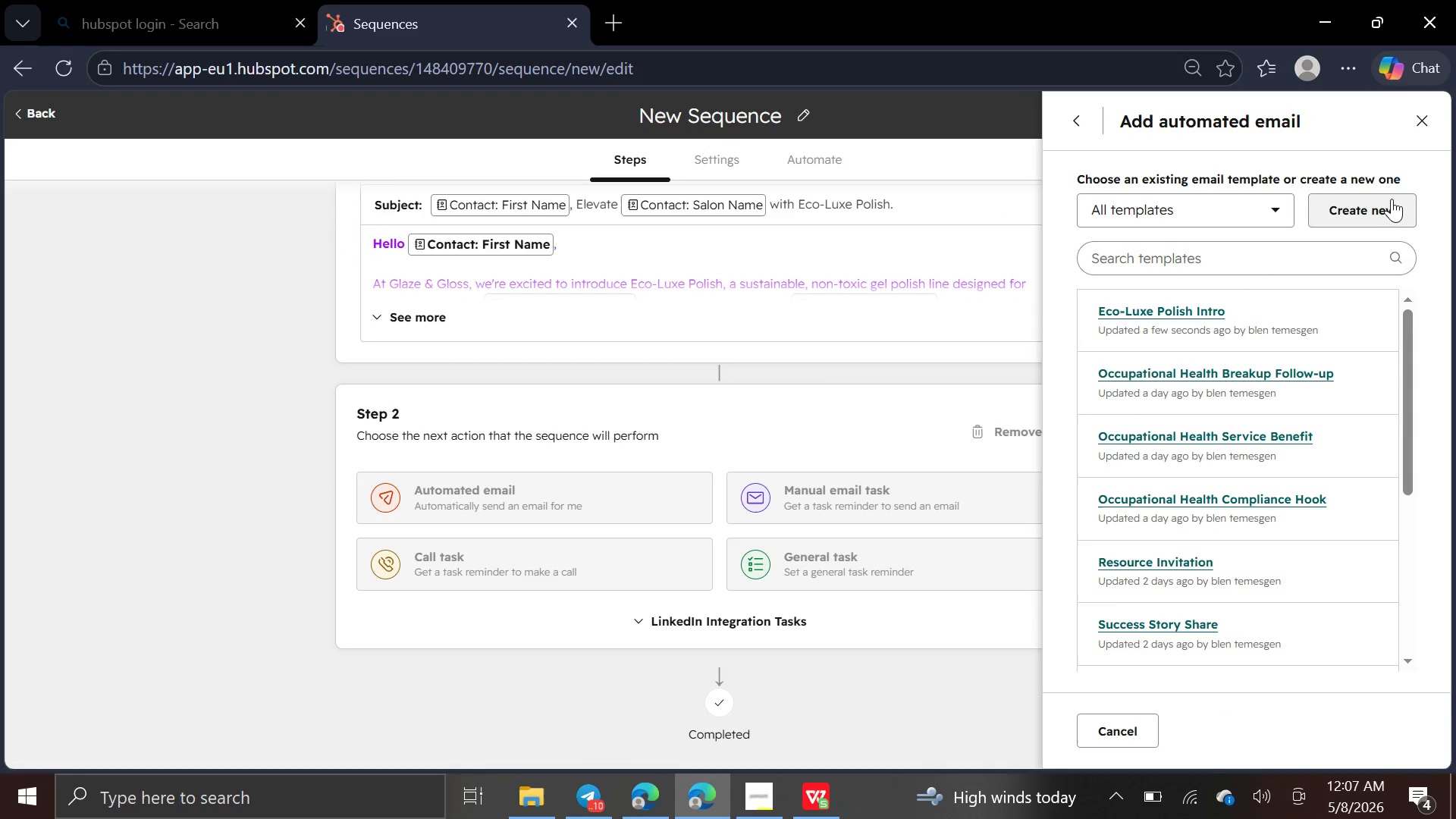 
left_click([1394, 199])
 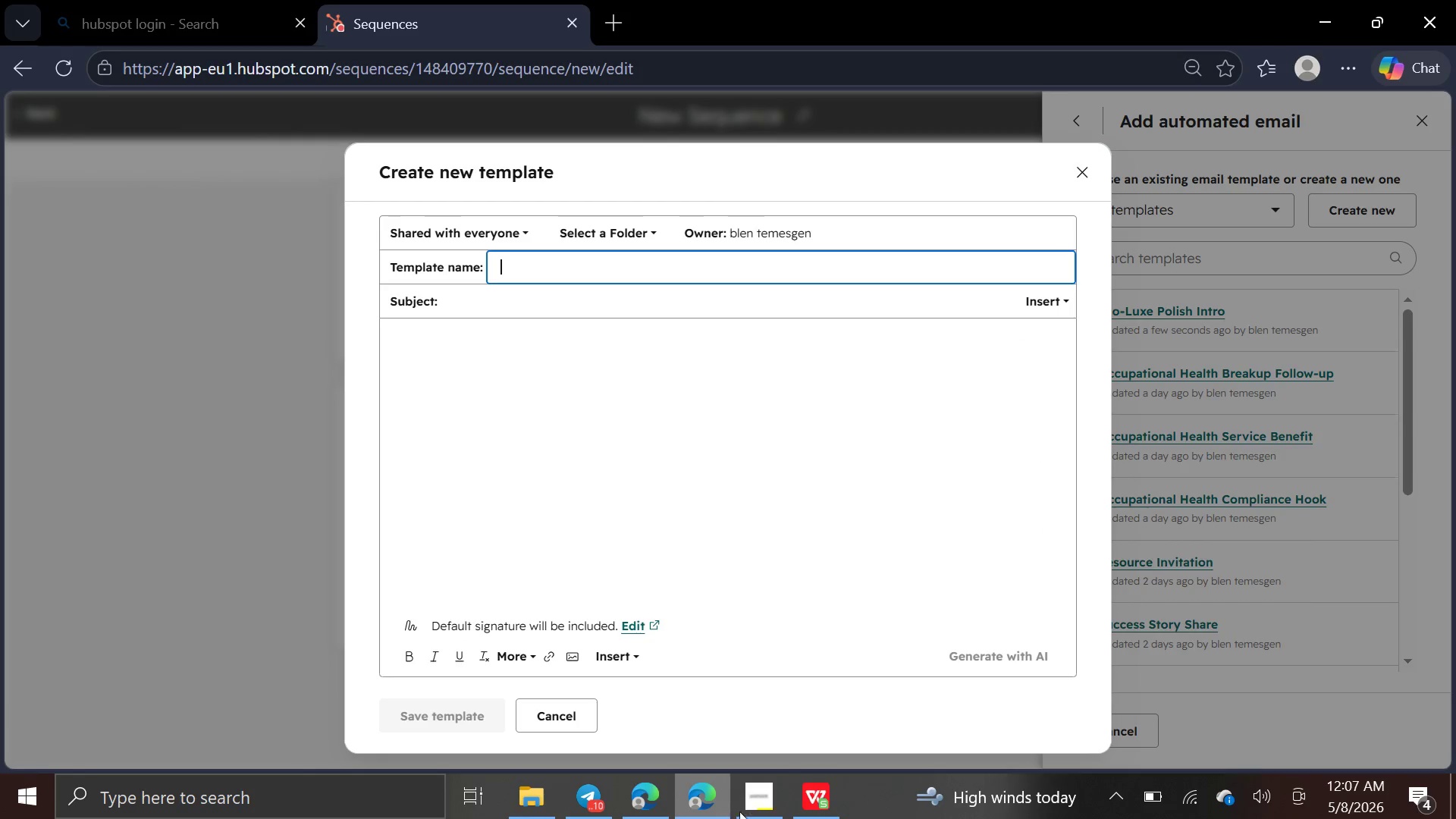 
left_click([756, 809])